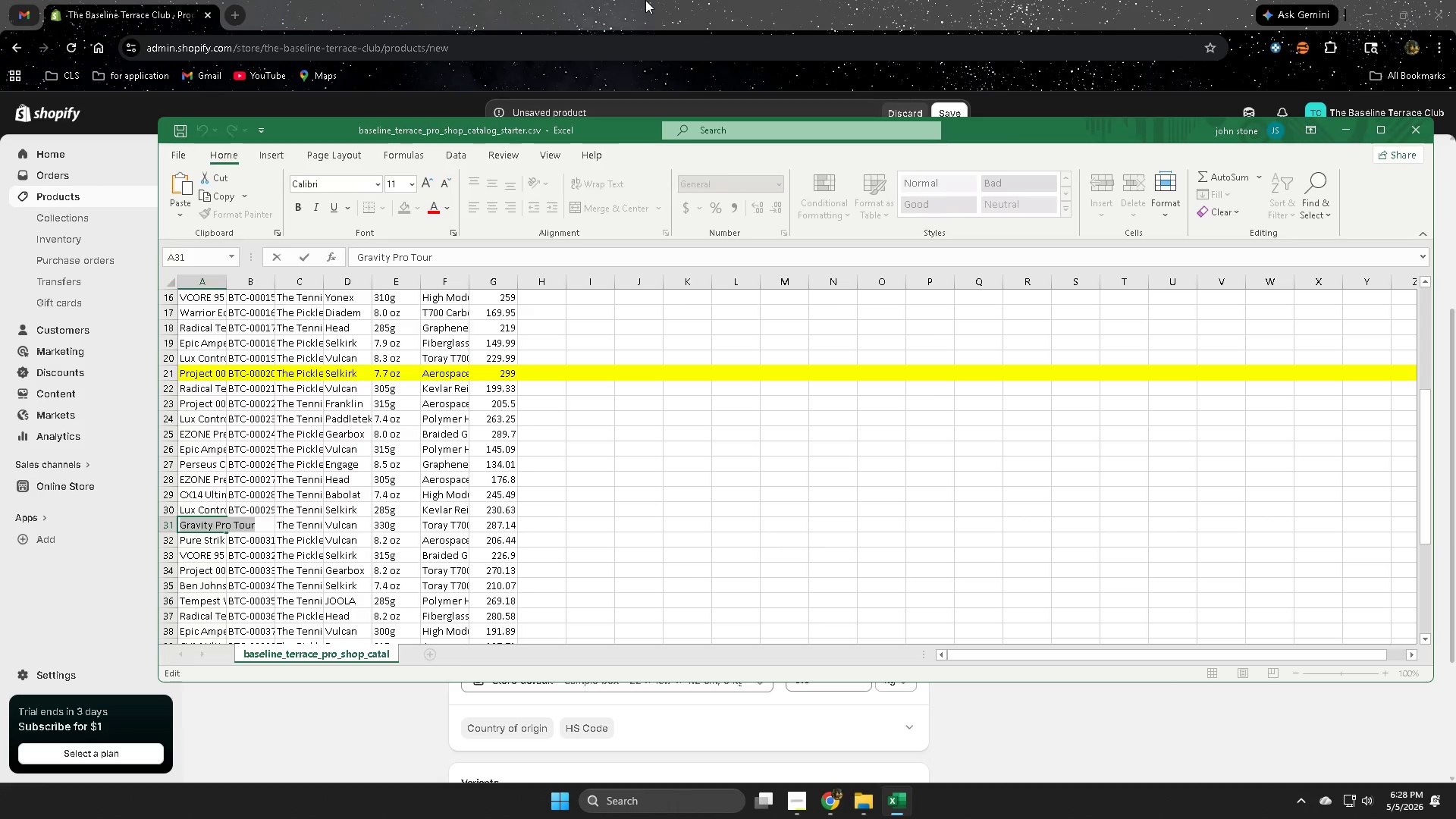 
left_click([645, 0])
 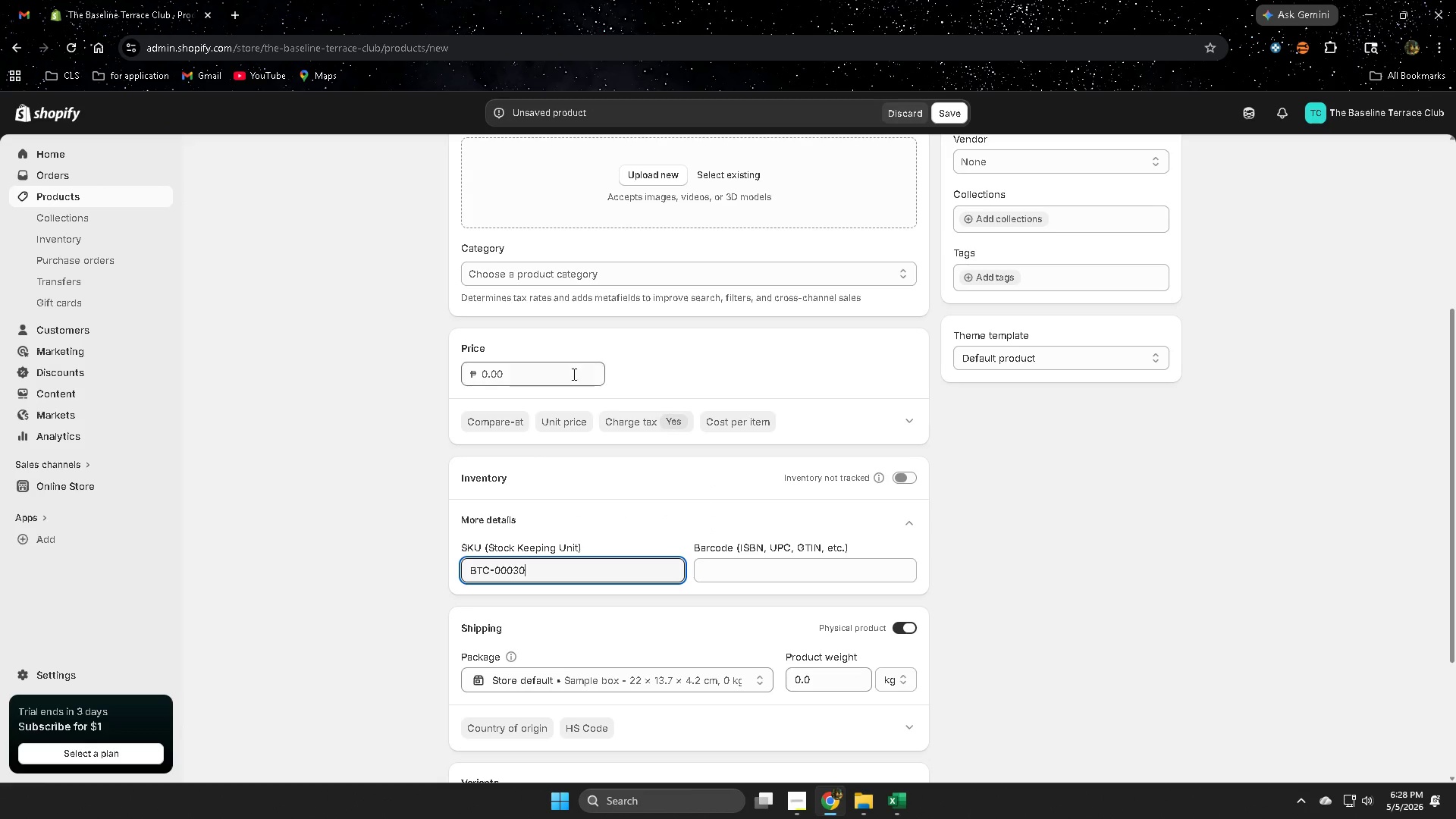 
scroll: coordinate [530, 439], scroll_direction: up, amount: 7.0
 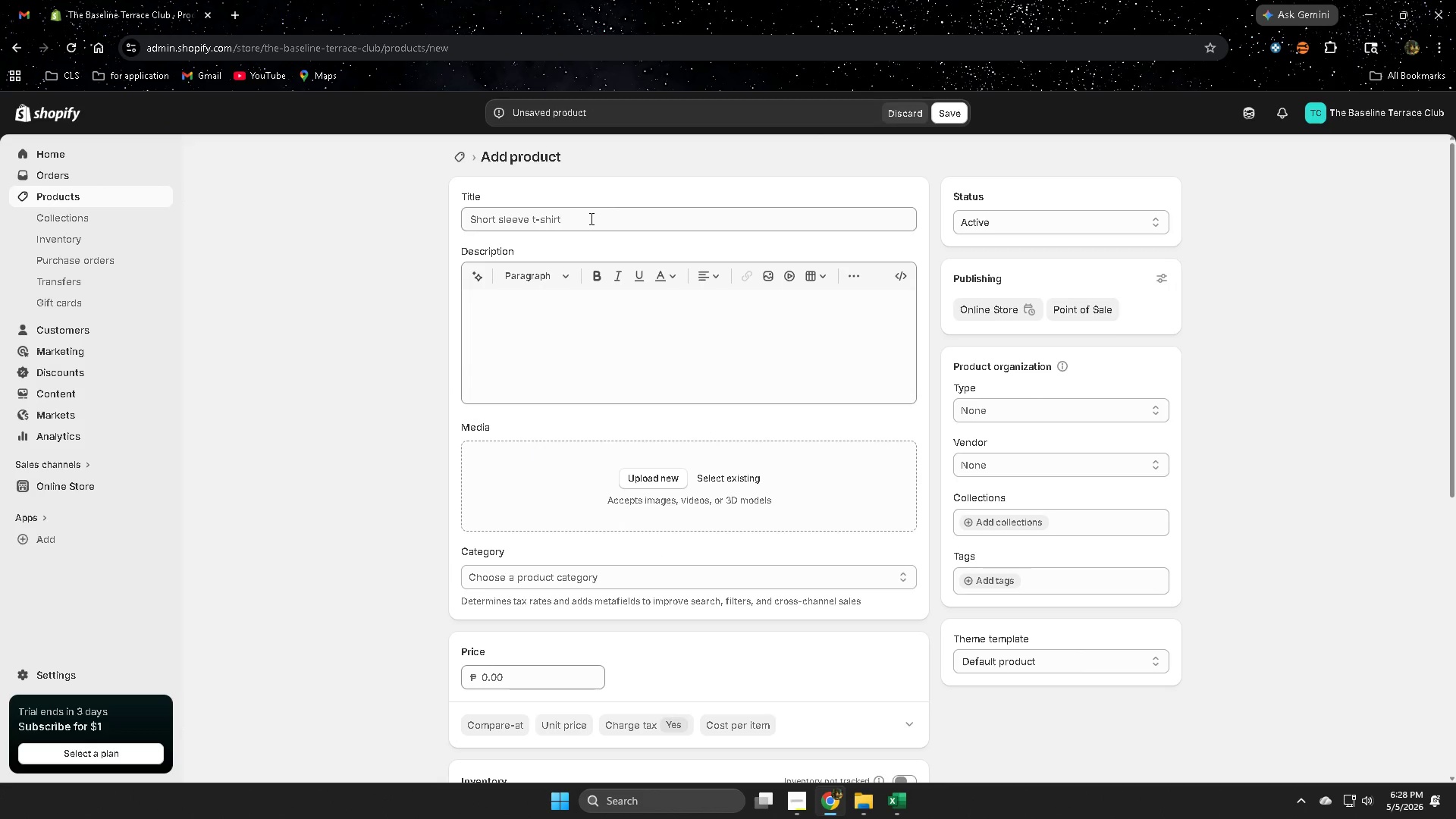 
double_click([590, 218])
 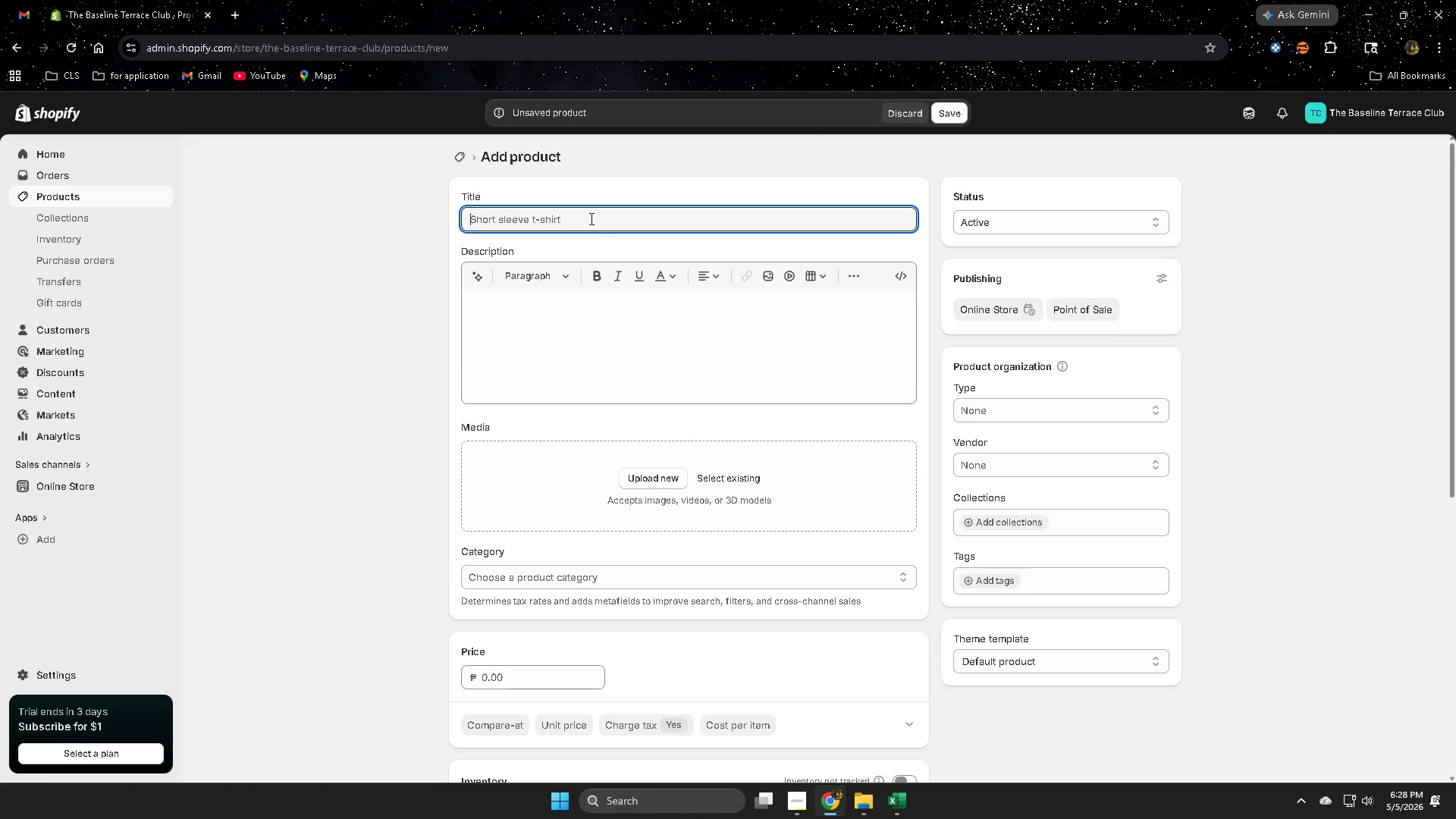 
triple_click([590, 218])
 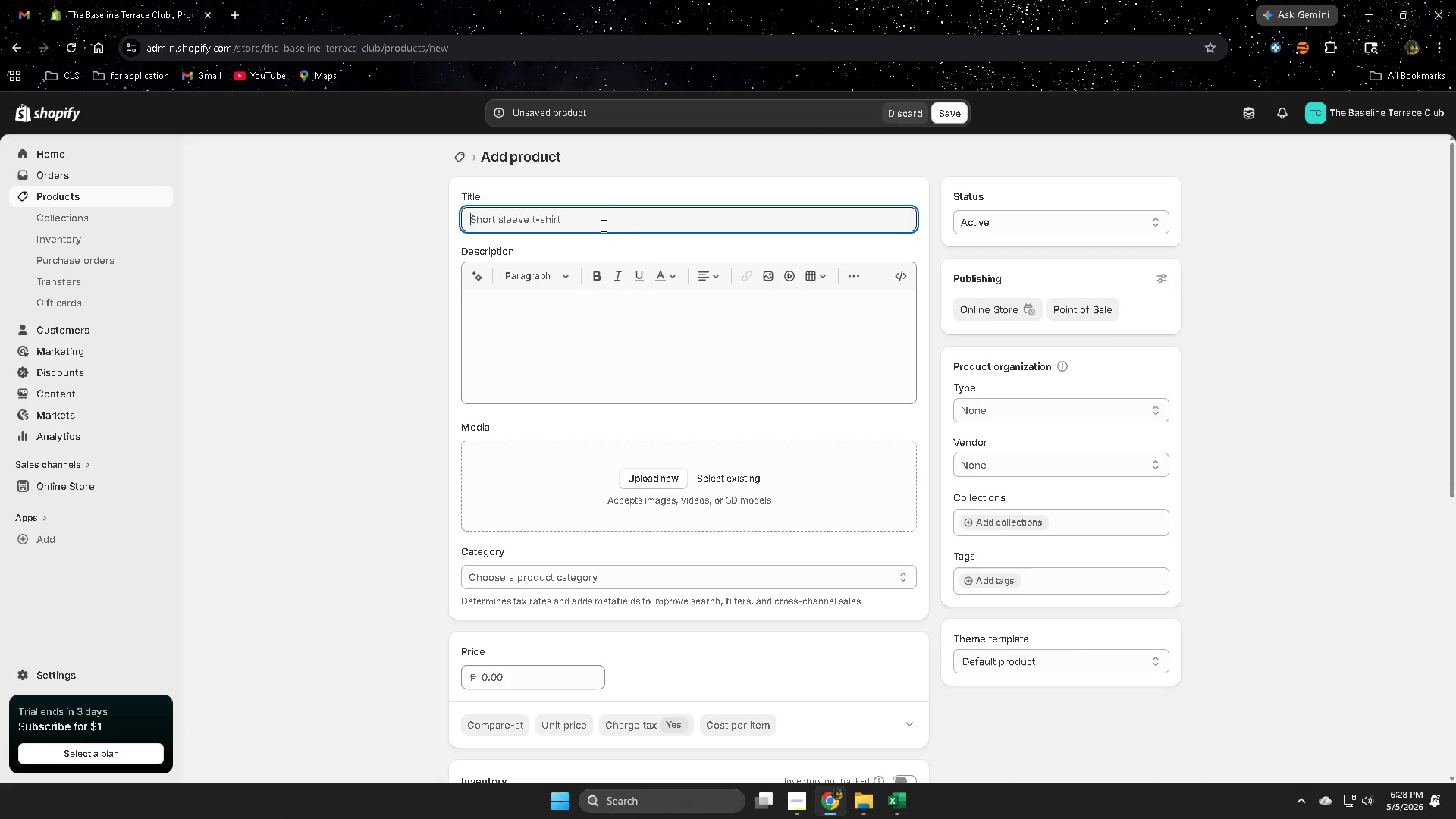 
key(Control+ControlLeft)
 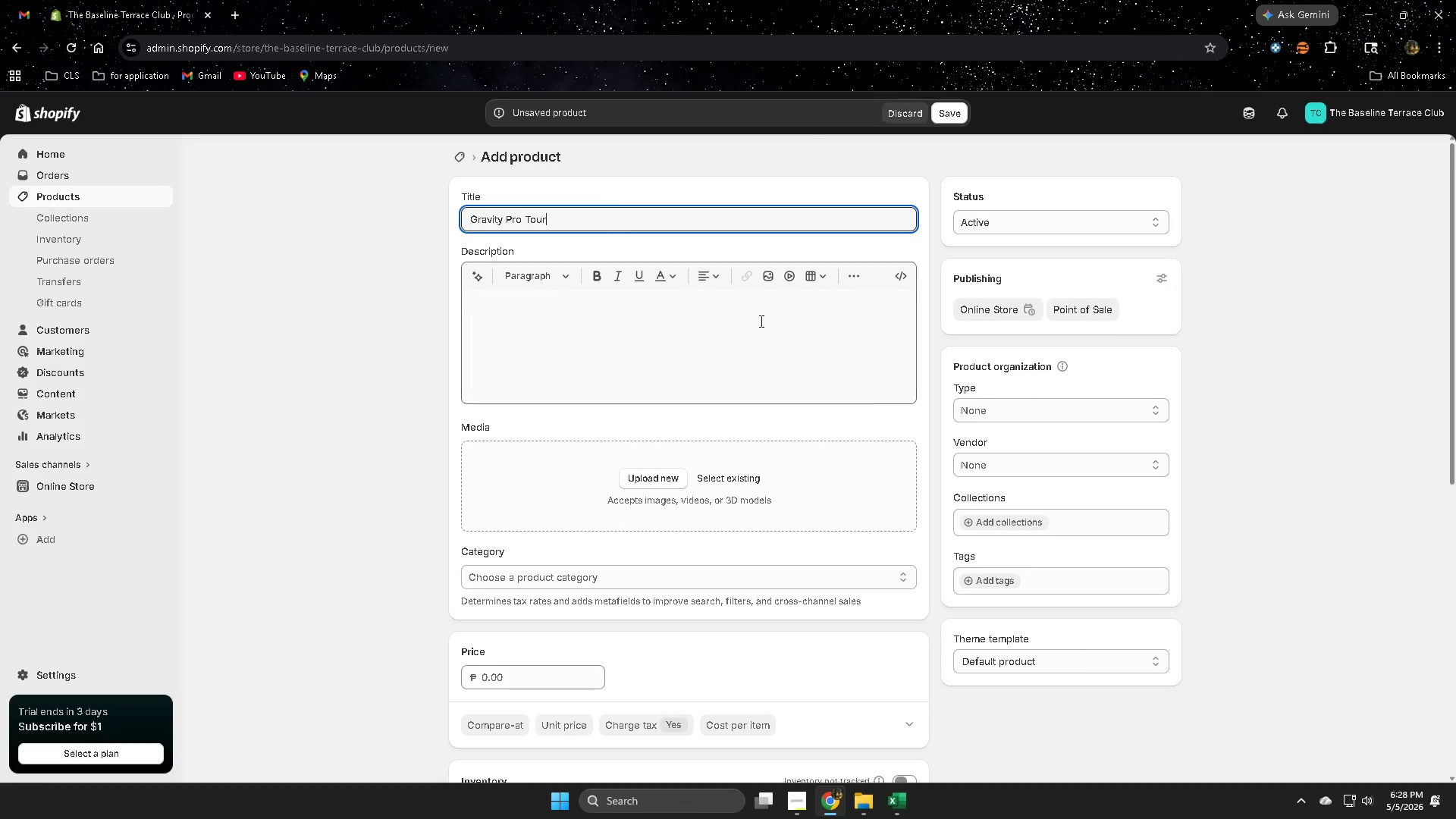 
key(Control+V)
 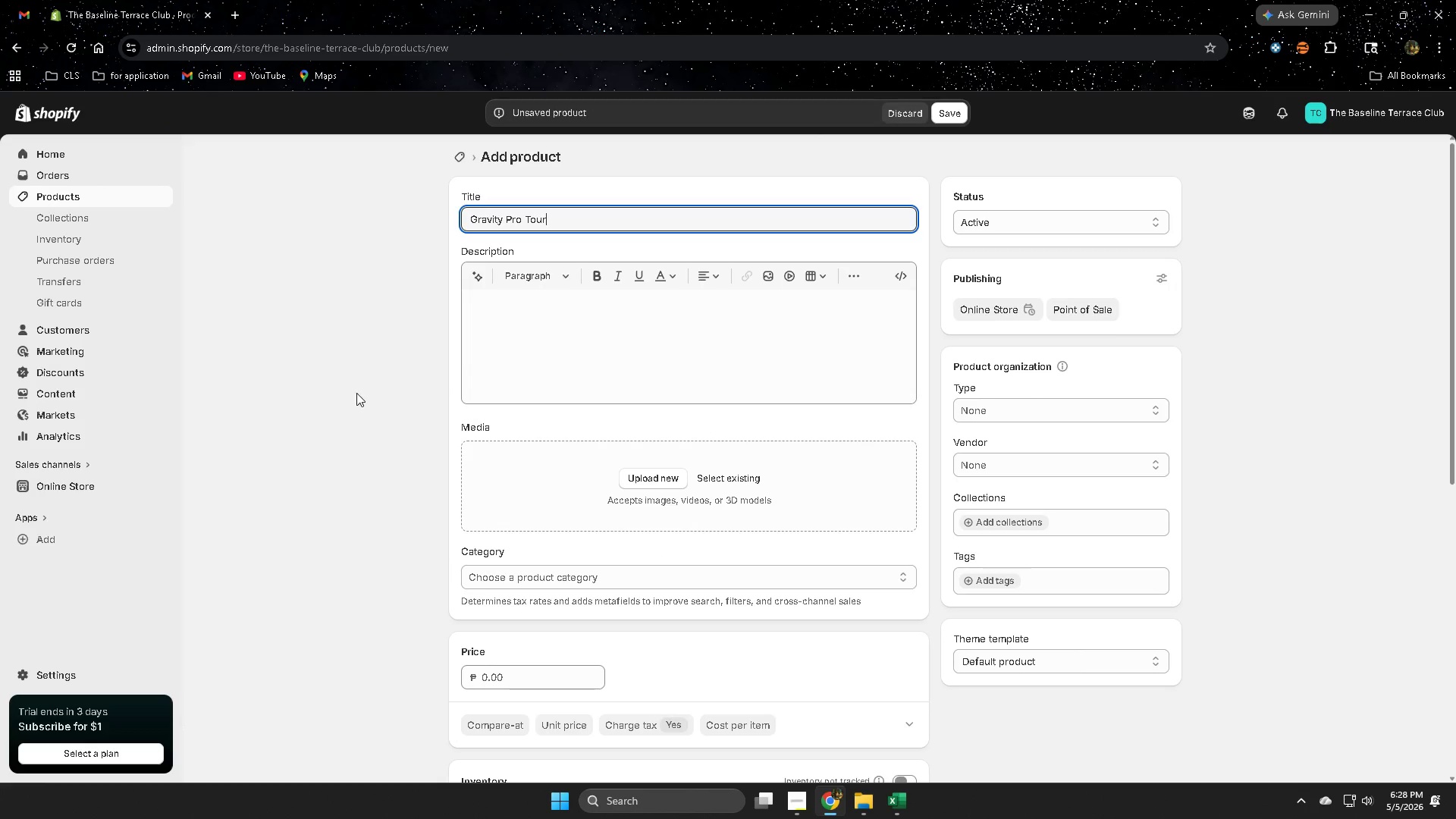 
left_click([357, 393])
 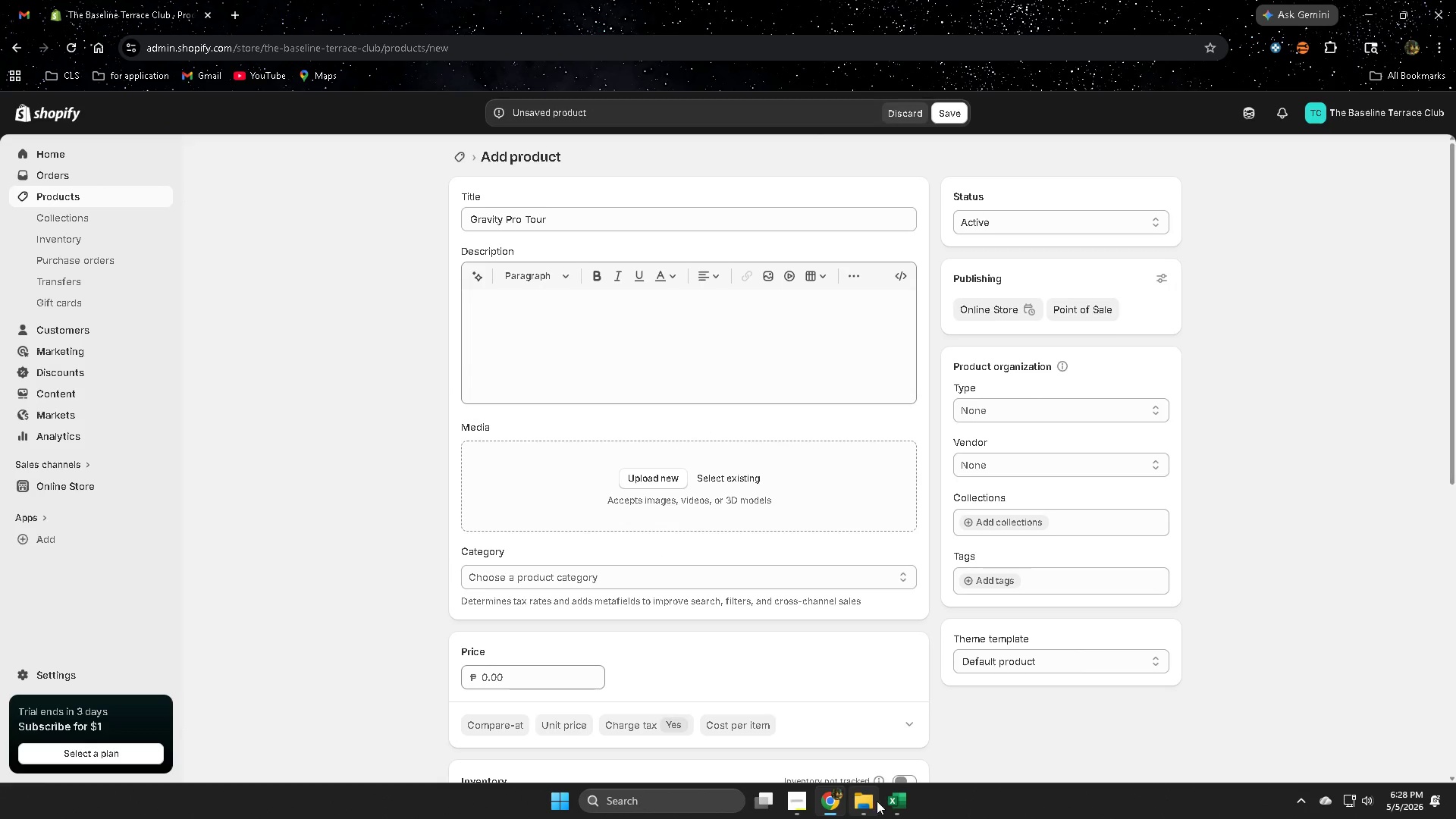 
left_click([899, 799])
 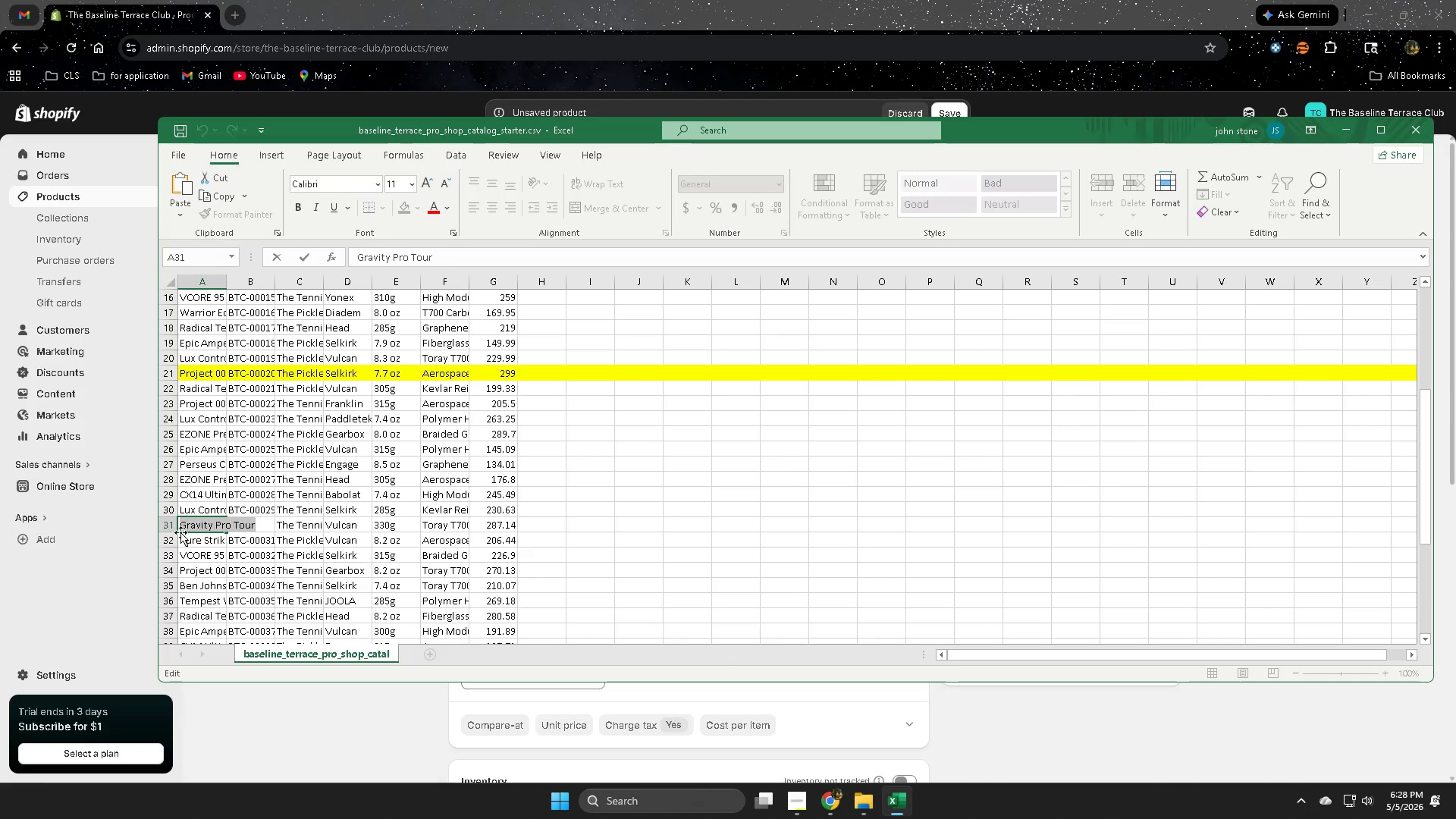 
left_click([169, 529])
 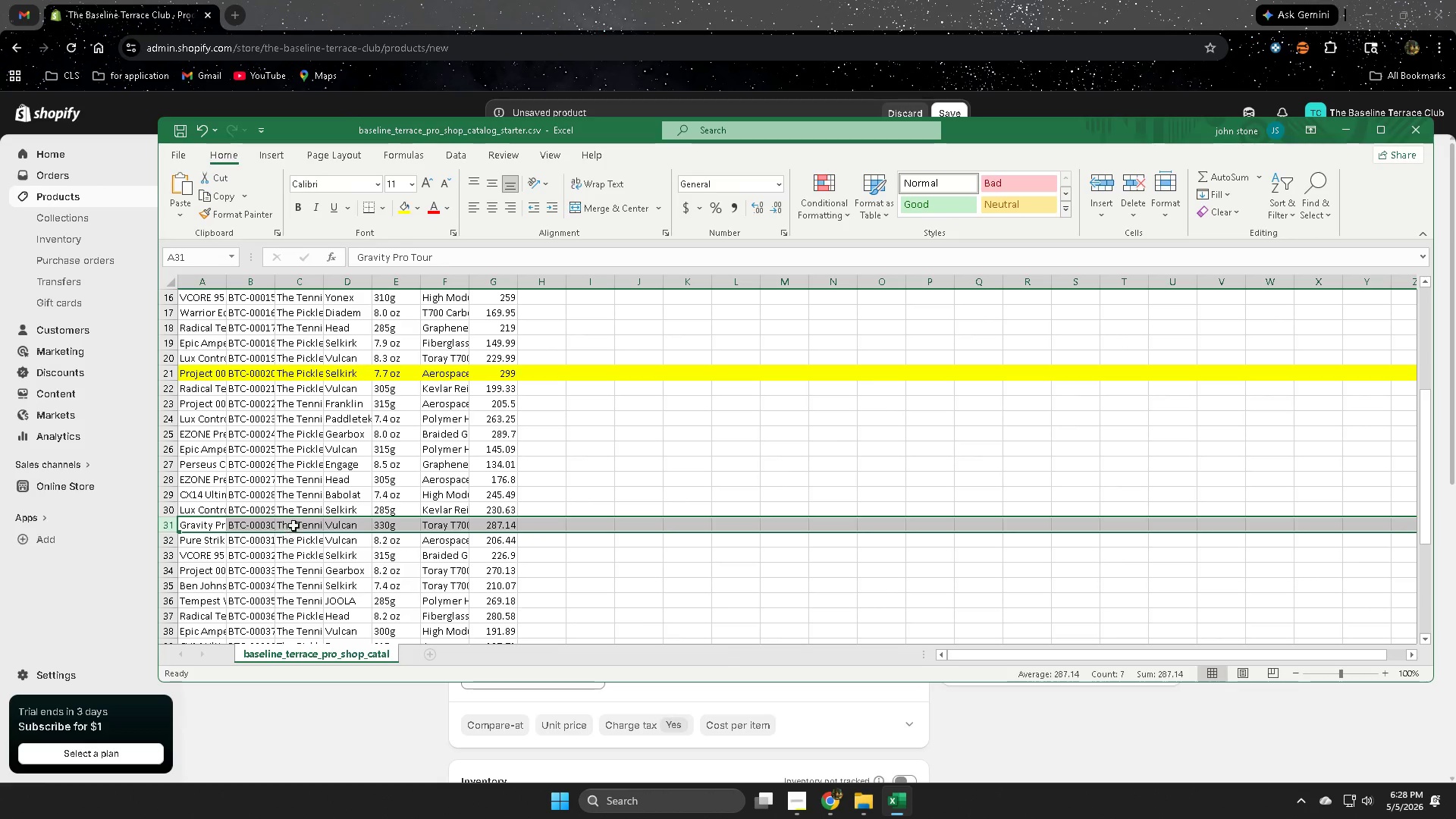 
double_click([301, 527])
 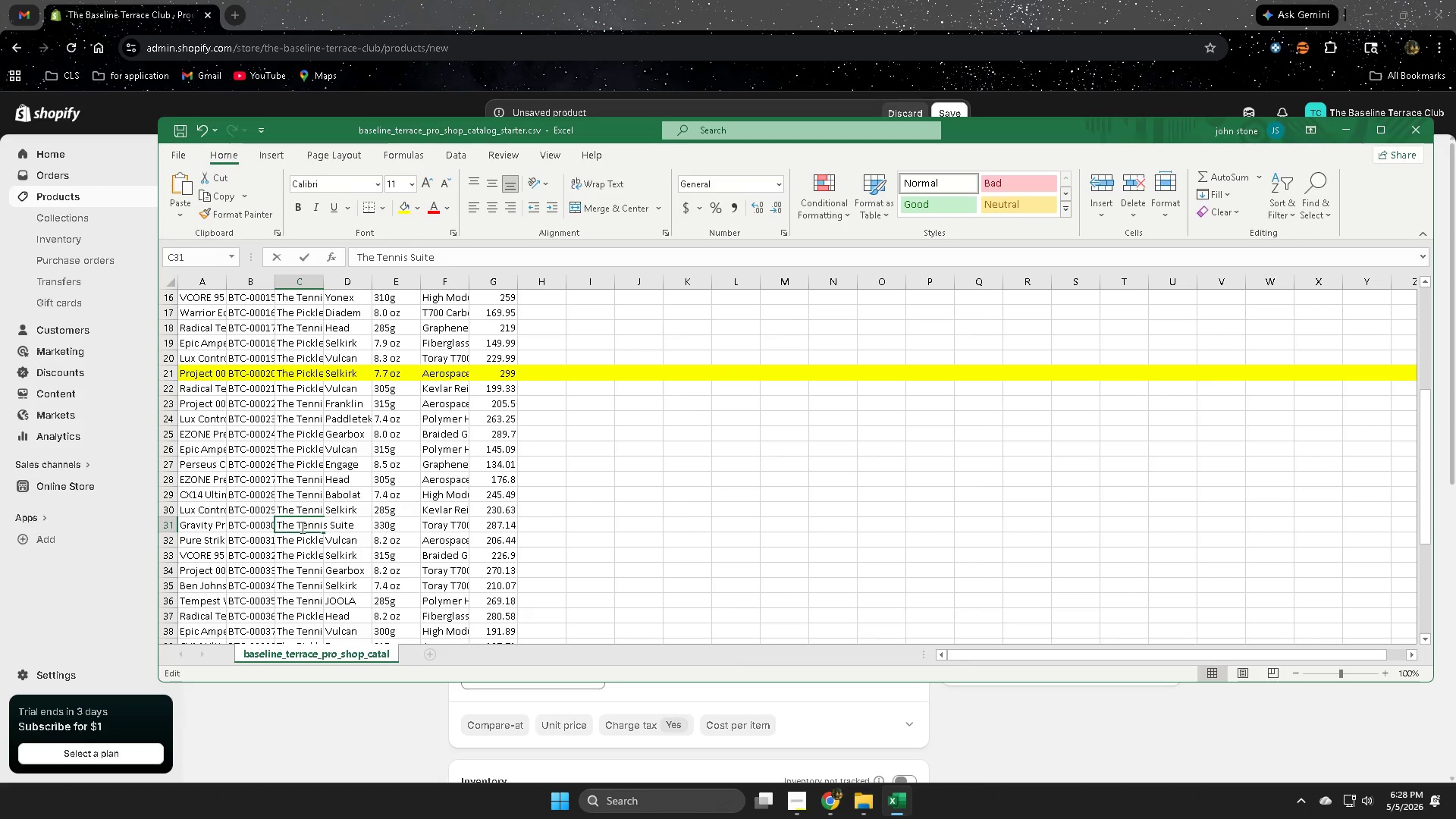 
triple_click([301, 527])
 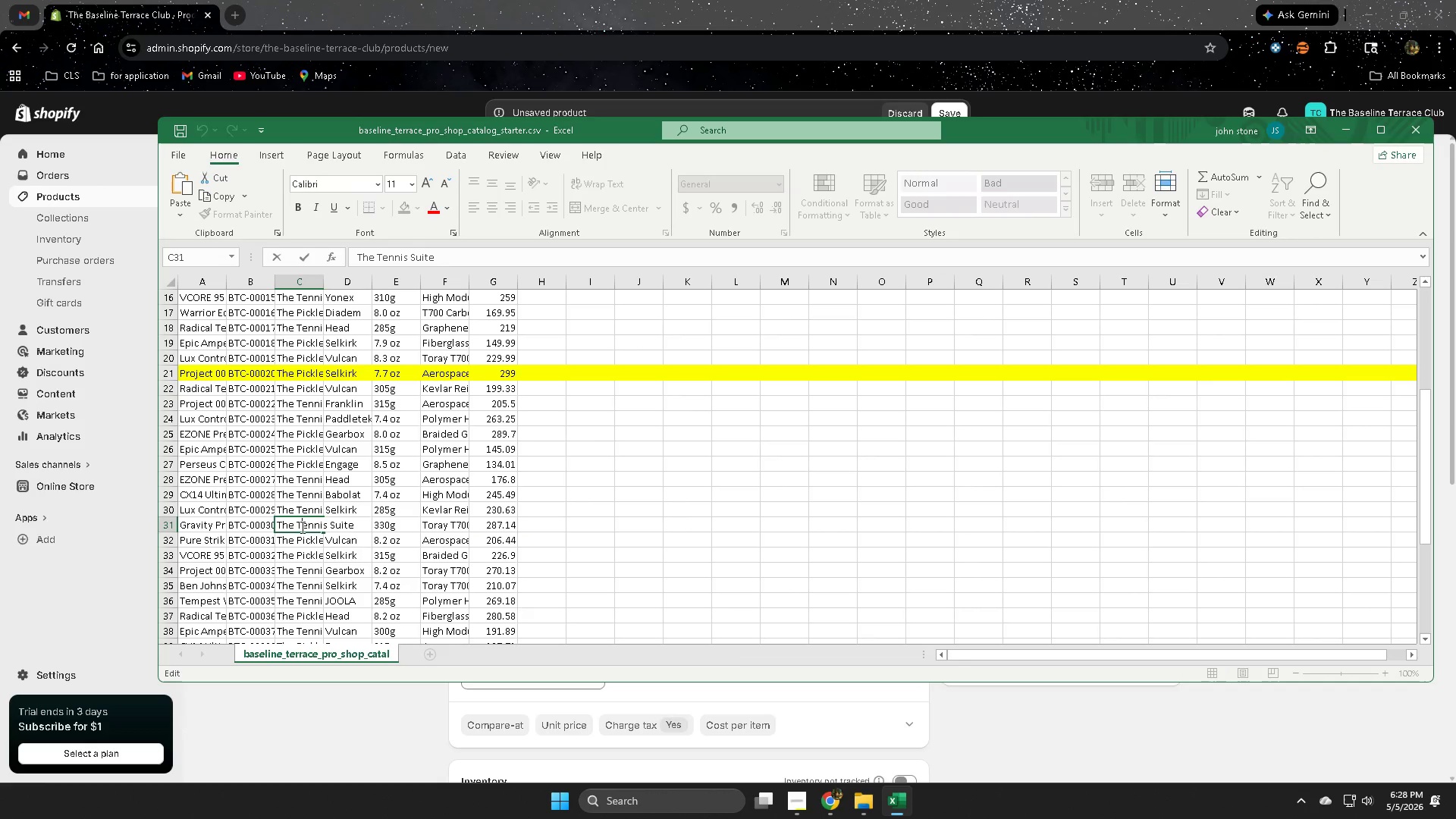 
triple_click([301, 527])
 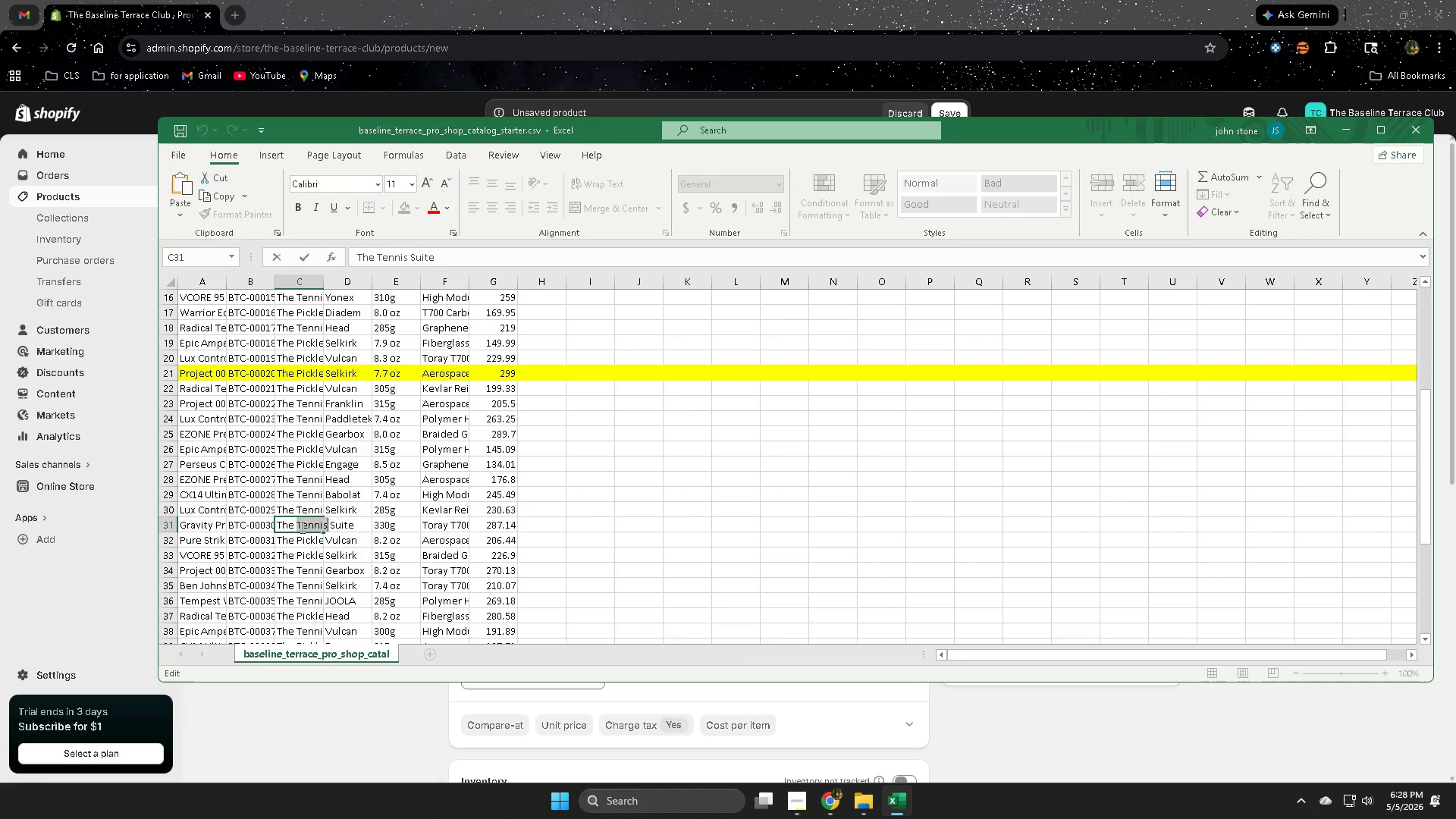 
key(Control+ControlLeft)
 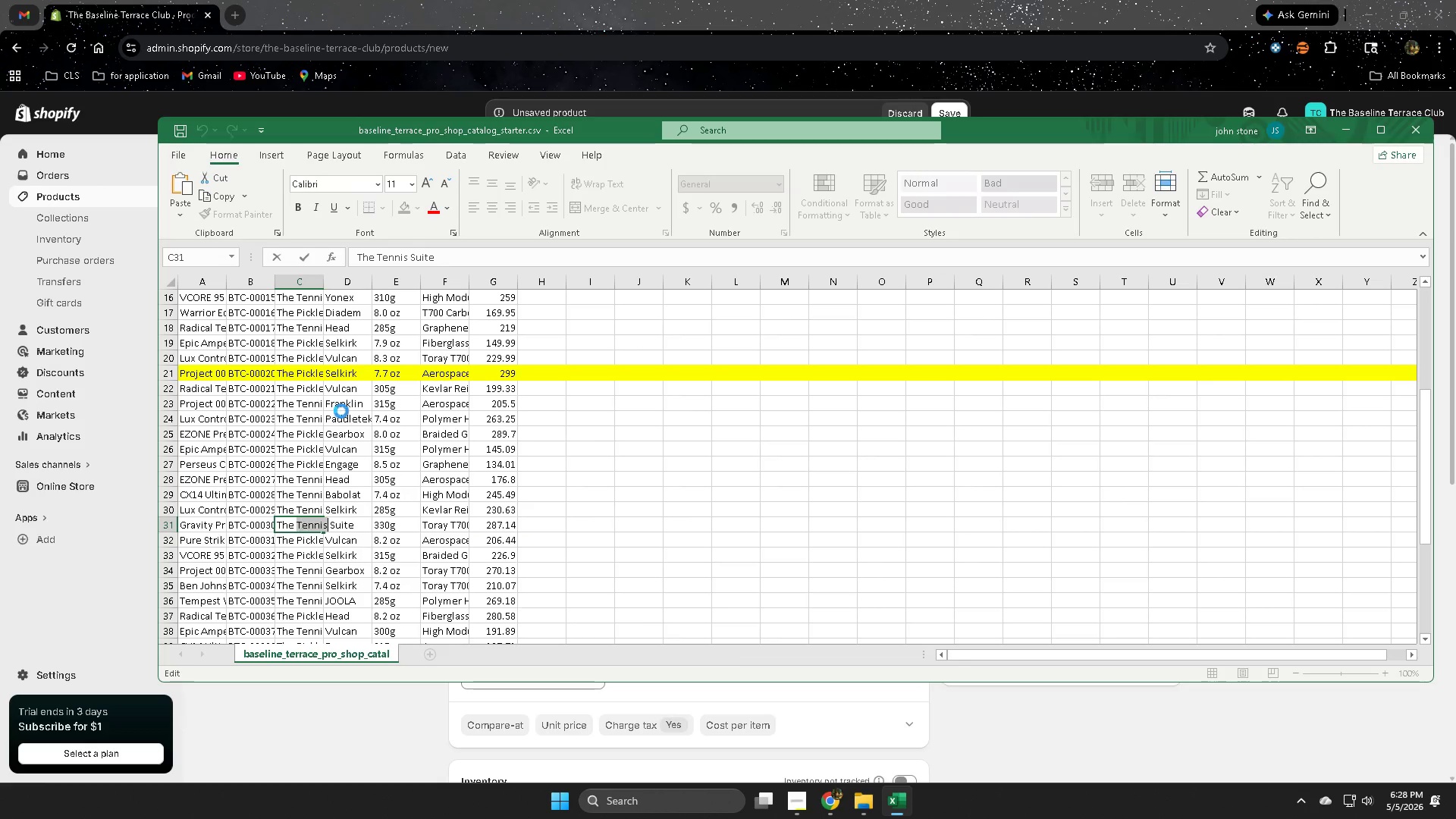 
key(Control+C)
 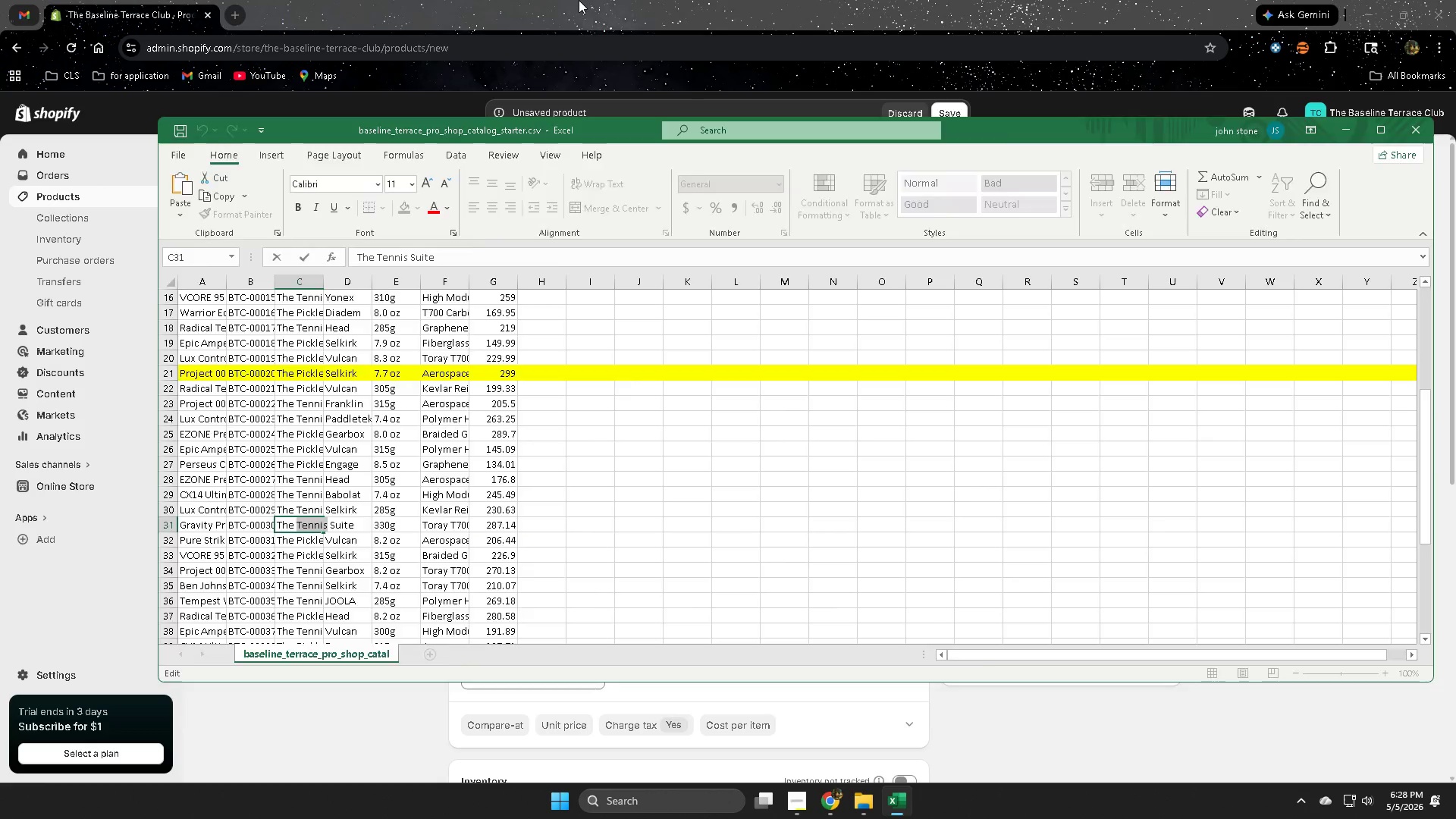 
left_click([579, 0])
 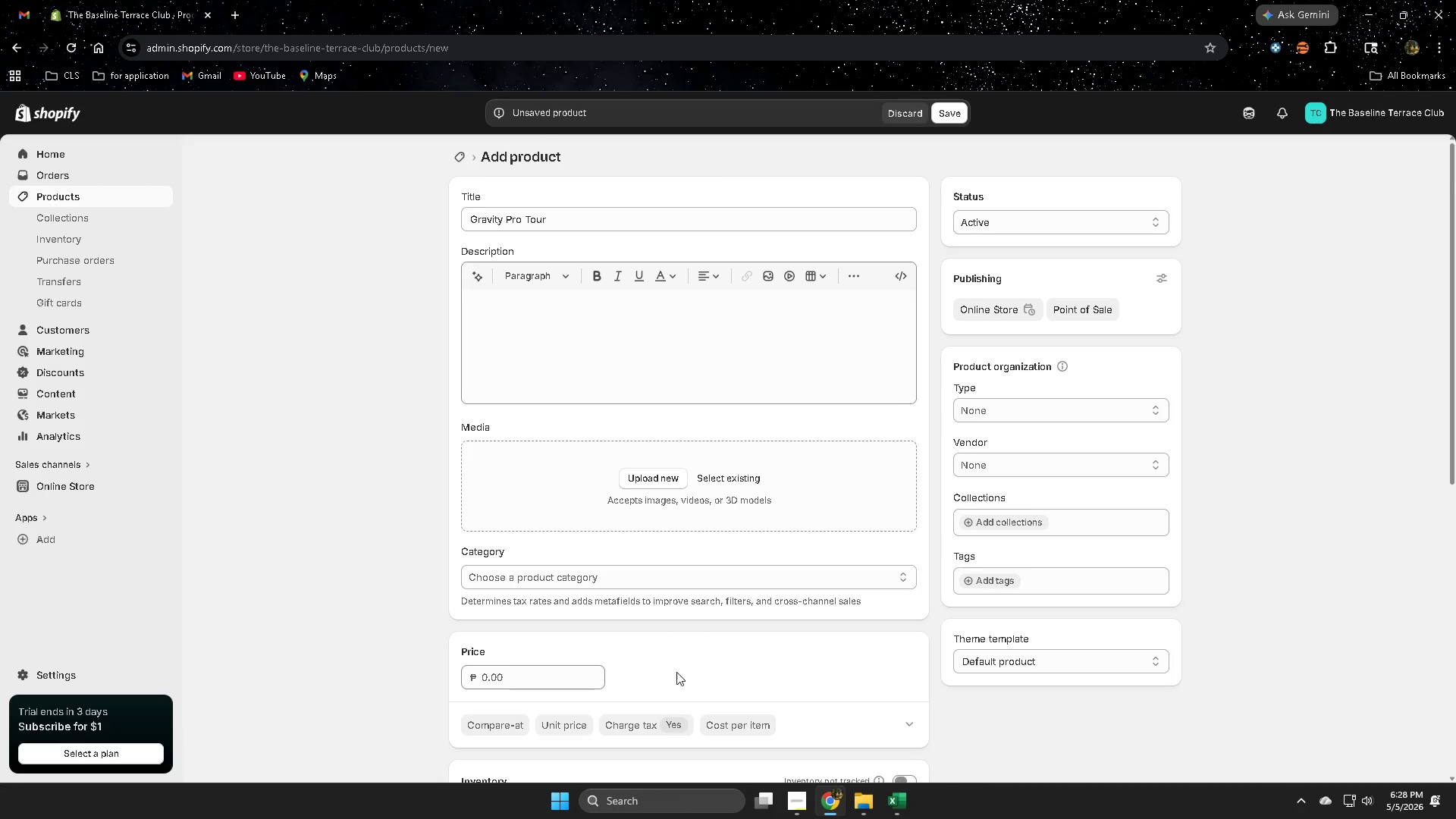 
scroll: coordinate [679, 670], scroll_direction: down, amount: 1.0
 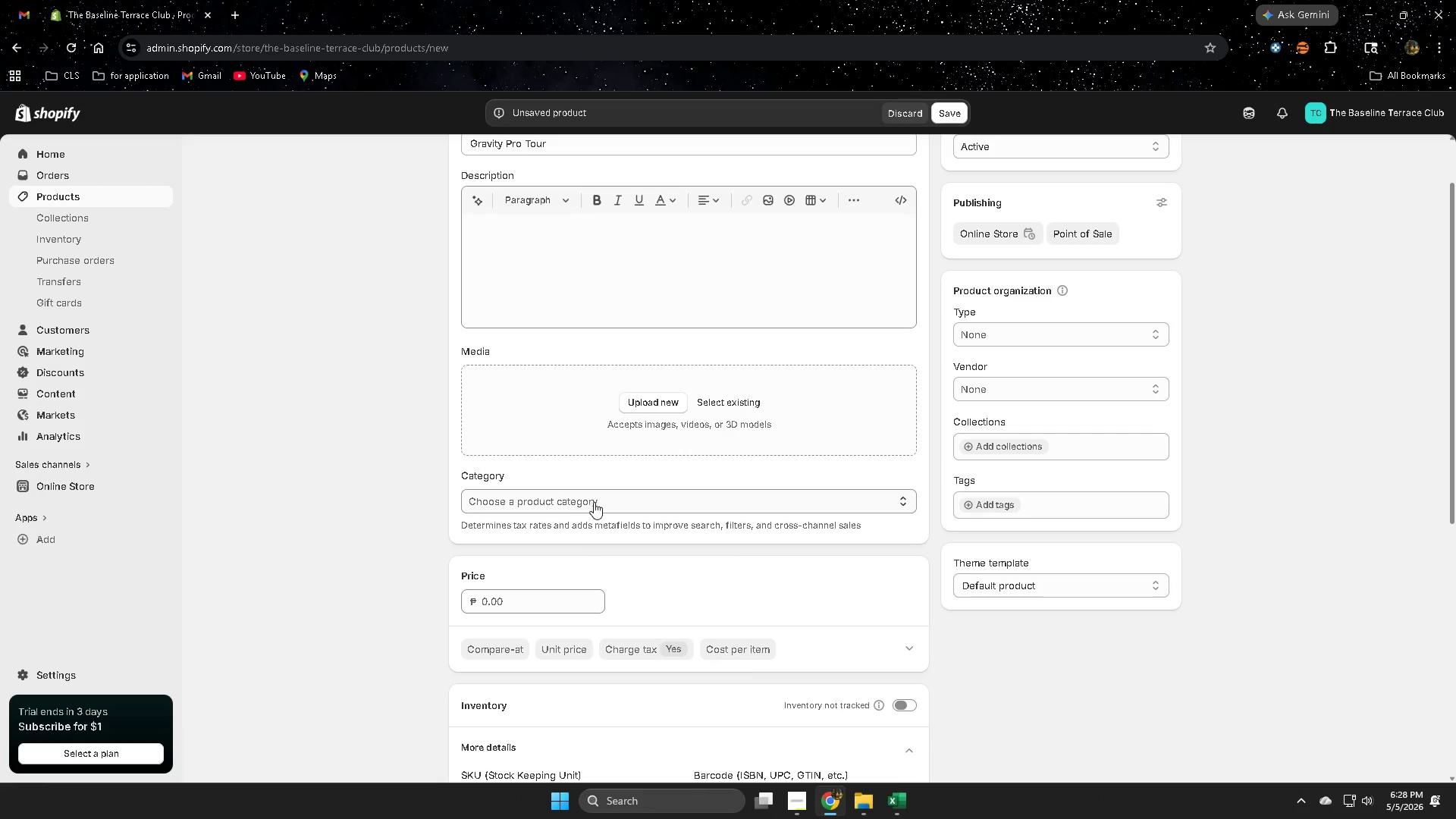 
left_click([594, 502])
 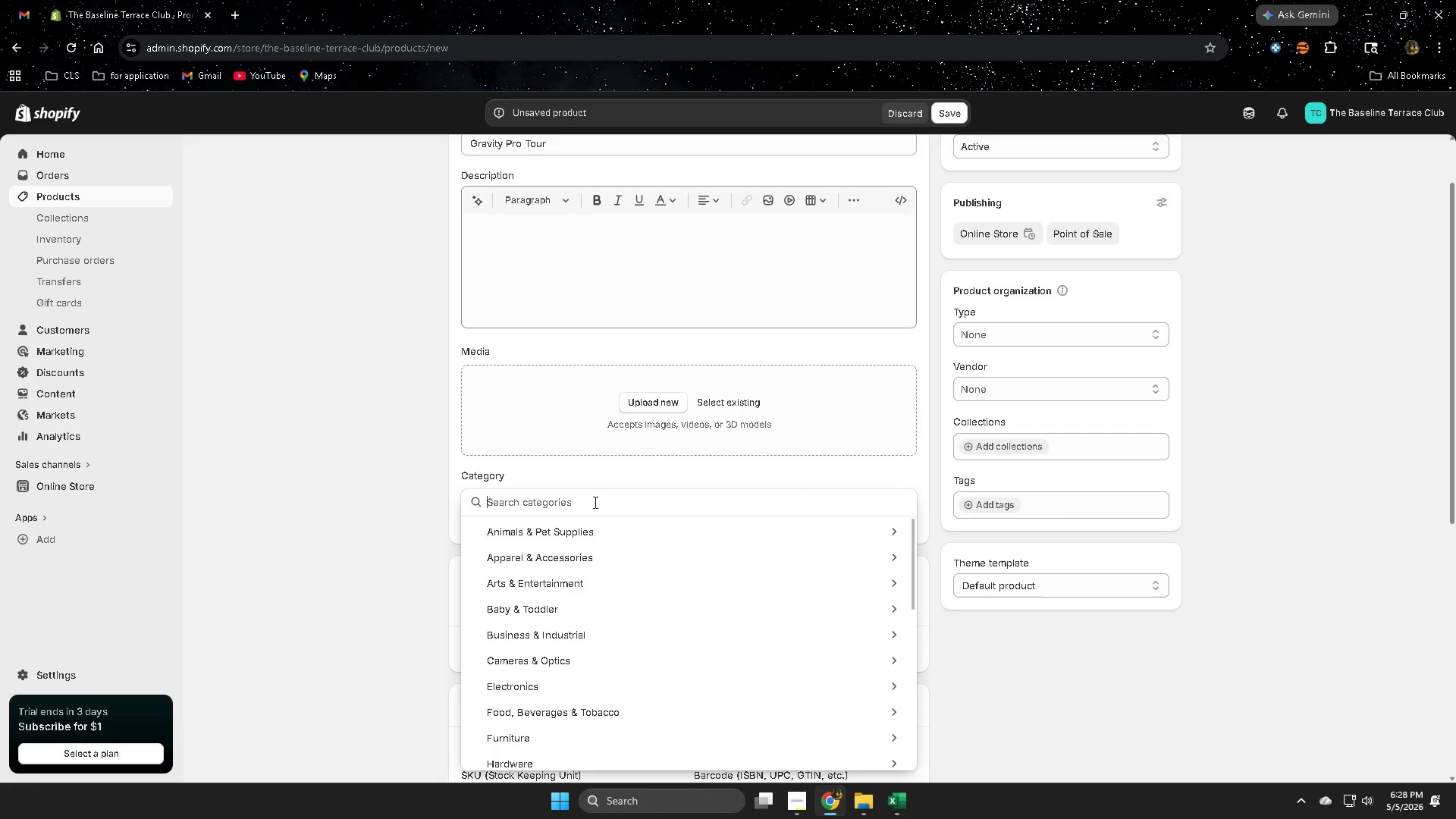 
key(Control+V)
 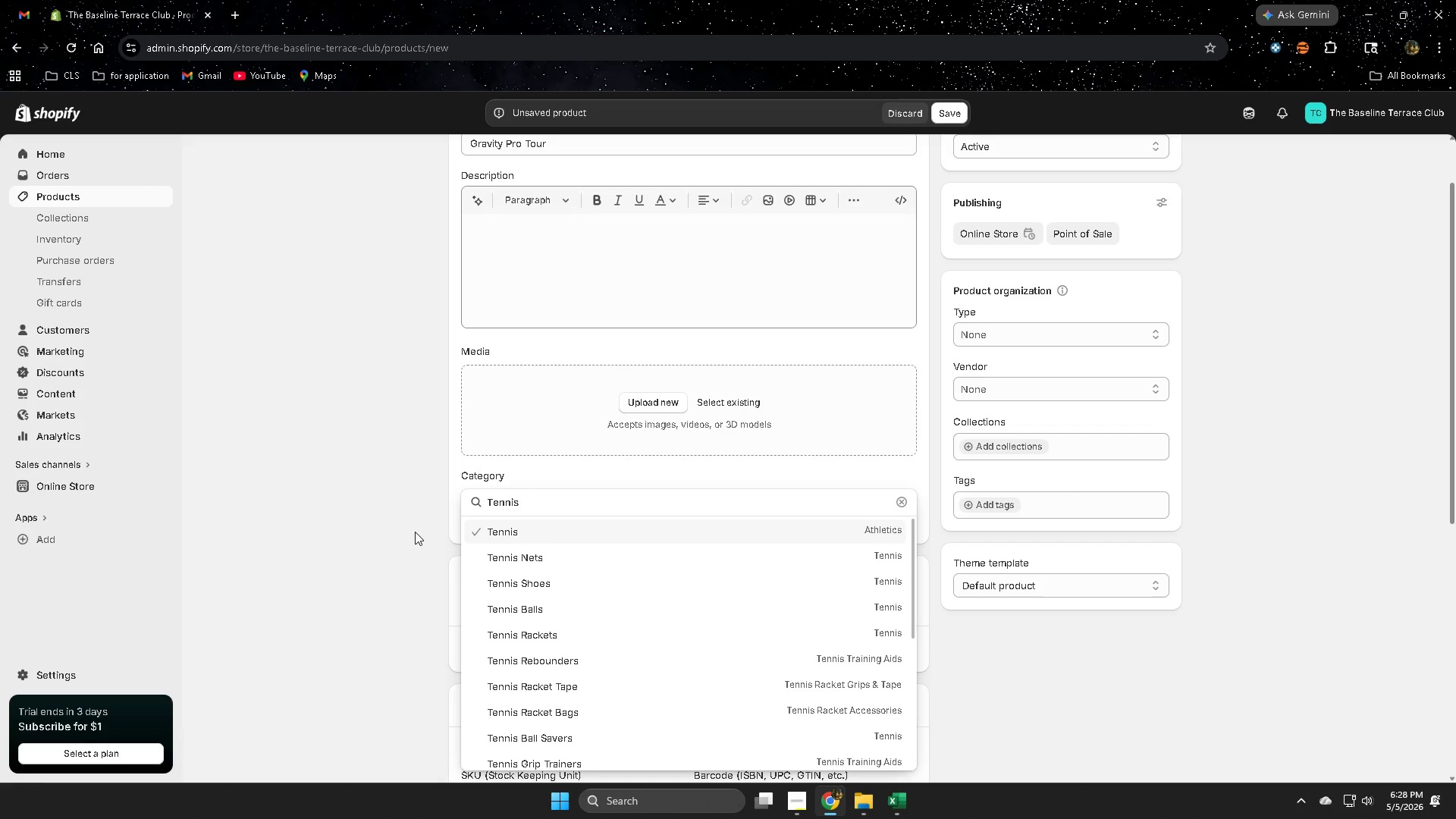 
left_click([502, 531])
 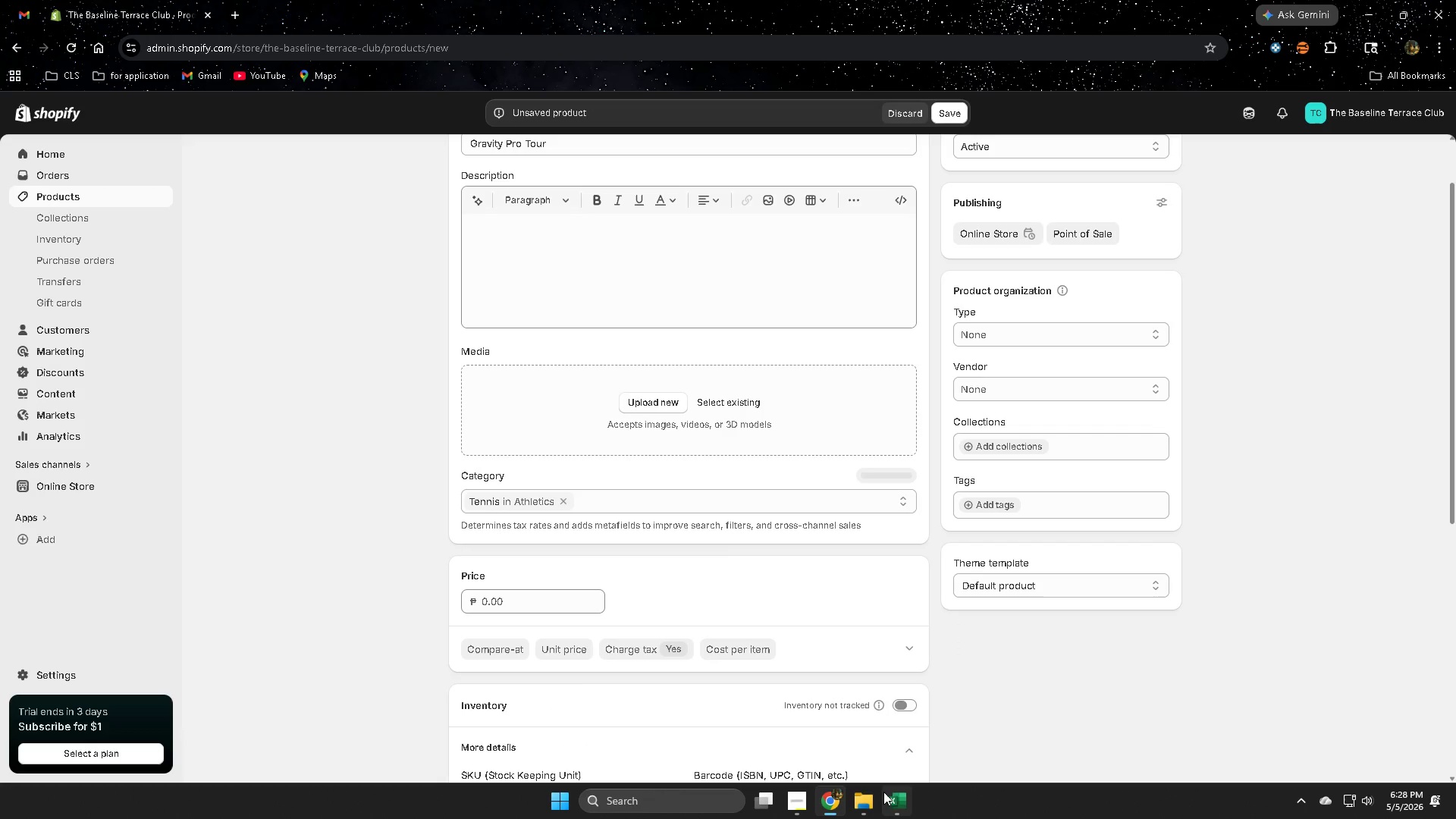 
left_click([891, 807])
 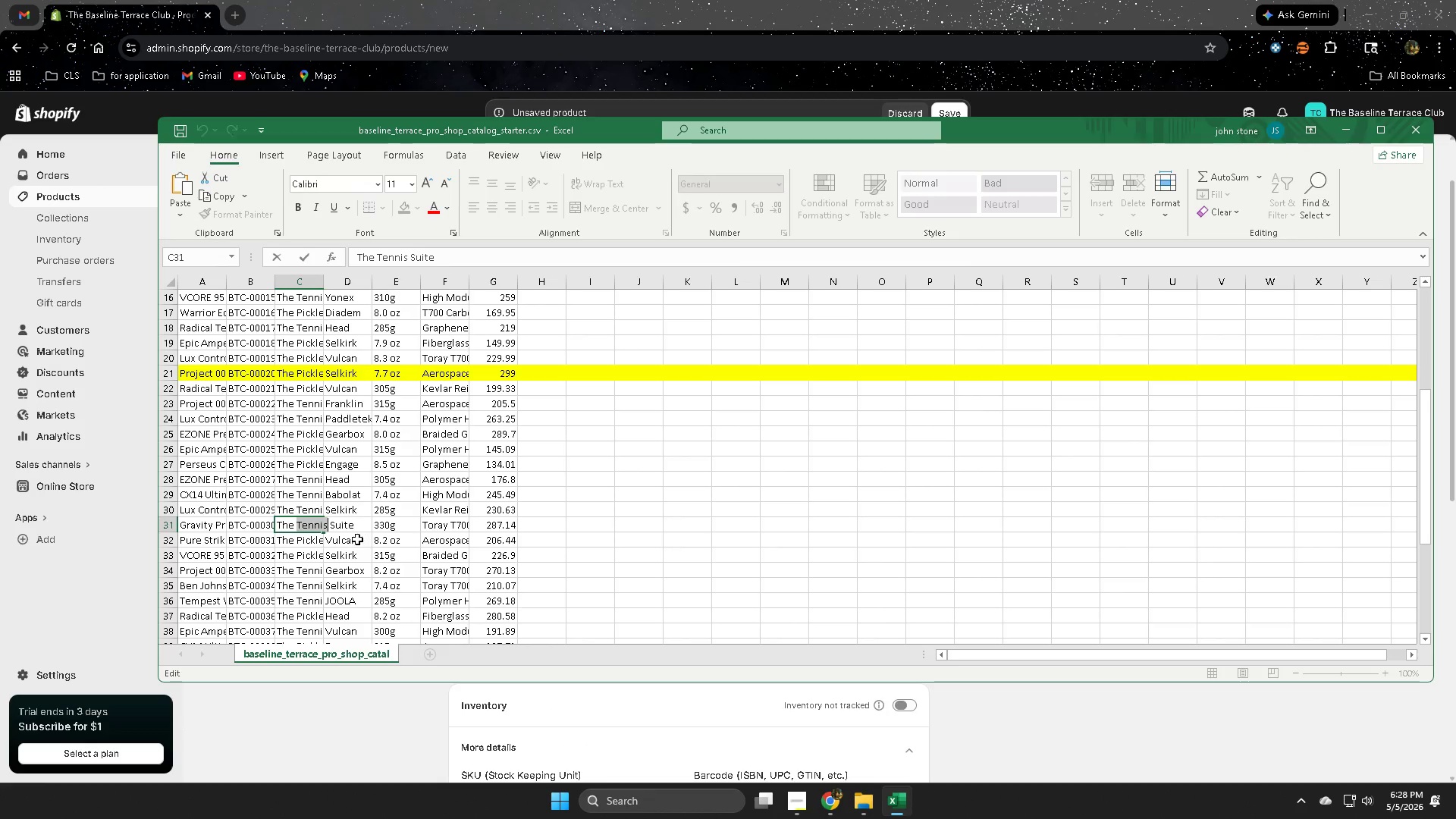 
left_click([170, 526])
 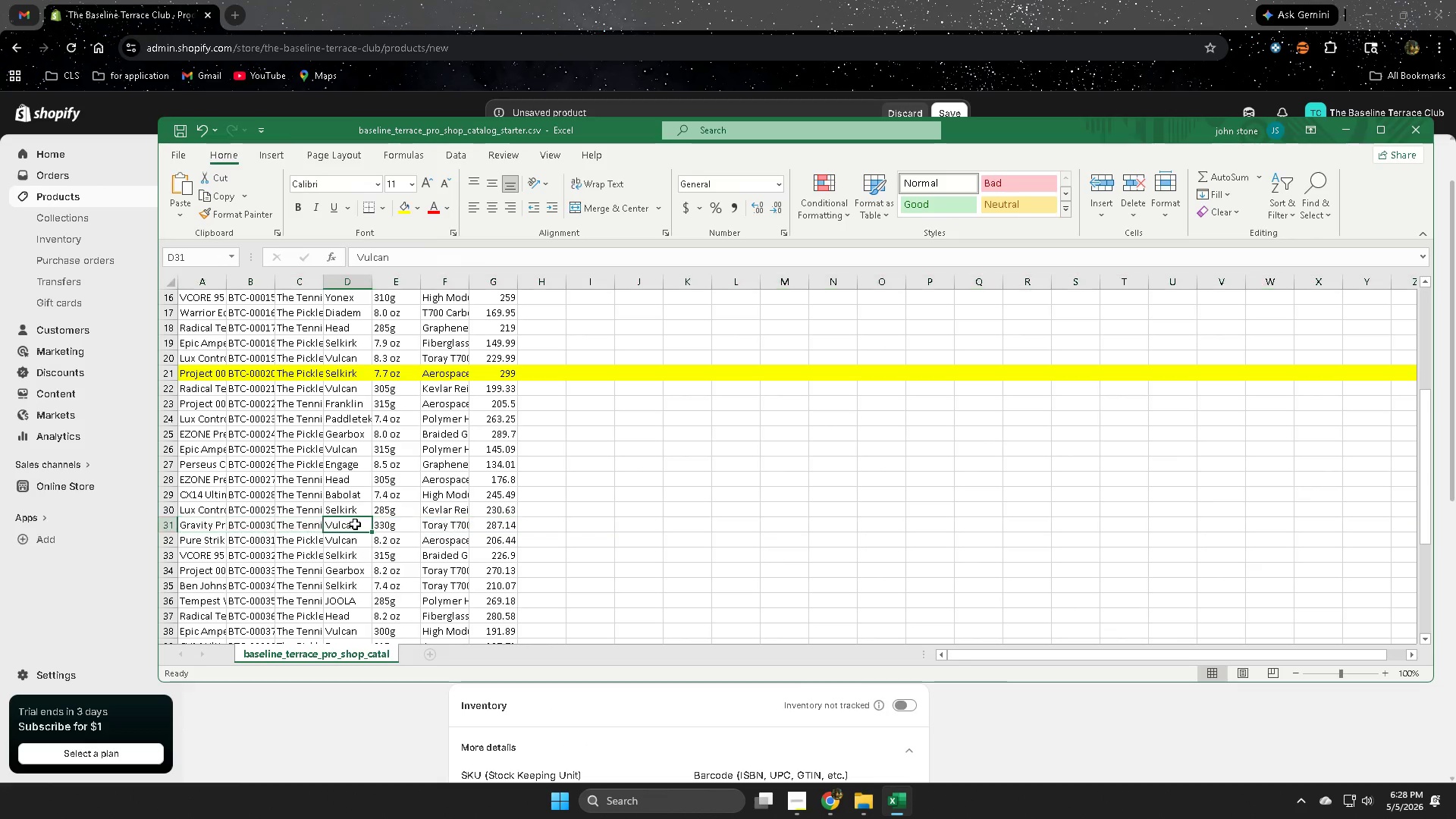 
double_click([355, 524])
 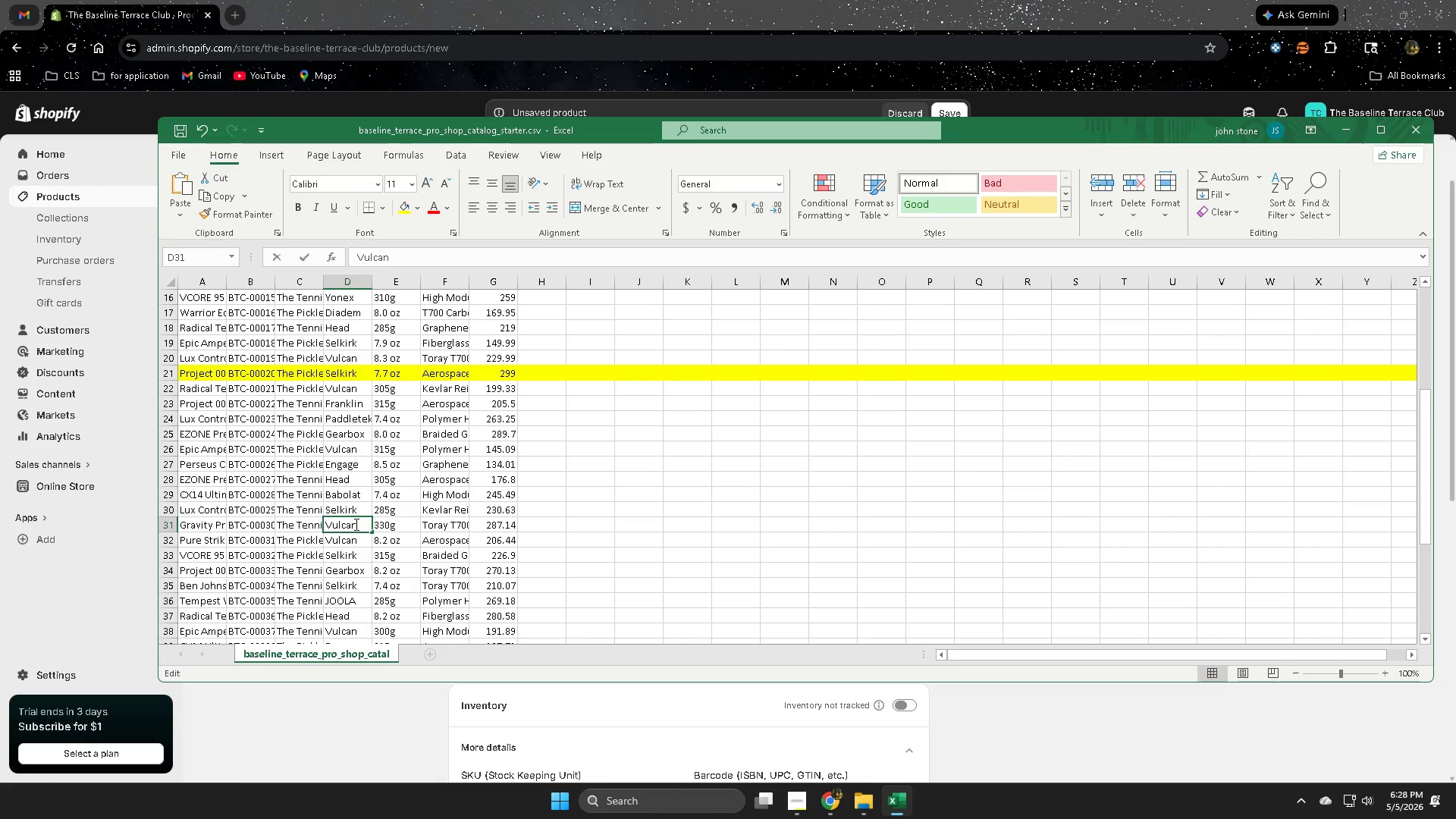 
triple_click([355, 524])
 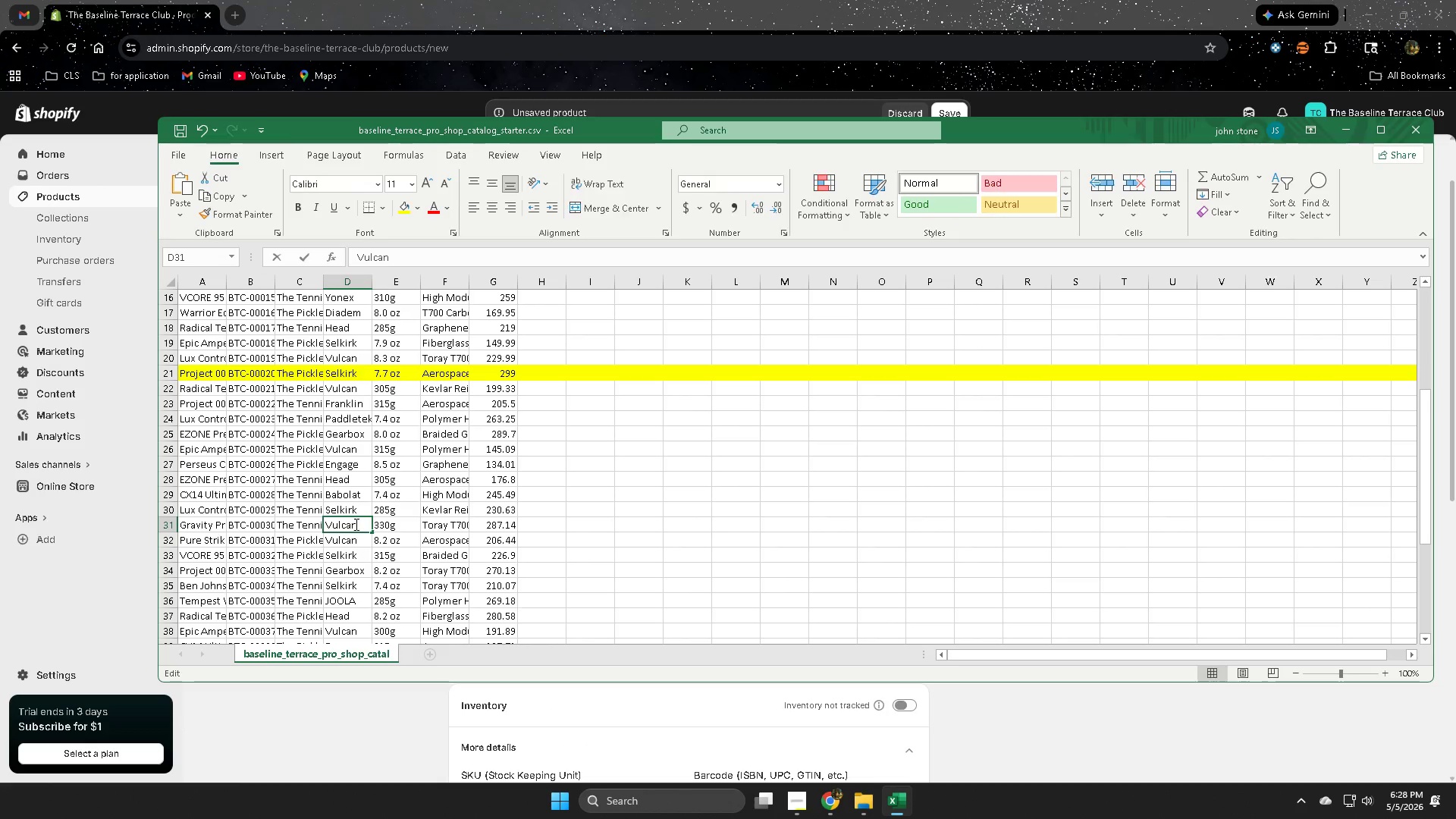 
triple_click([355, 524])
 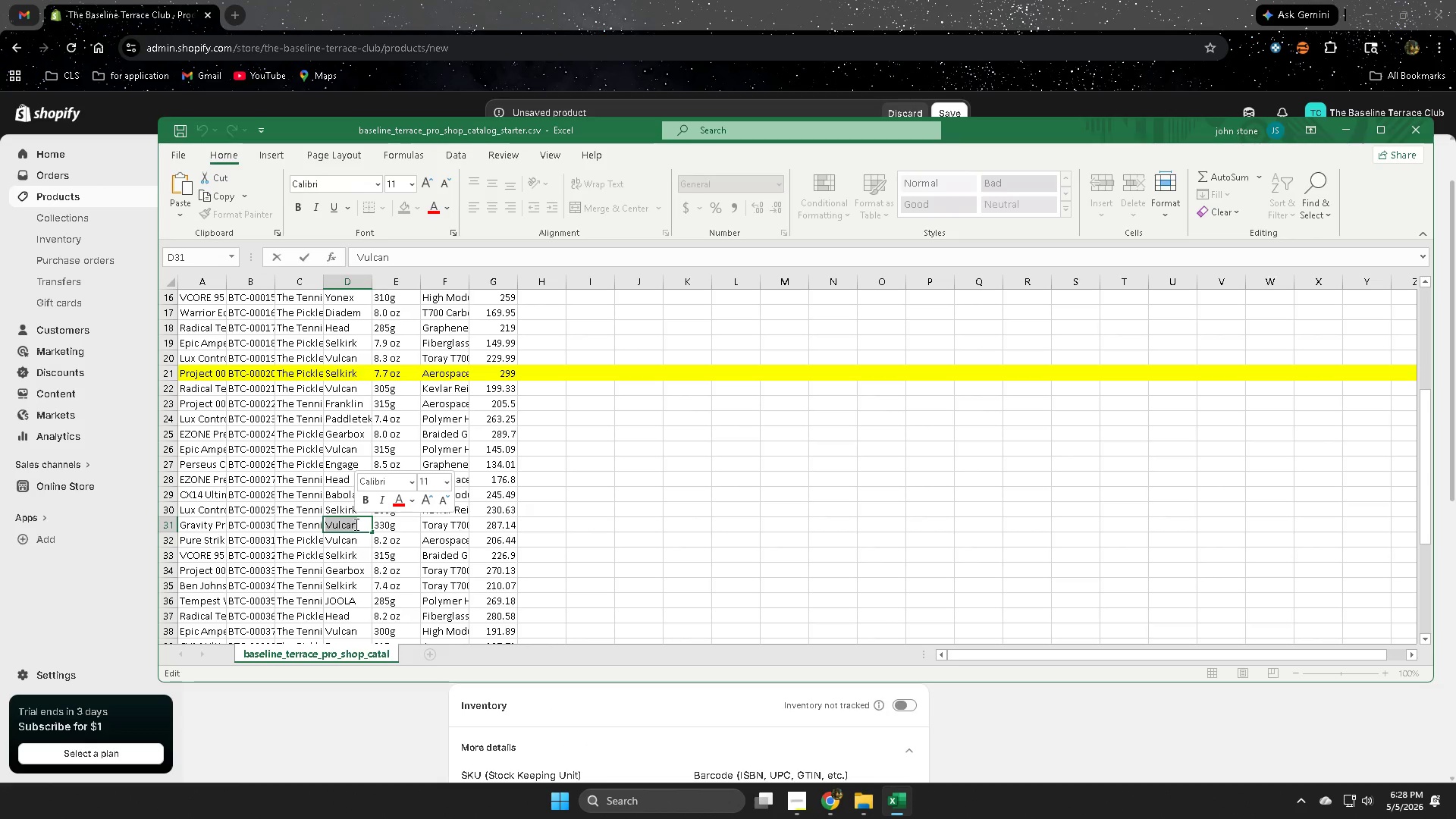 
key(Control+ControlLeft)
 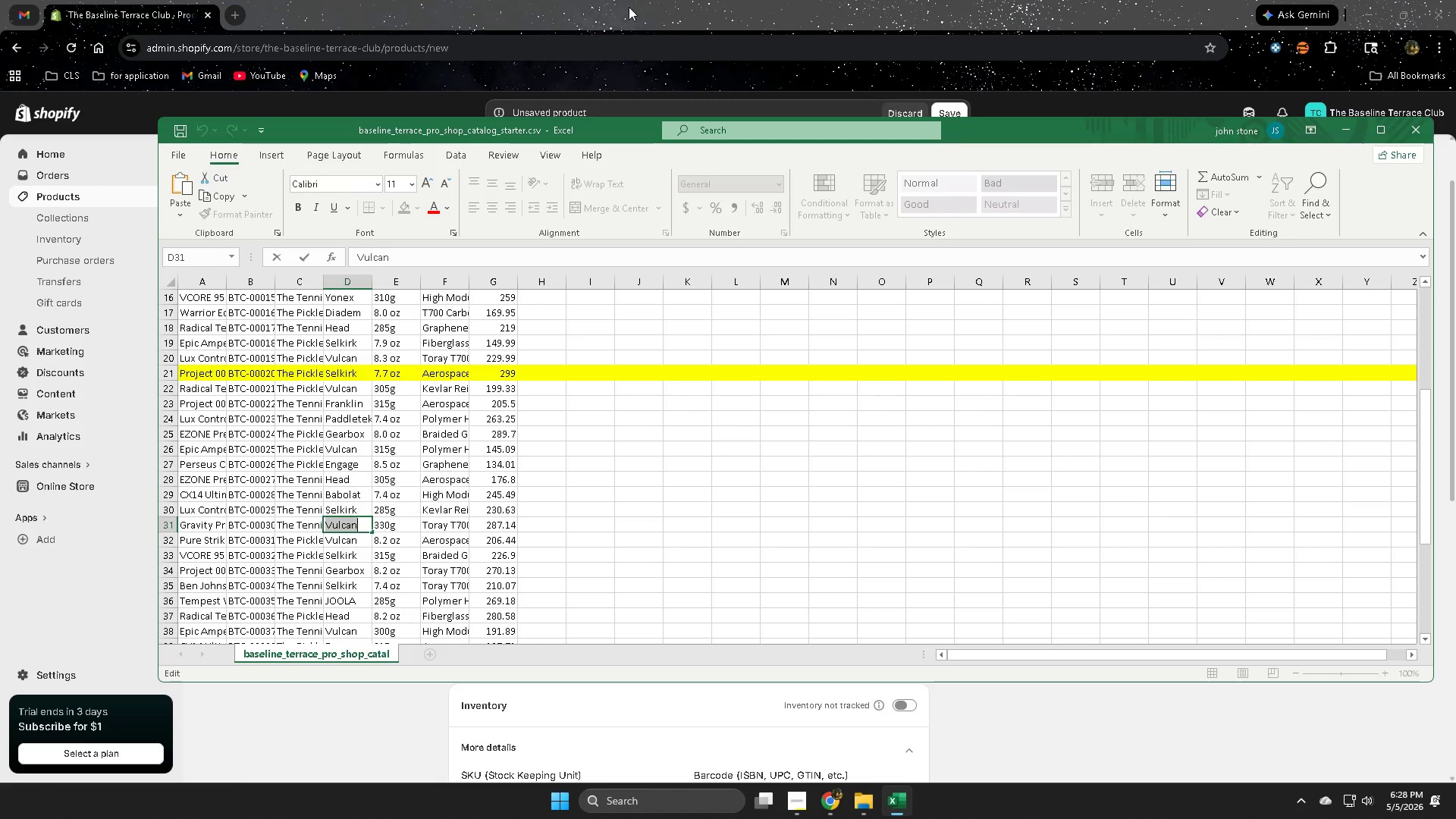 
key(Control+C)
 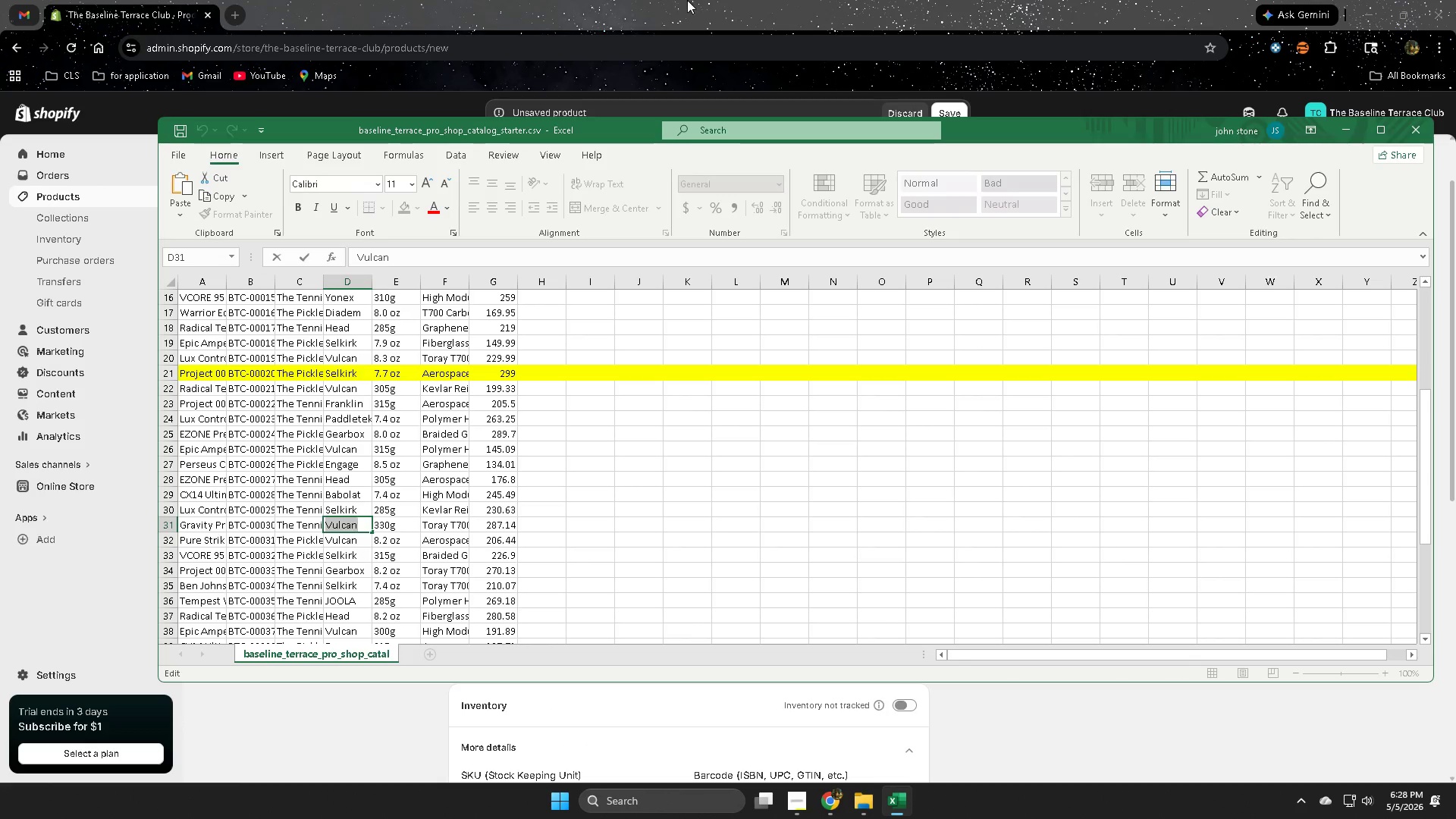 
left_click([687, 0])
 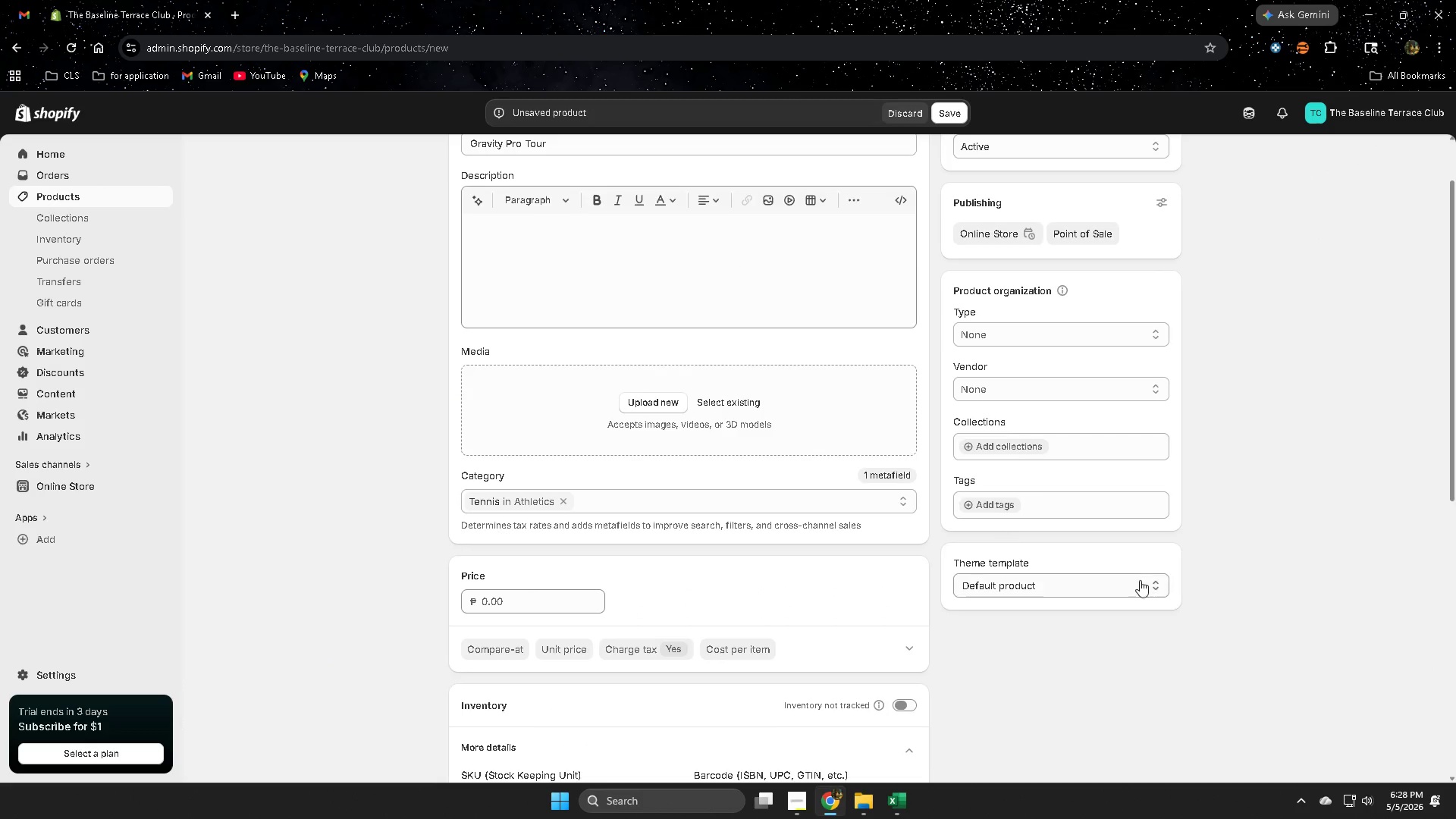 
scroll: coordinate [1163, 595], scroll_direction: up, amount: 2.0
 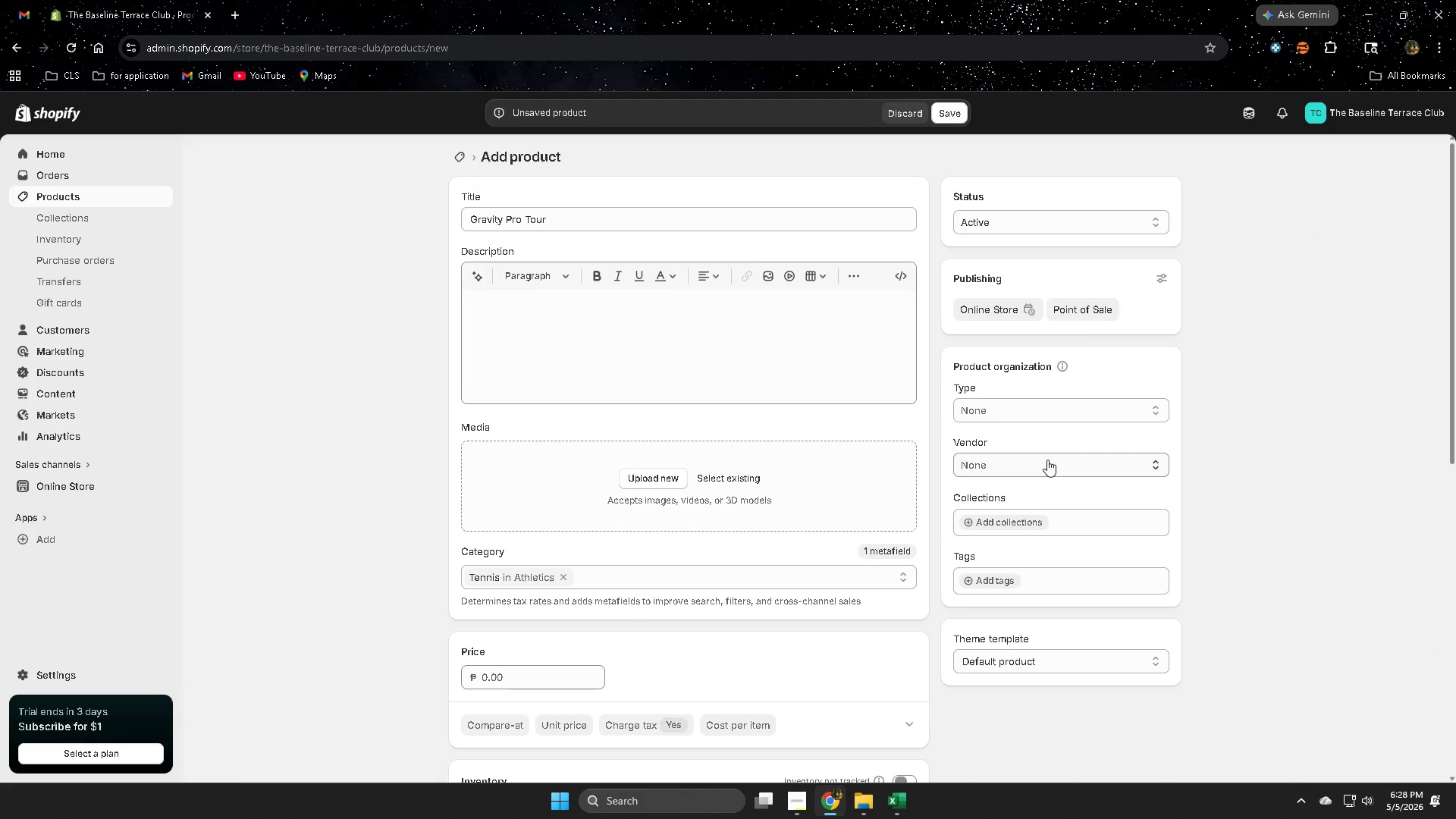 
left_click([1039, 466])
 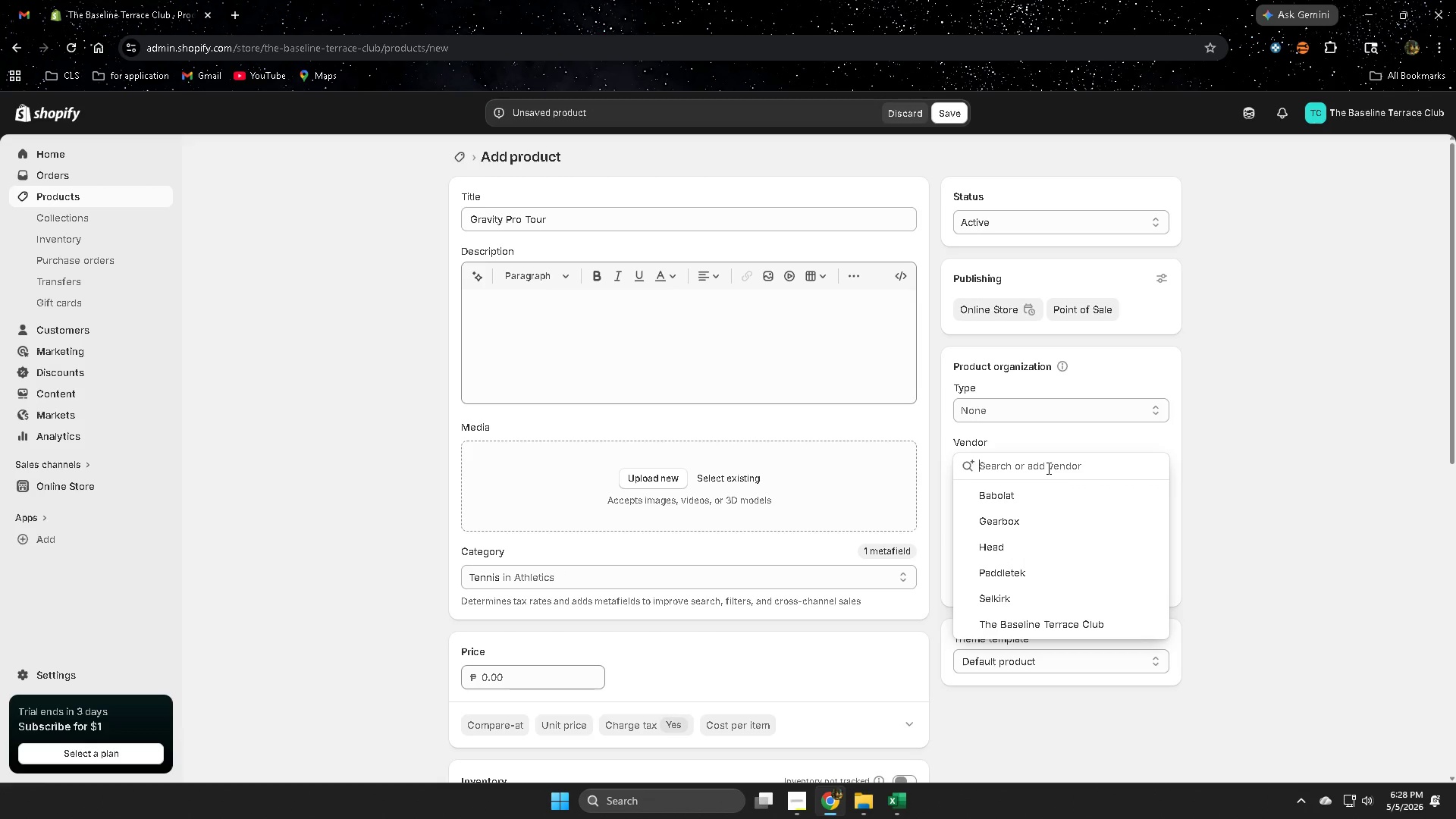 
key(Control+V)
 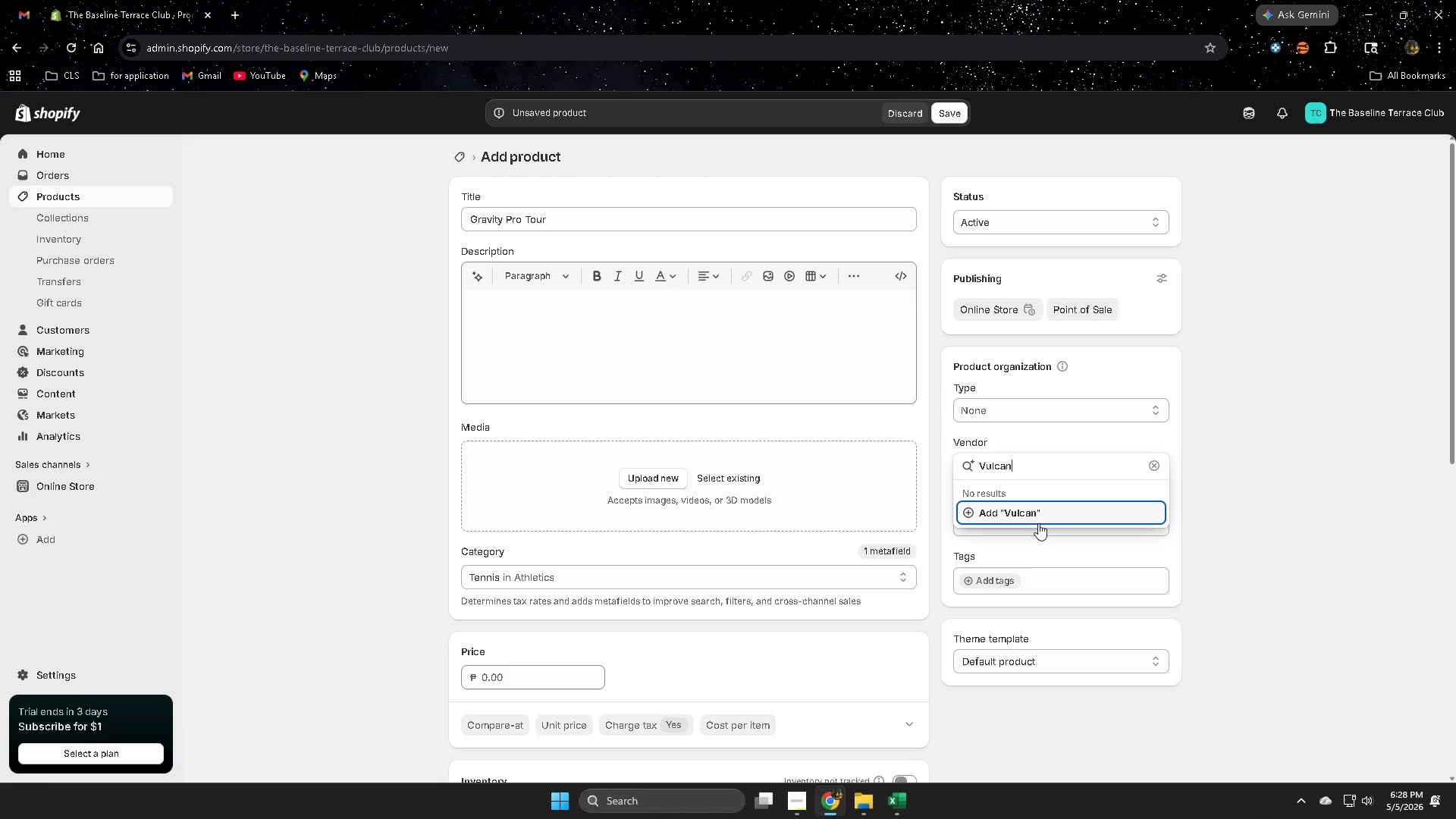 
left_click([1038, 516])
 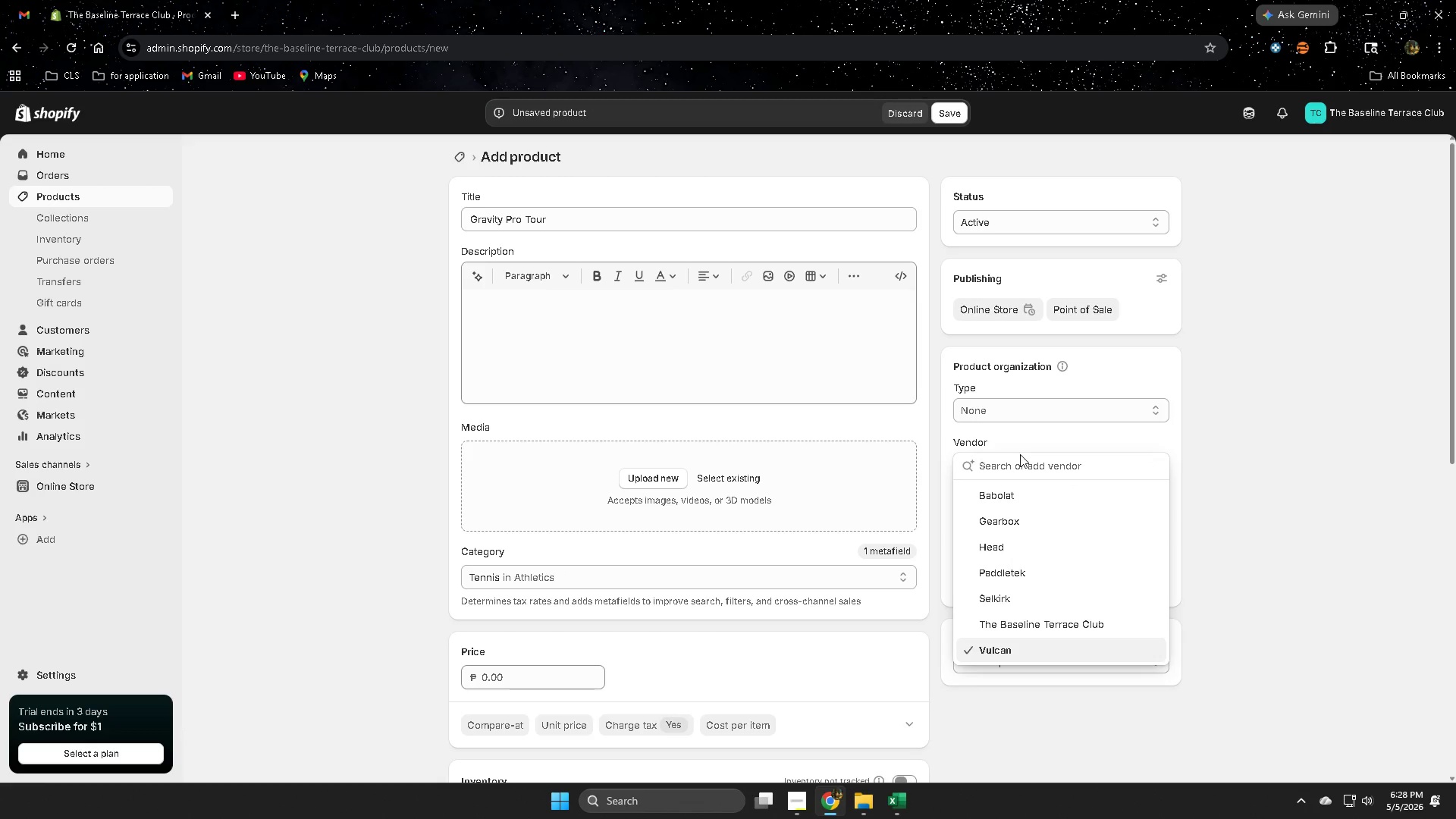 
left_click([993, 648])
 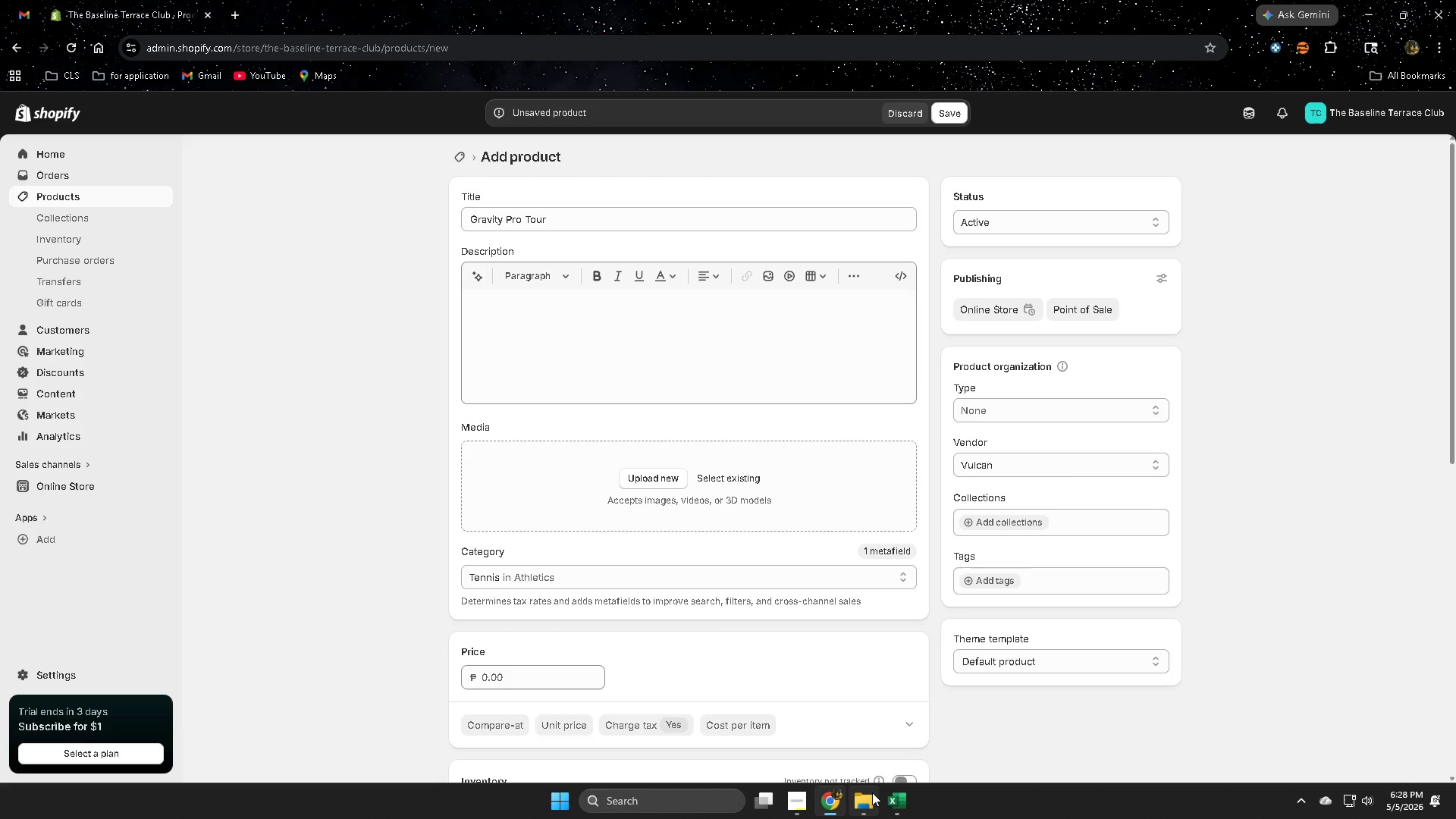 
left_click([907, 804])
 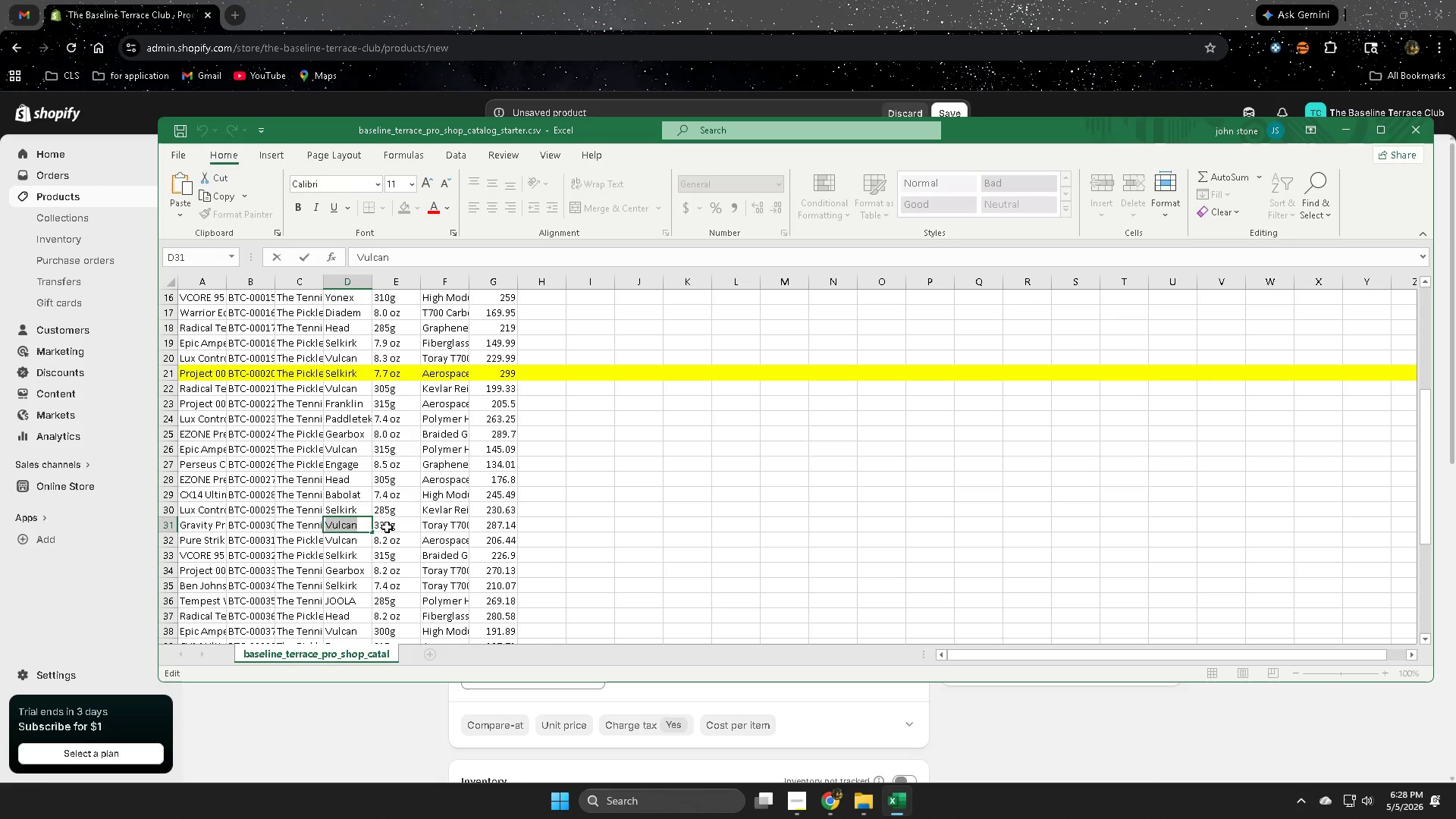 
double_click([404, 522])
 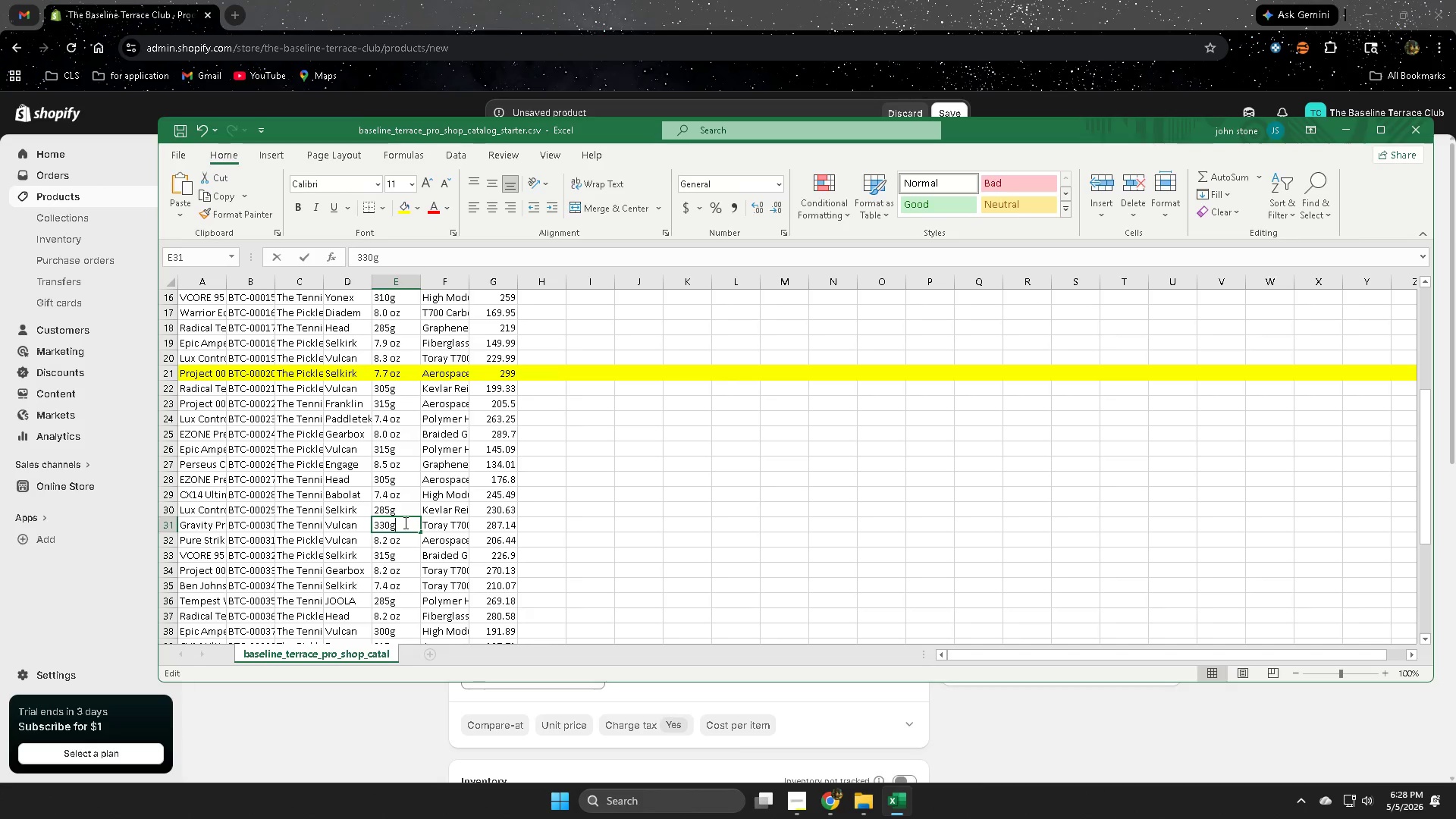 
triple_click([404, 522])
 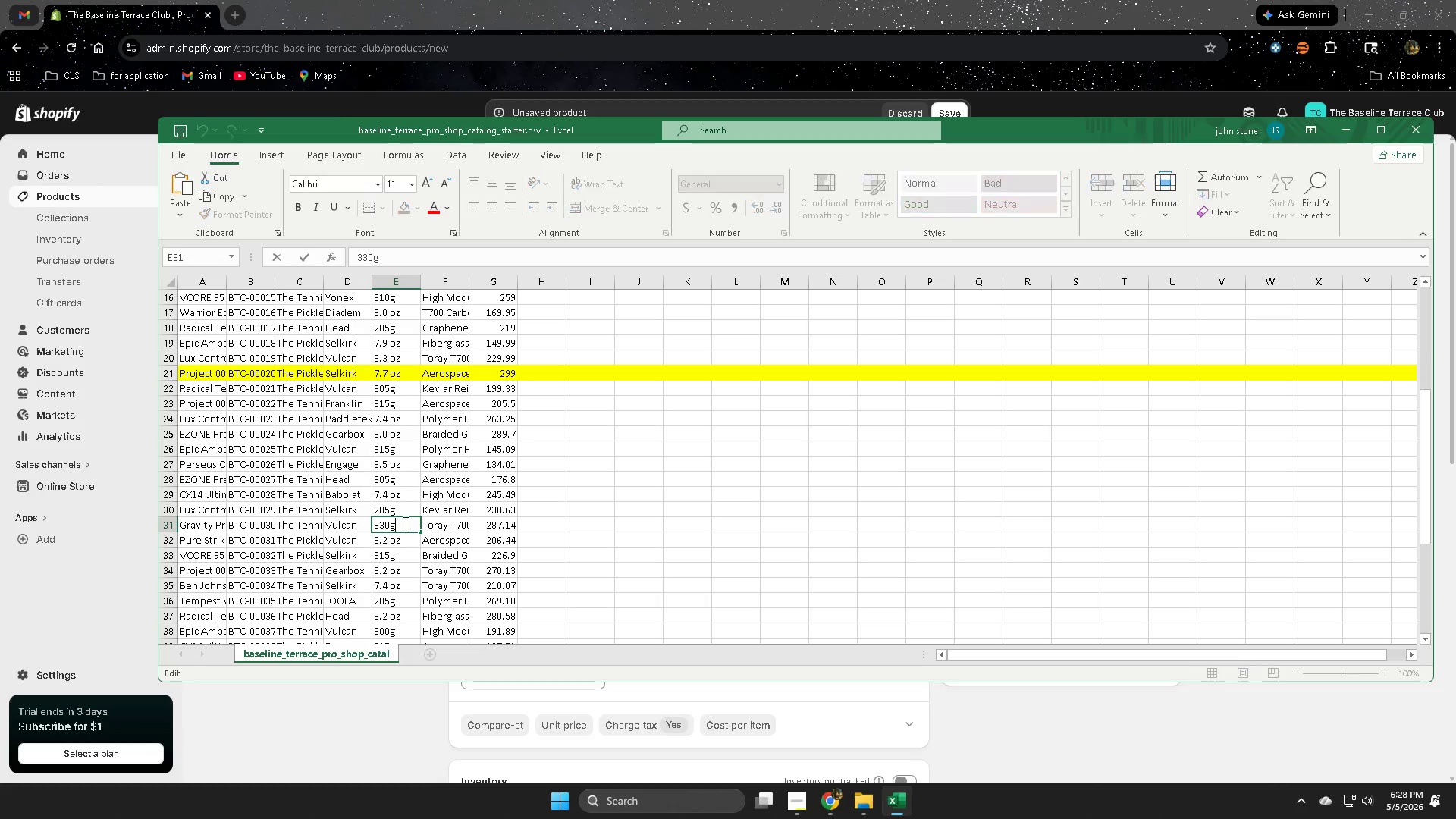 
triple_click([404, 522])
 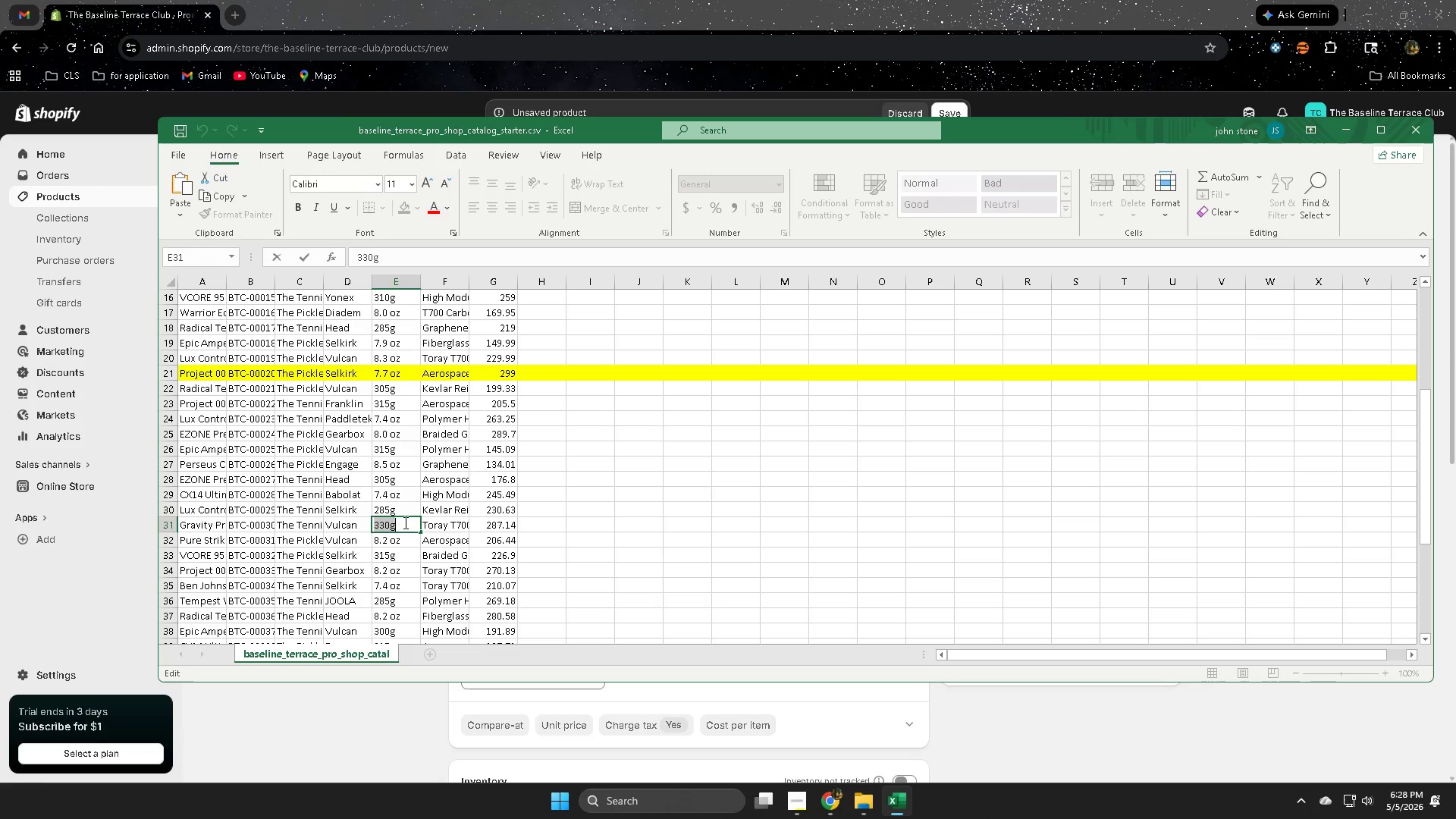 
key(Control+C)
 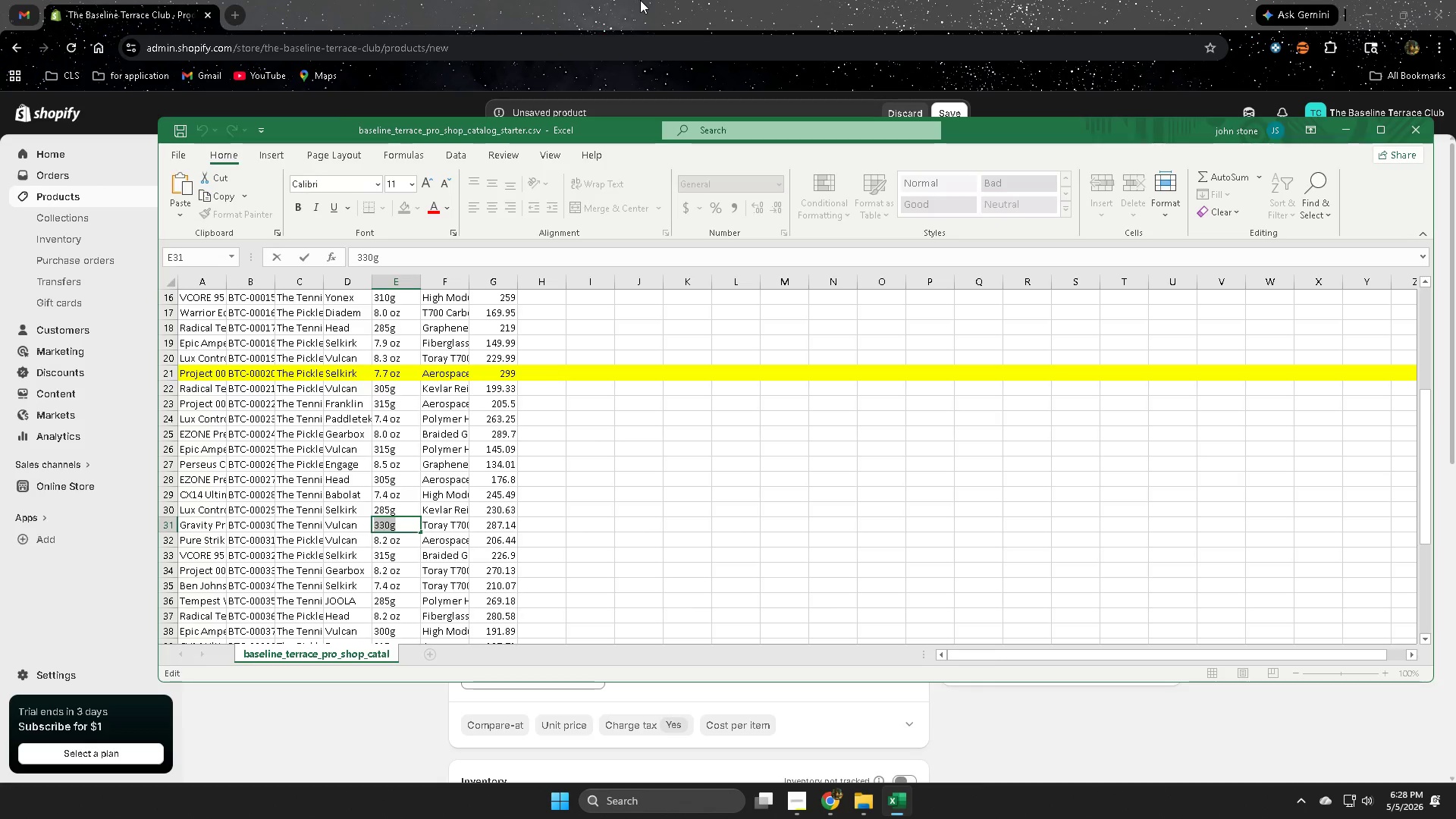 
left_click([640, 0])
 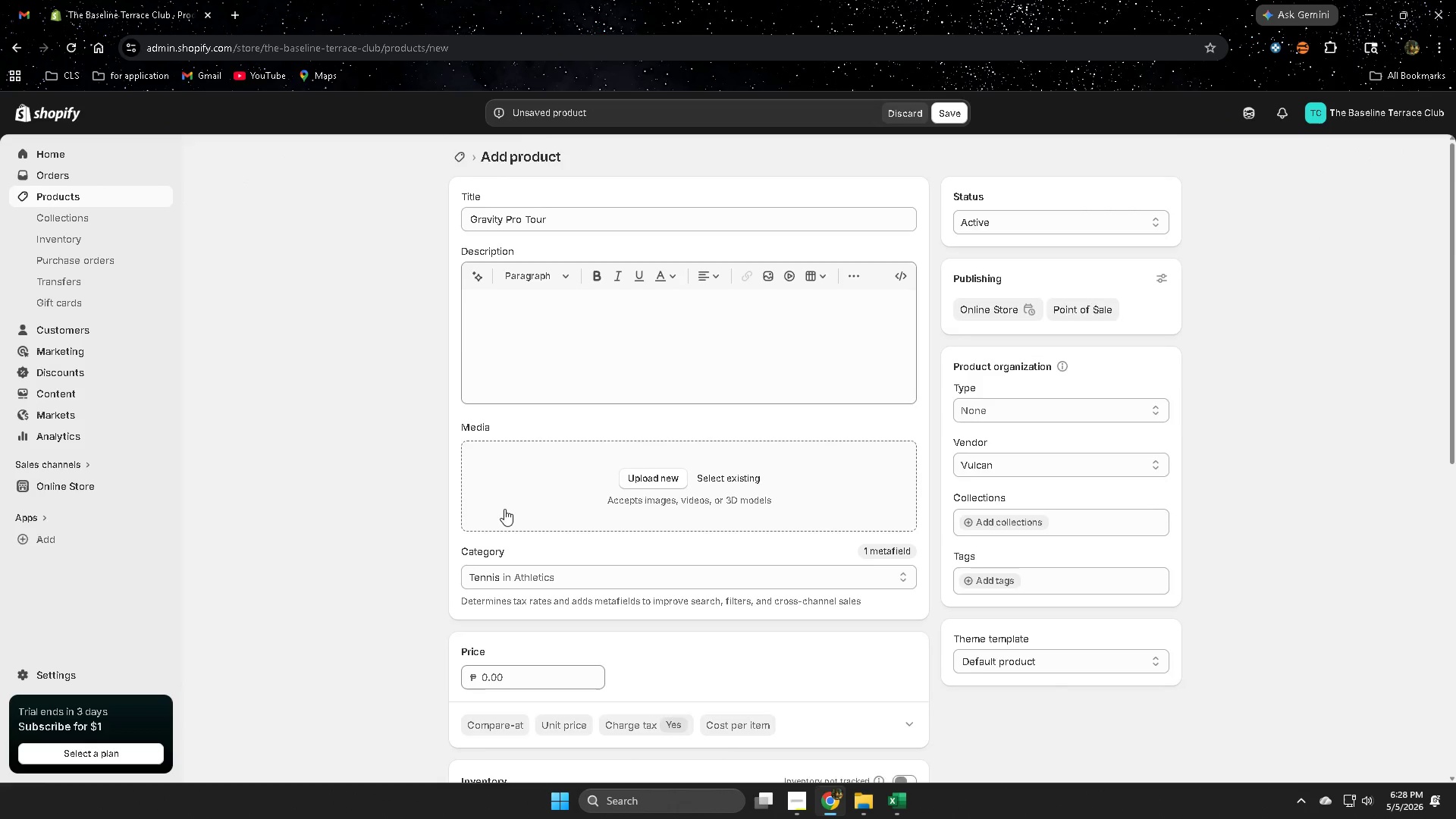 
scroll: coordinate [418, 461], scroll_direction: down, amount: 5.0
 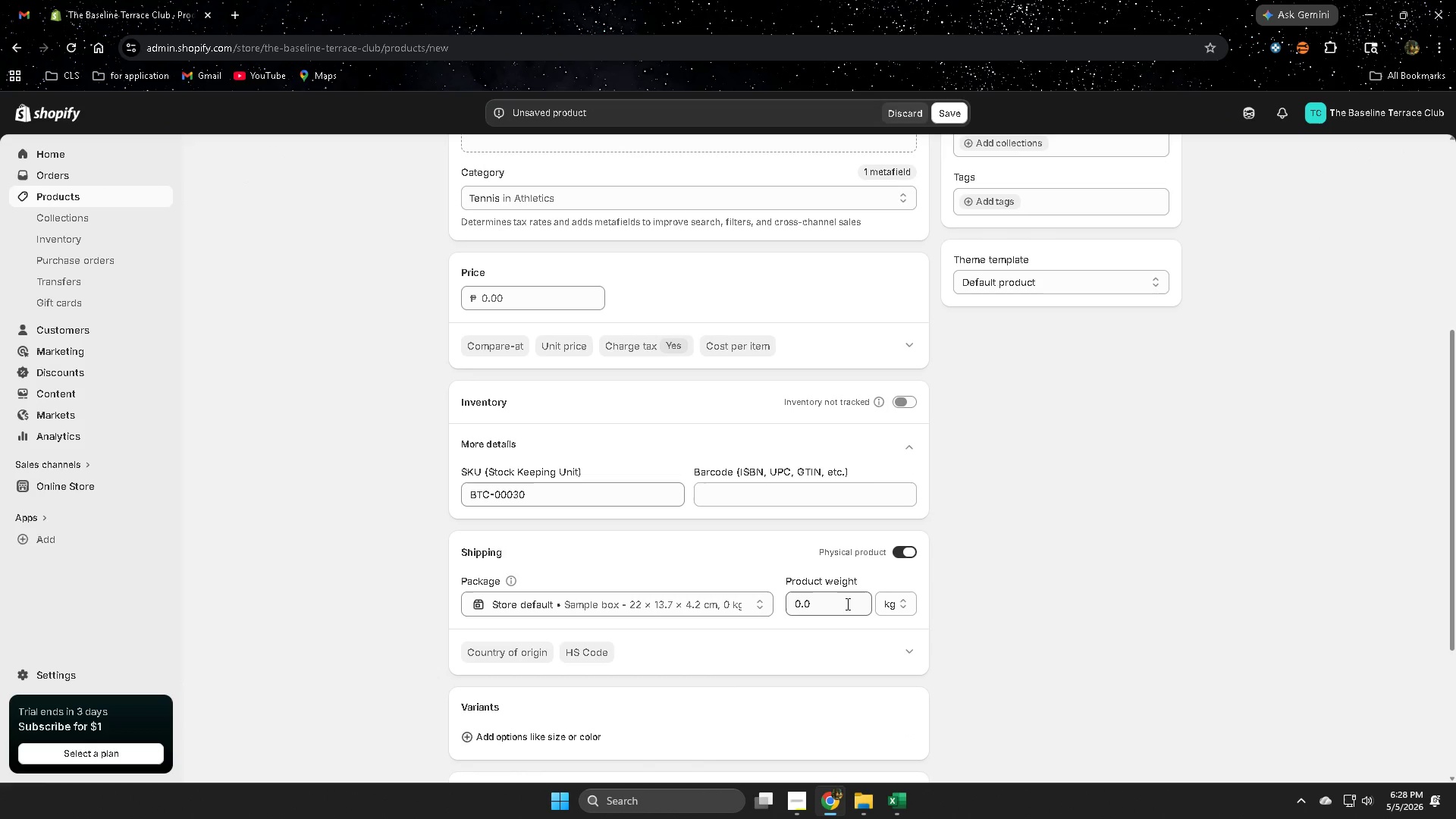 
double_click([846, 604])
 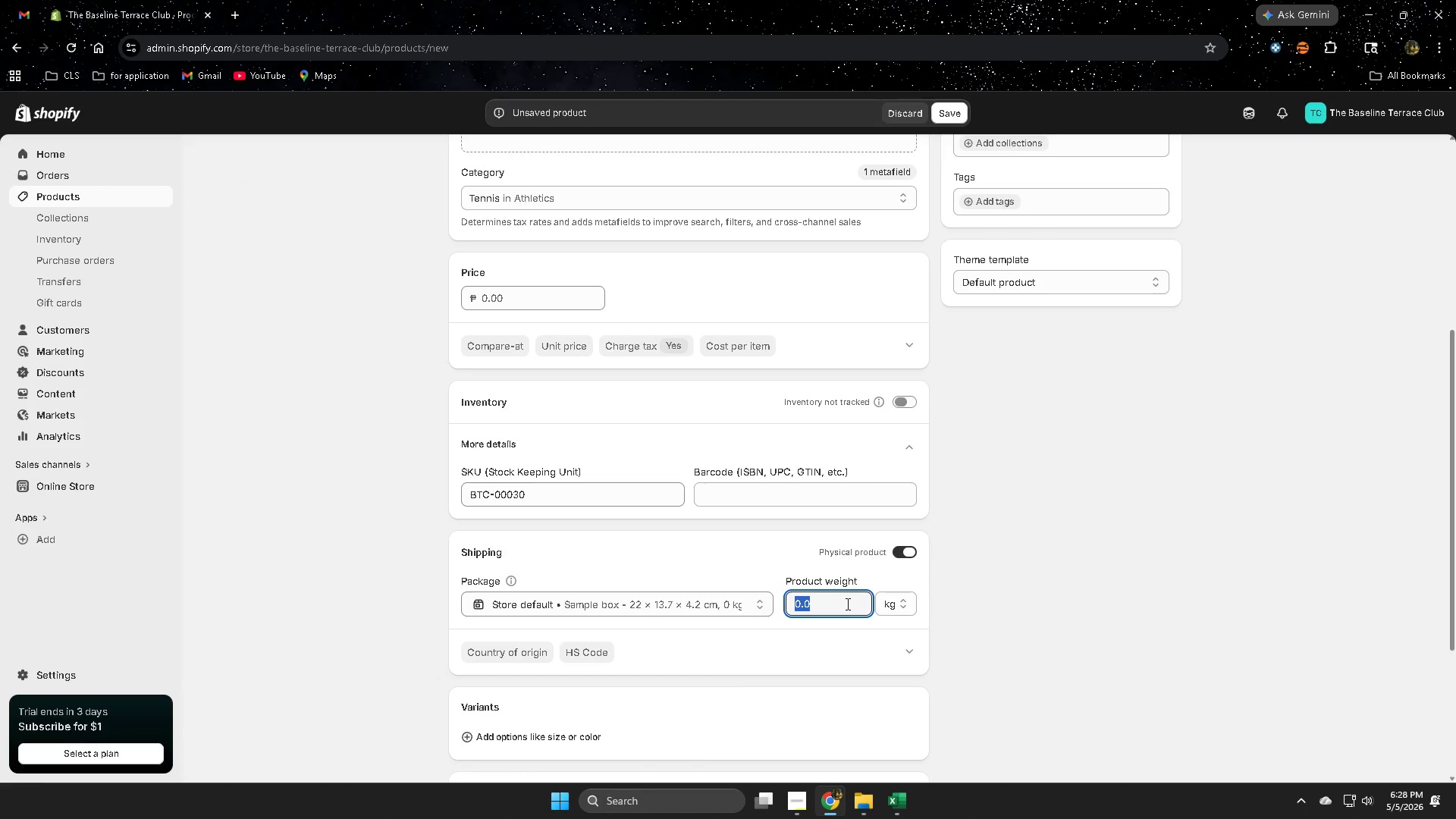 
key(Control+ControlLeft)
 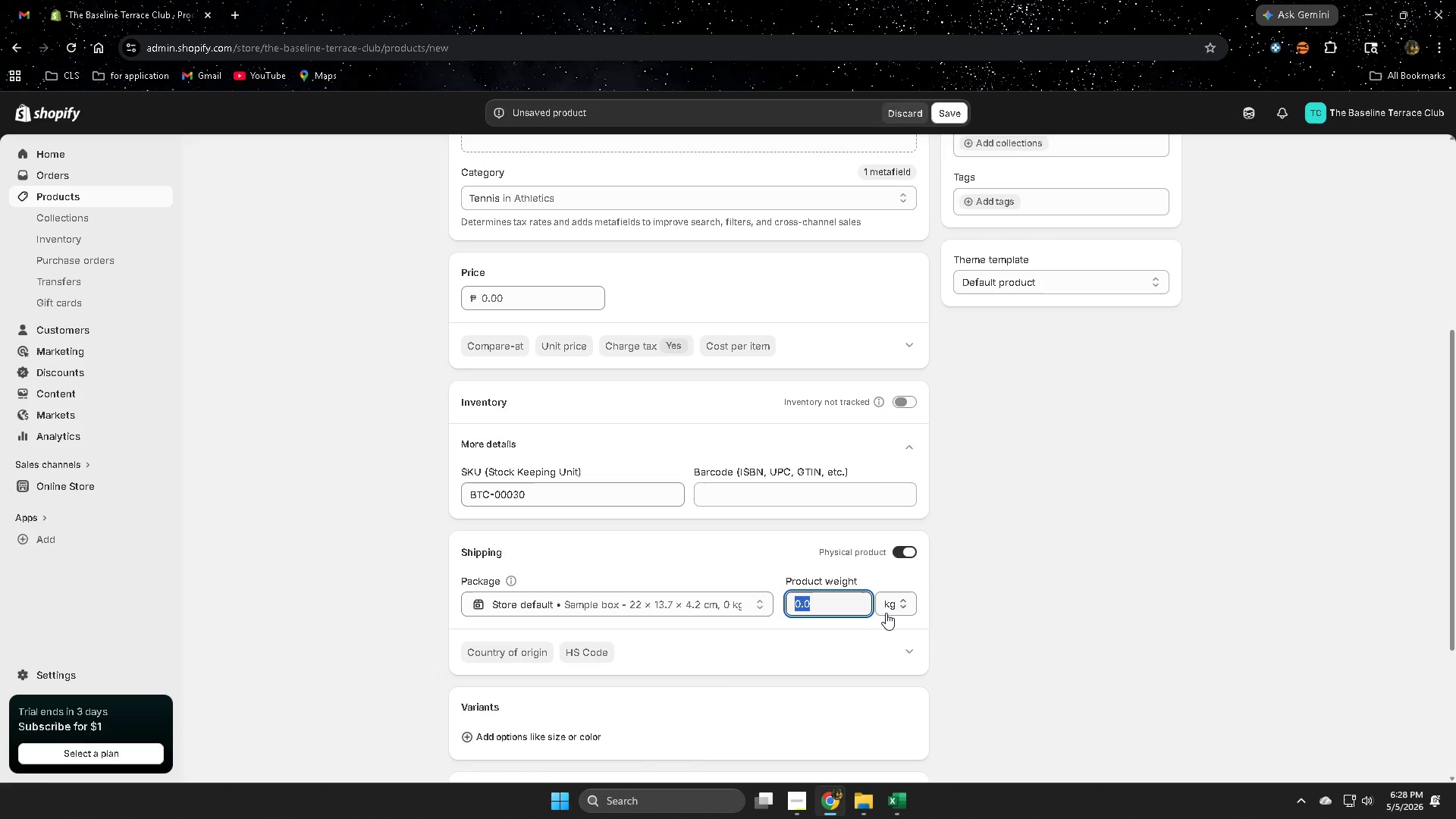 
key(Control+V)
 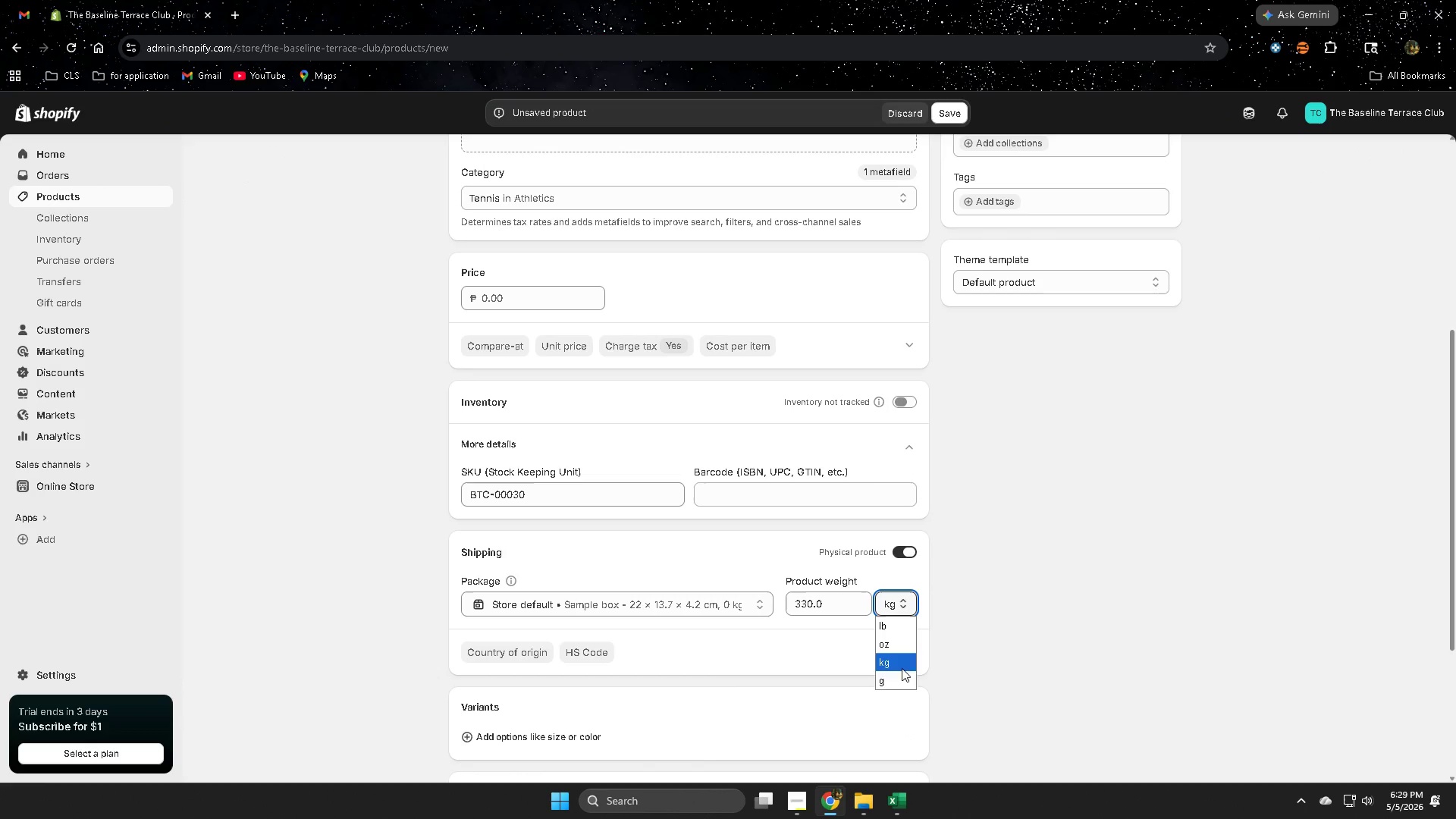 
left_click([896, 682])
 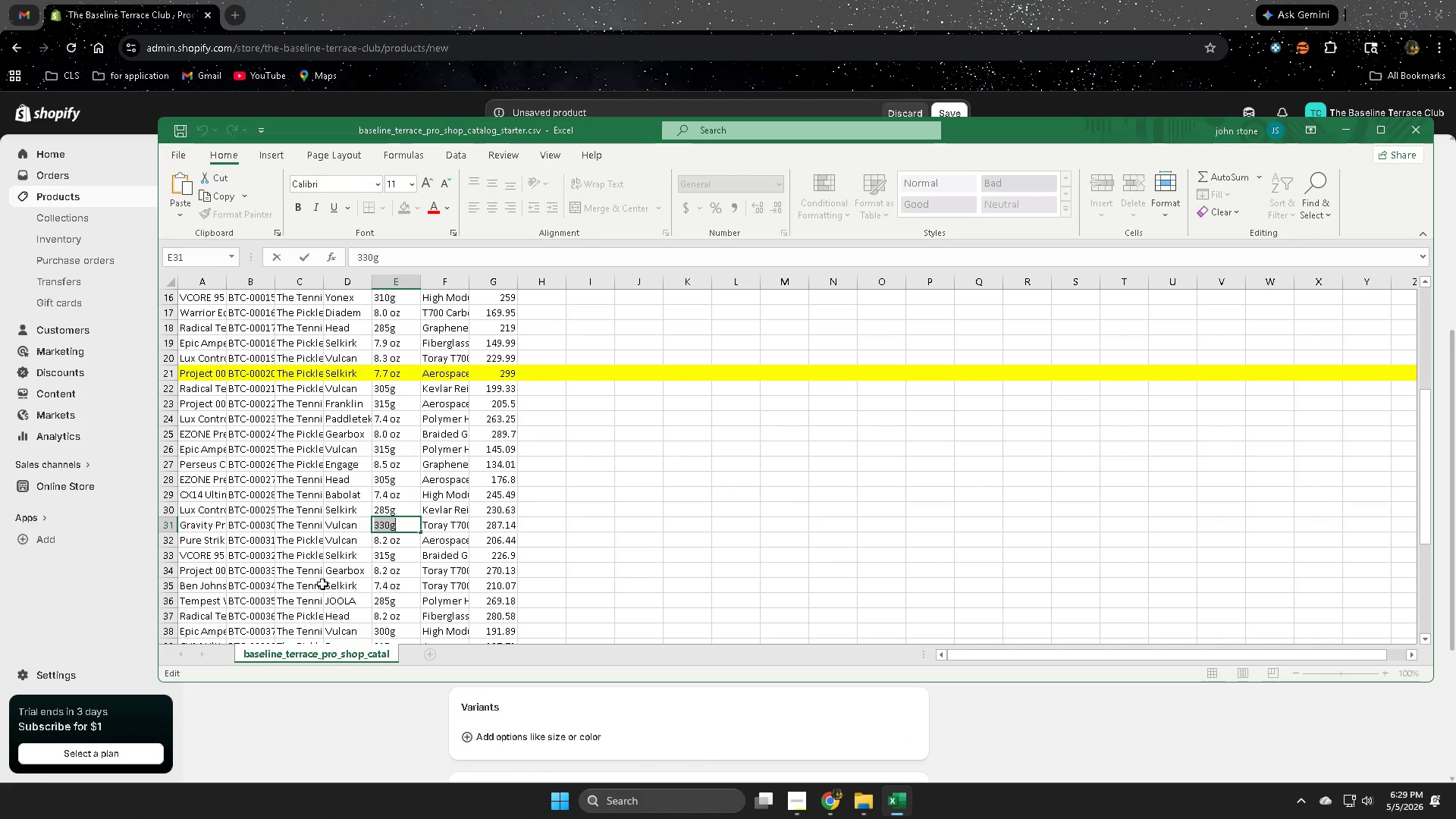 
mouse_move([187, 525])
 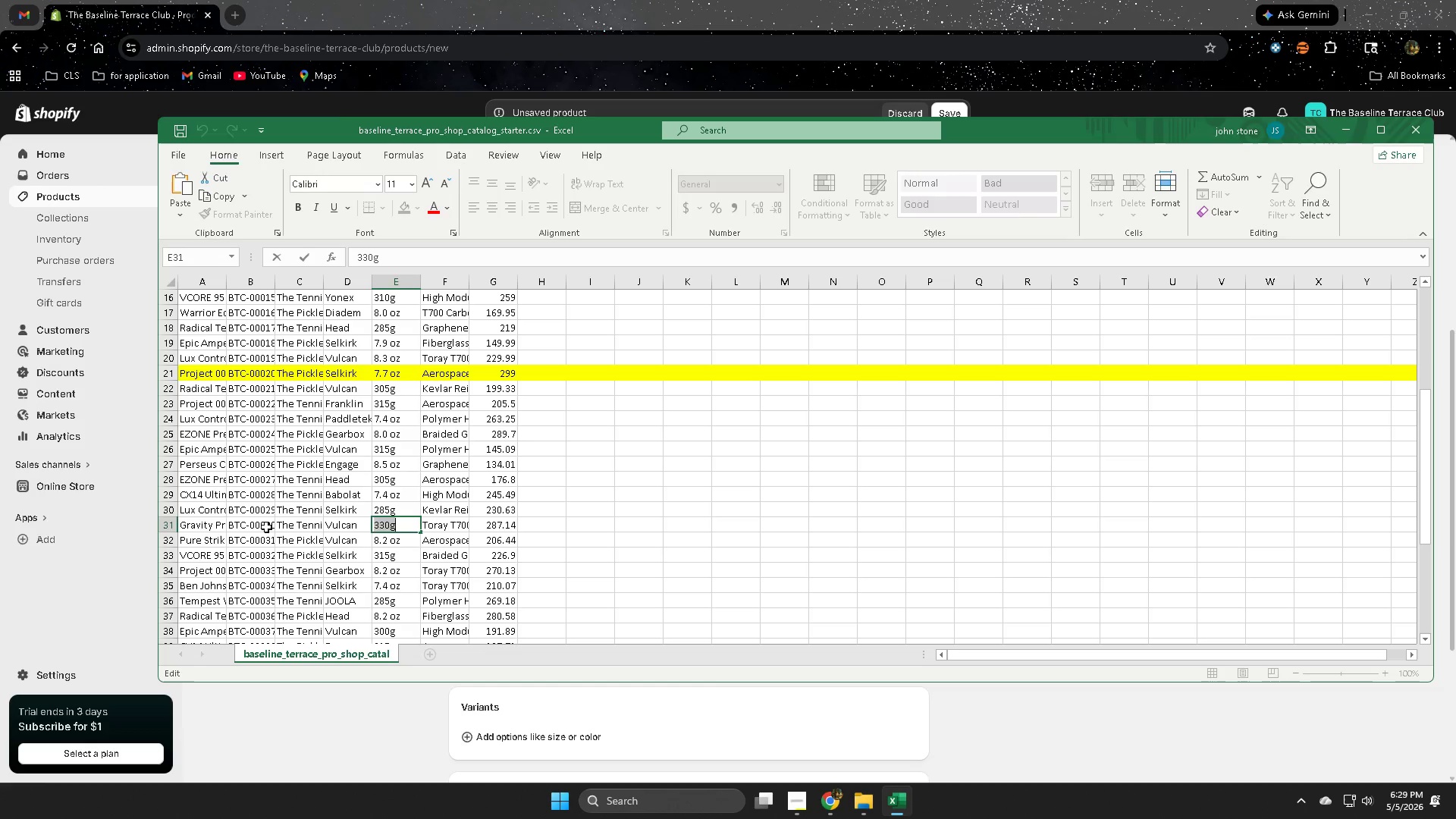 
left_click([462, 0])
 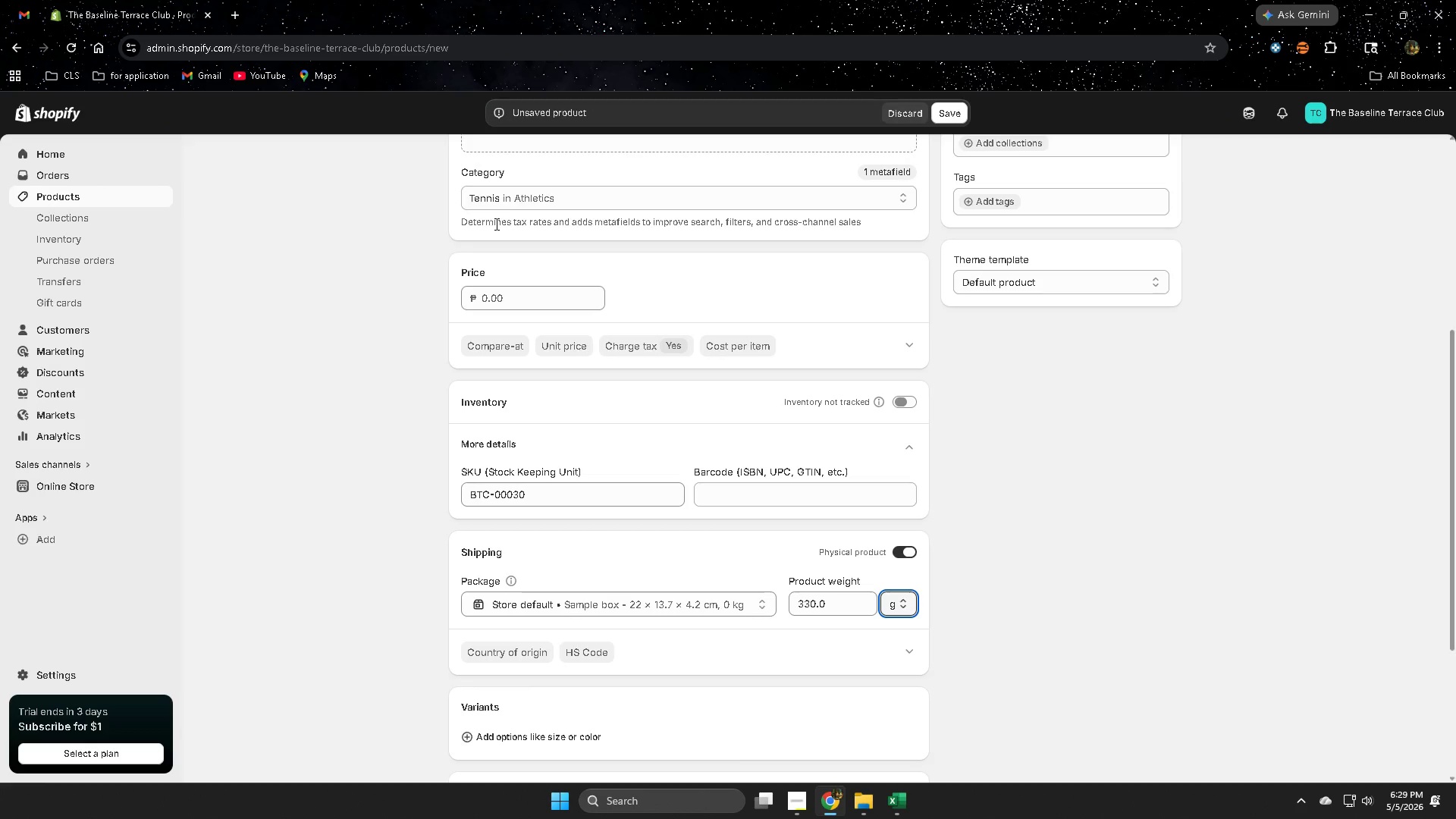 
scroll: coordinate [522, 202], scroll_direction: up, amount: 5.0
 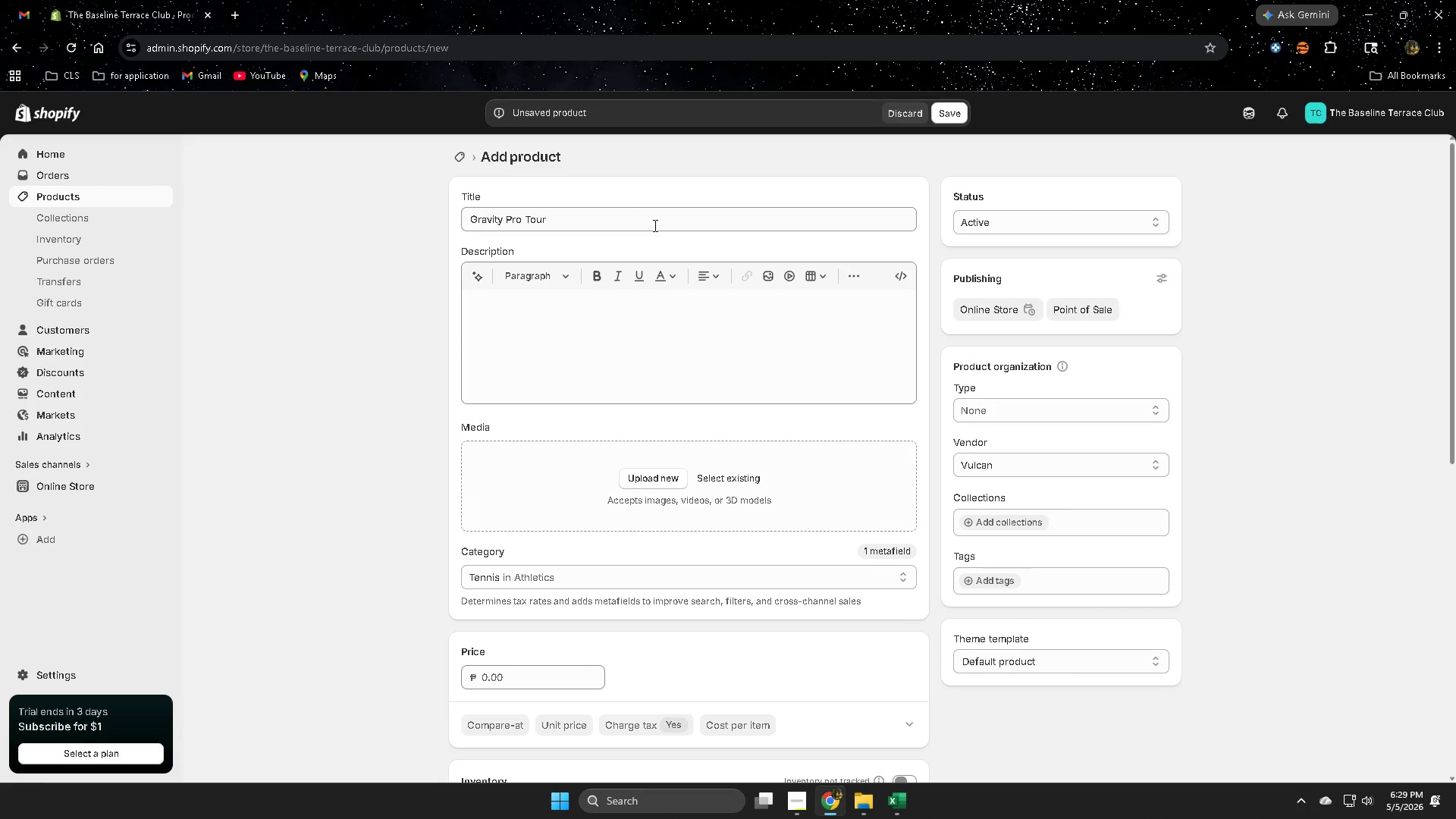 
scroll: coordinate [1138, 585], scroll_direction: down, amount: 4.0
 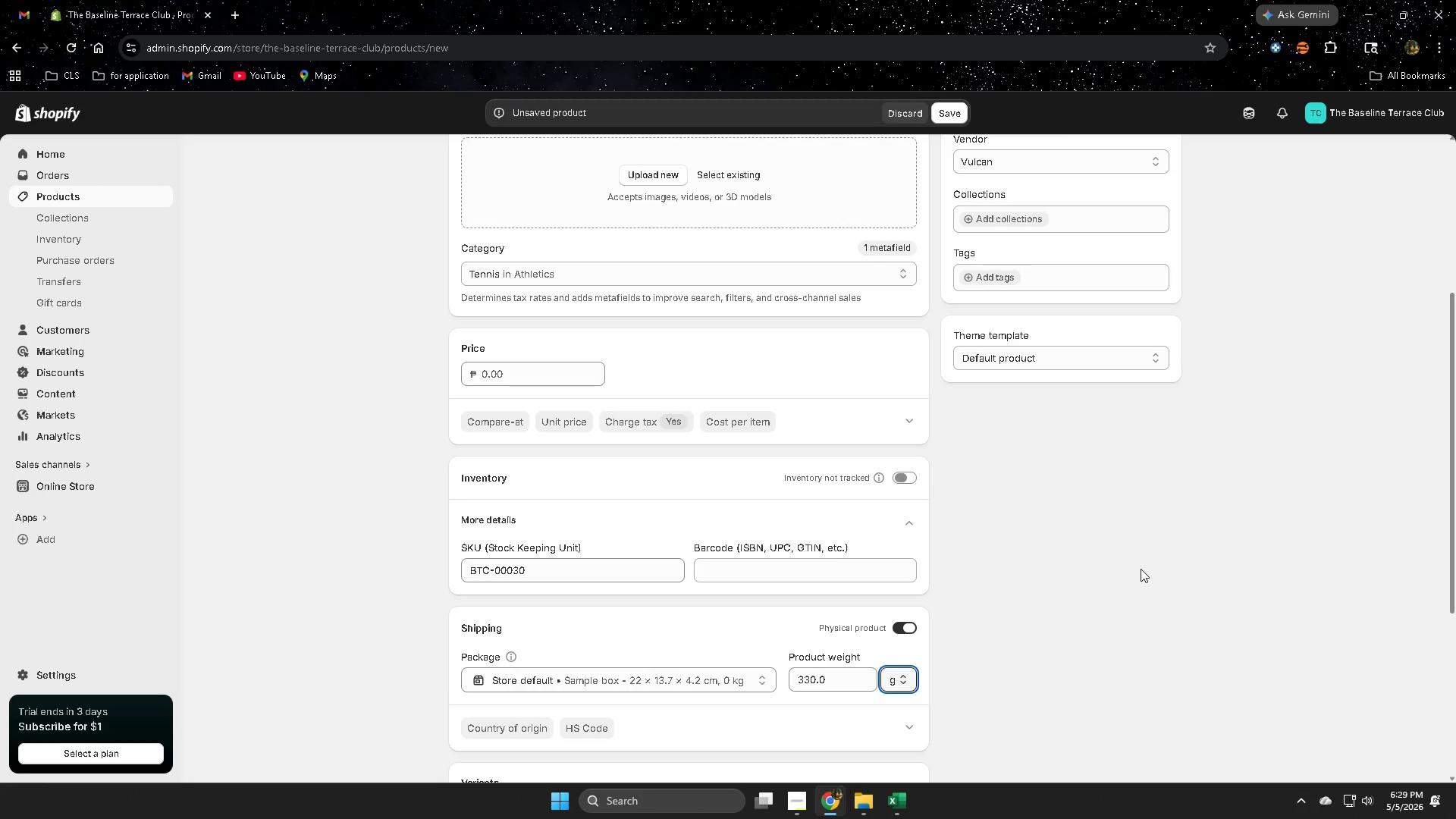 
scroll: coordinate [1141, 568], scroll_direction: up, amount: 1.0
 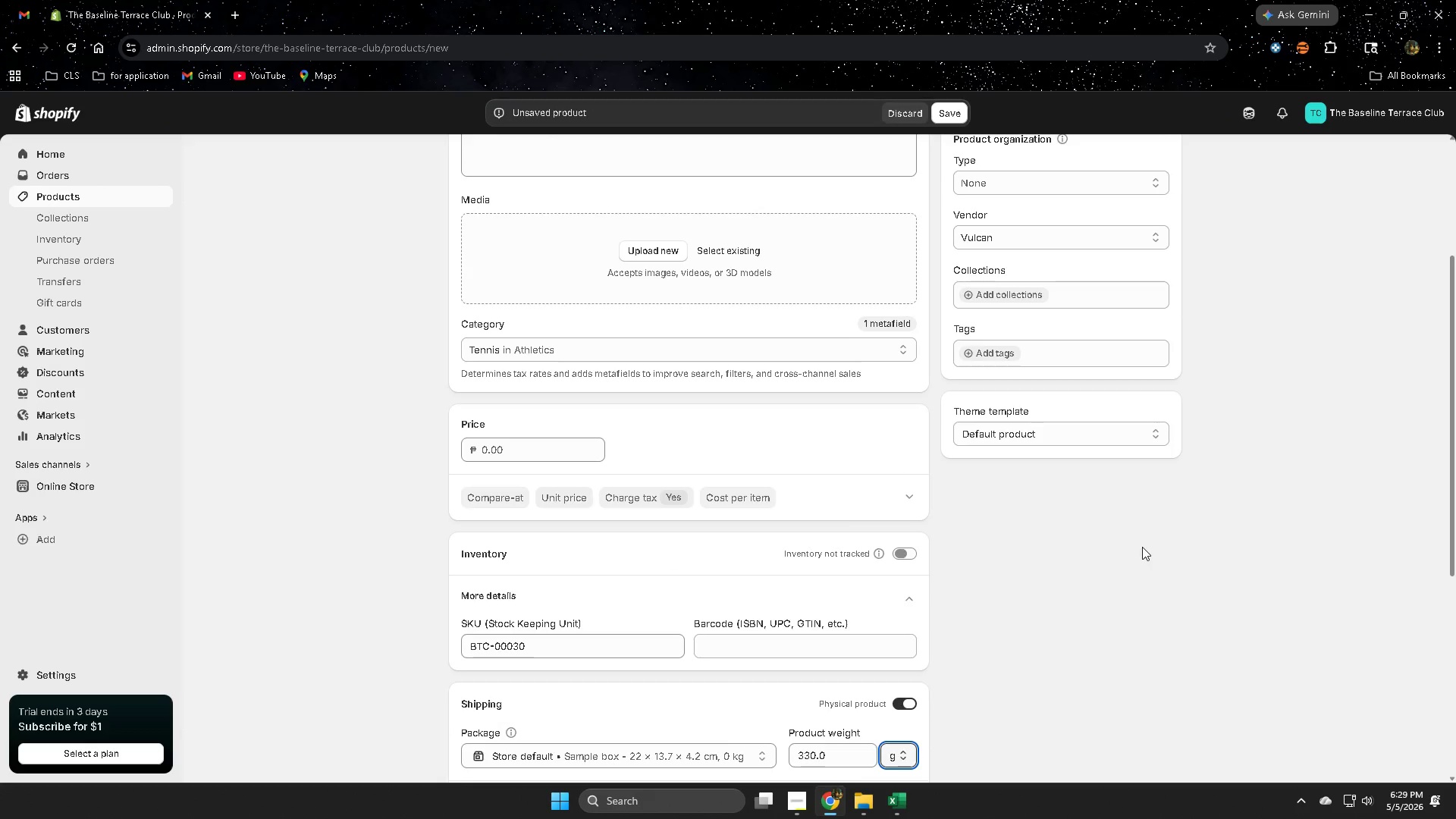 
scroll: coordinate [918, 684], scroll_direction: down, amount: 6.0
 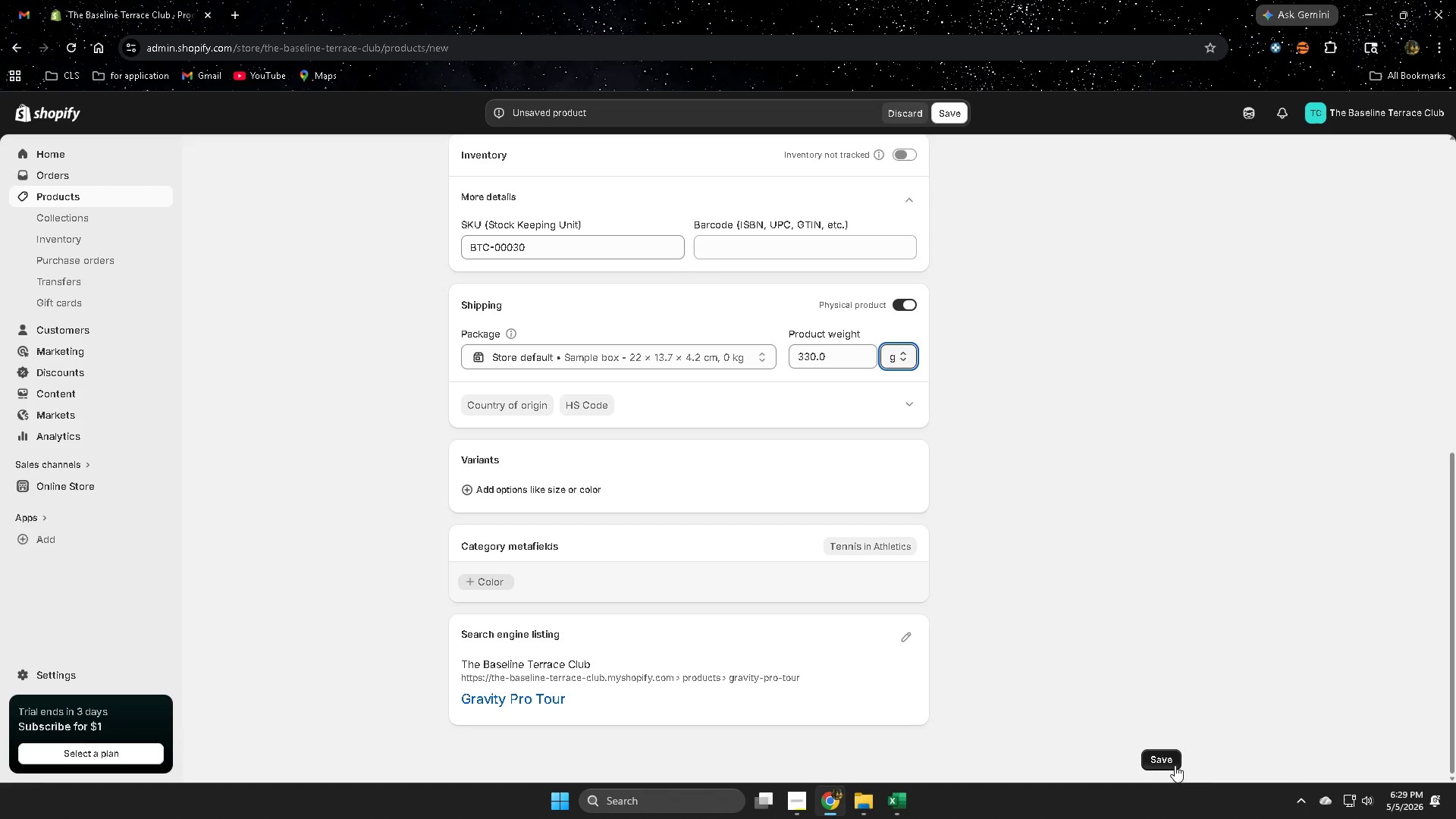 
wait(5.44)
 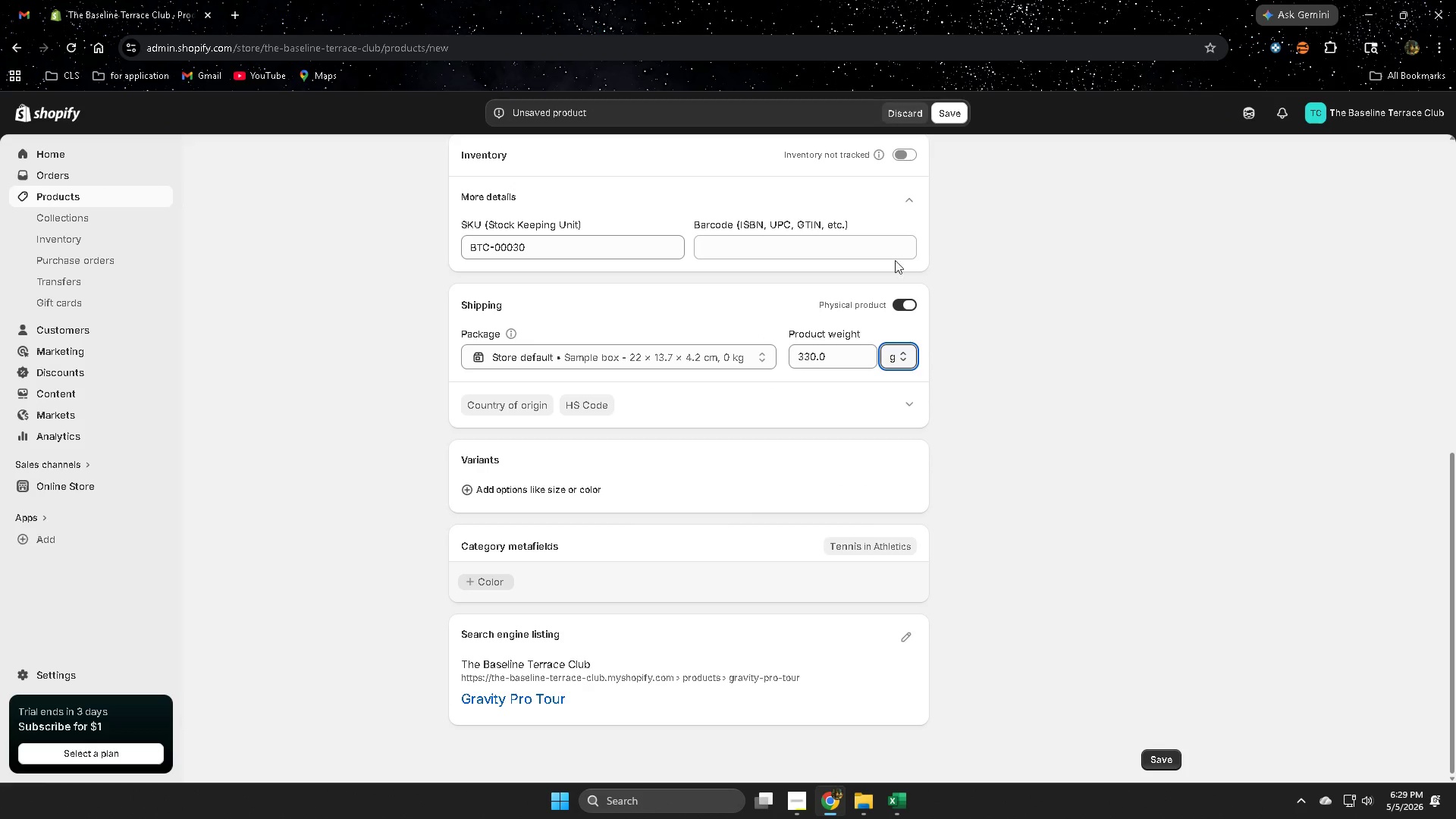 
scroll: coordinate [962, 678], scroll_direction: up, amount: 6.0
 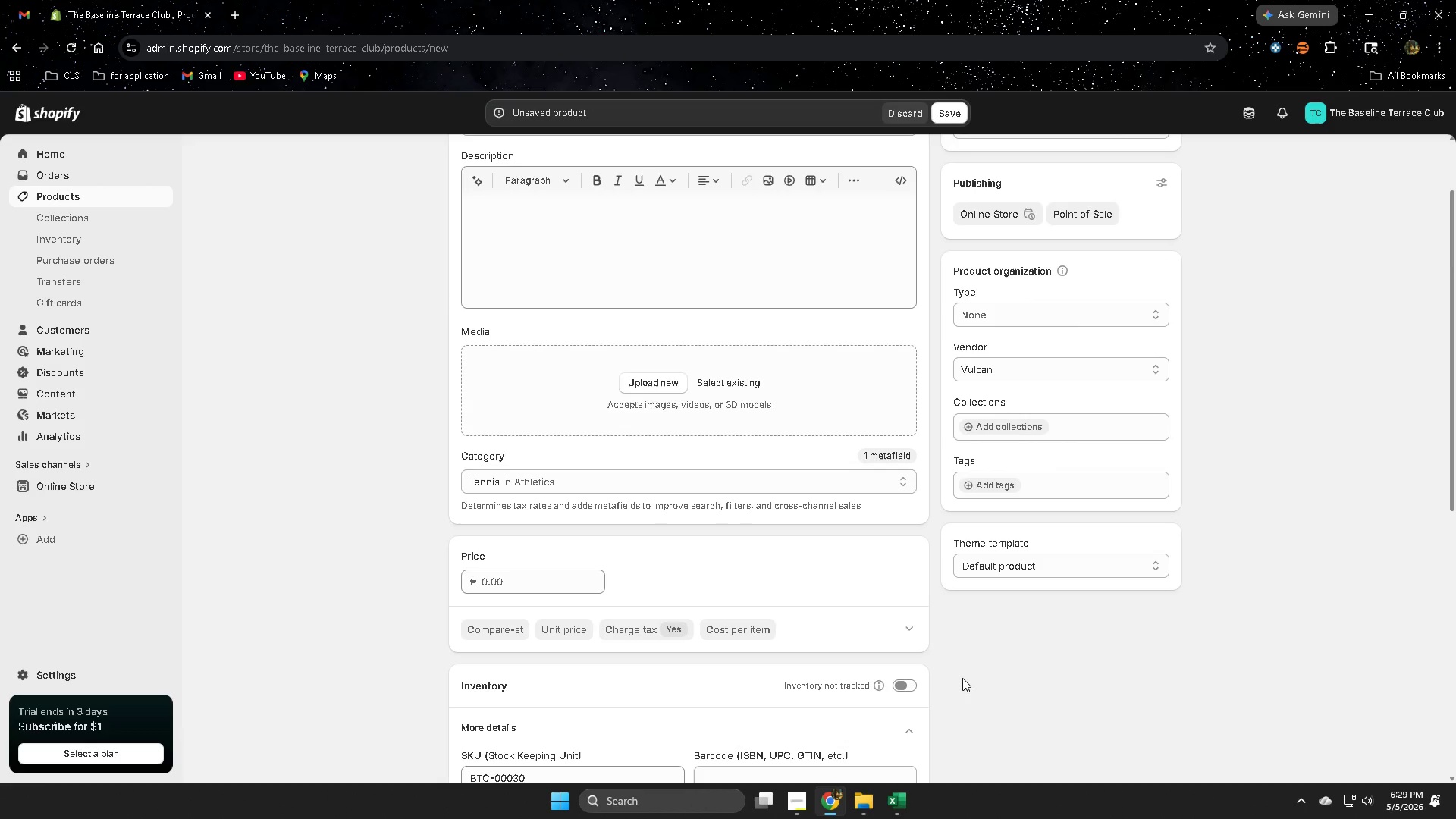 
scroll: coordinate [1087, 743], scroll_direction: down, amount: 9.0
 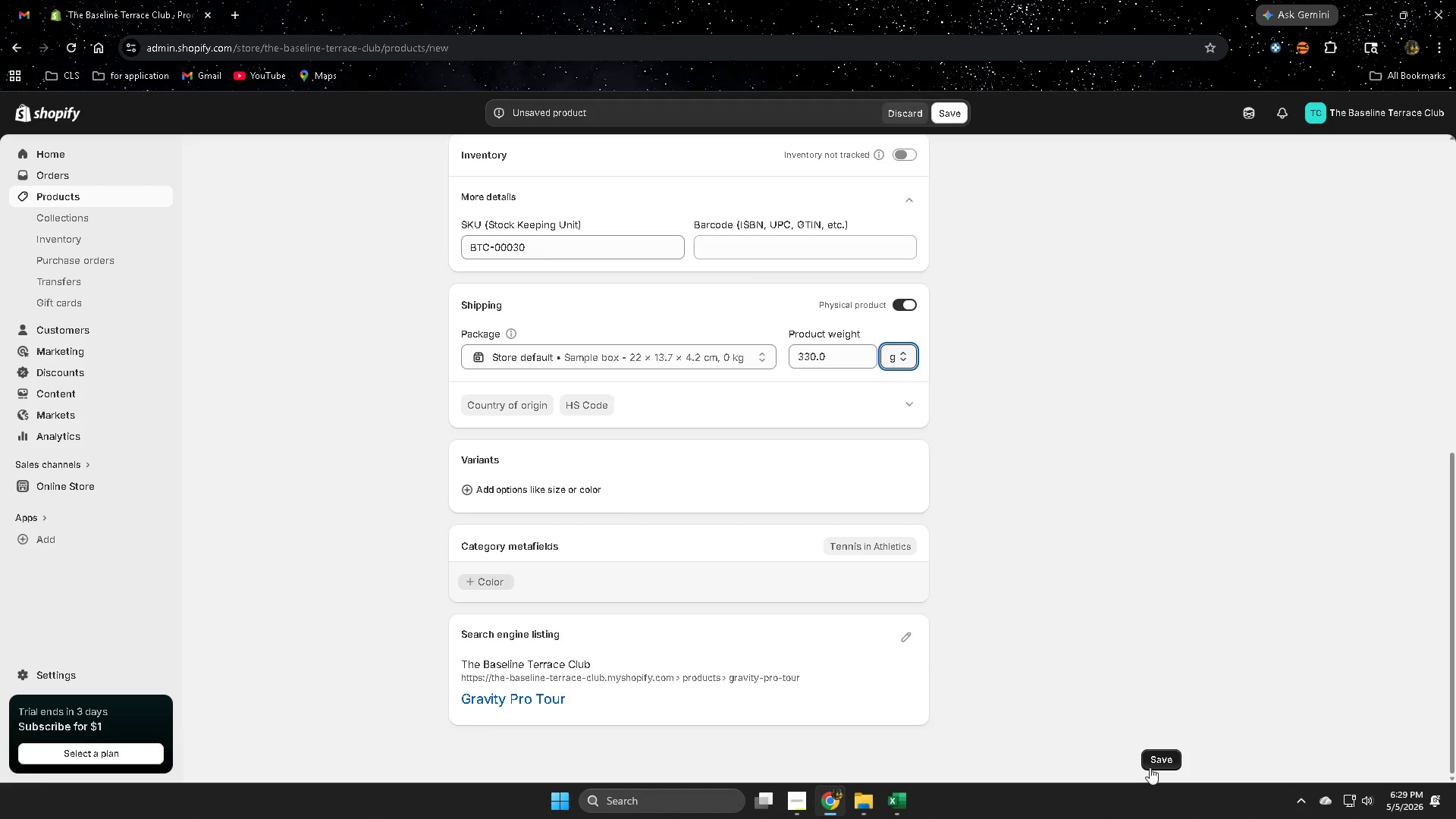 
left_click([1156, 764])
 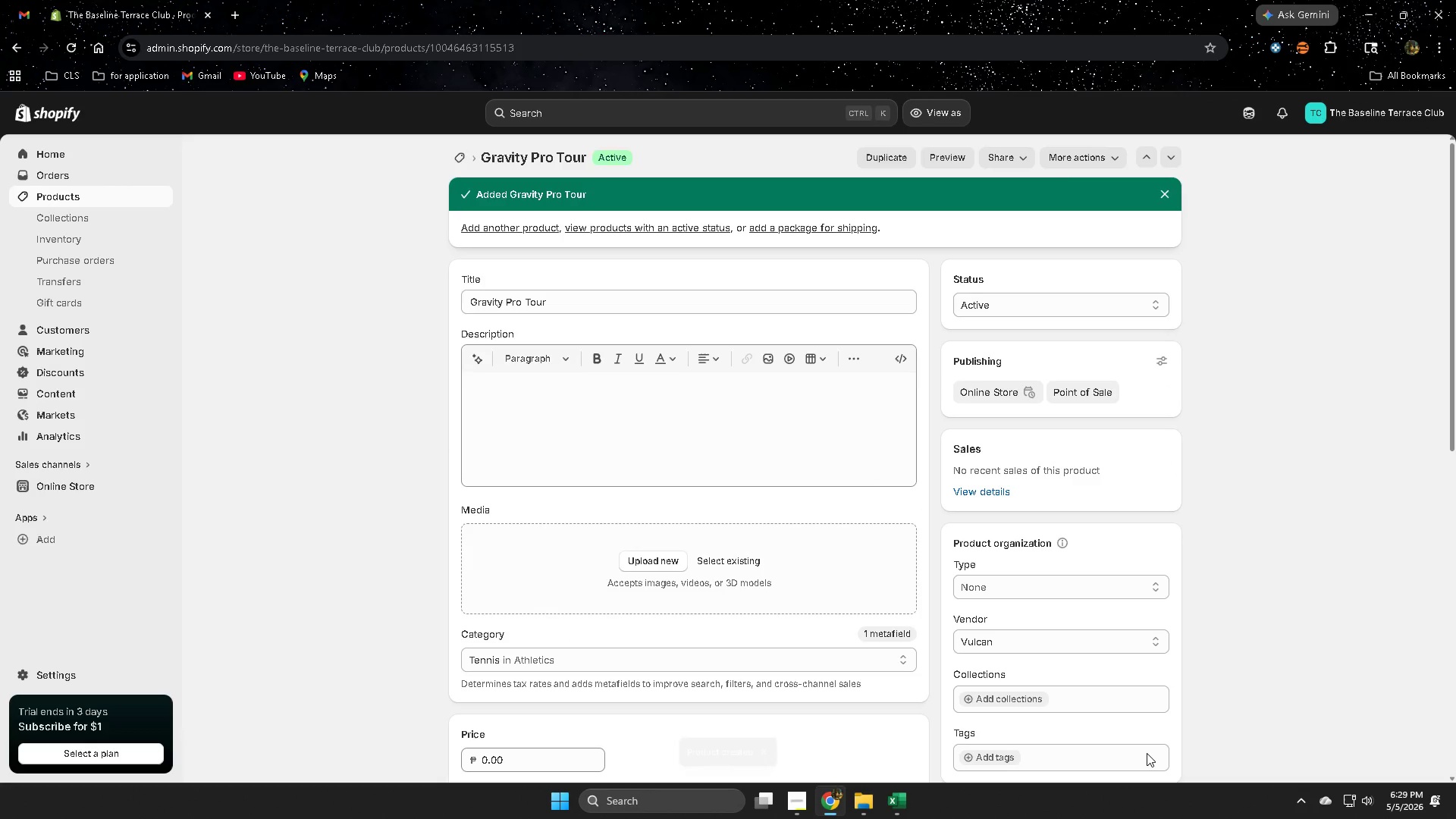 
wait(12.91)
 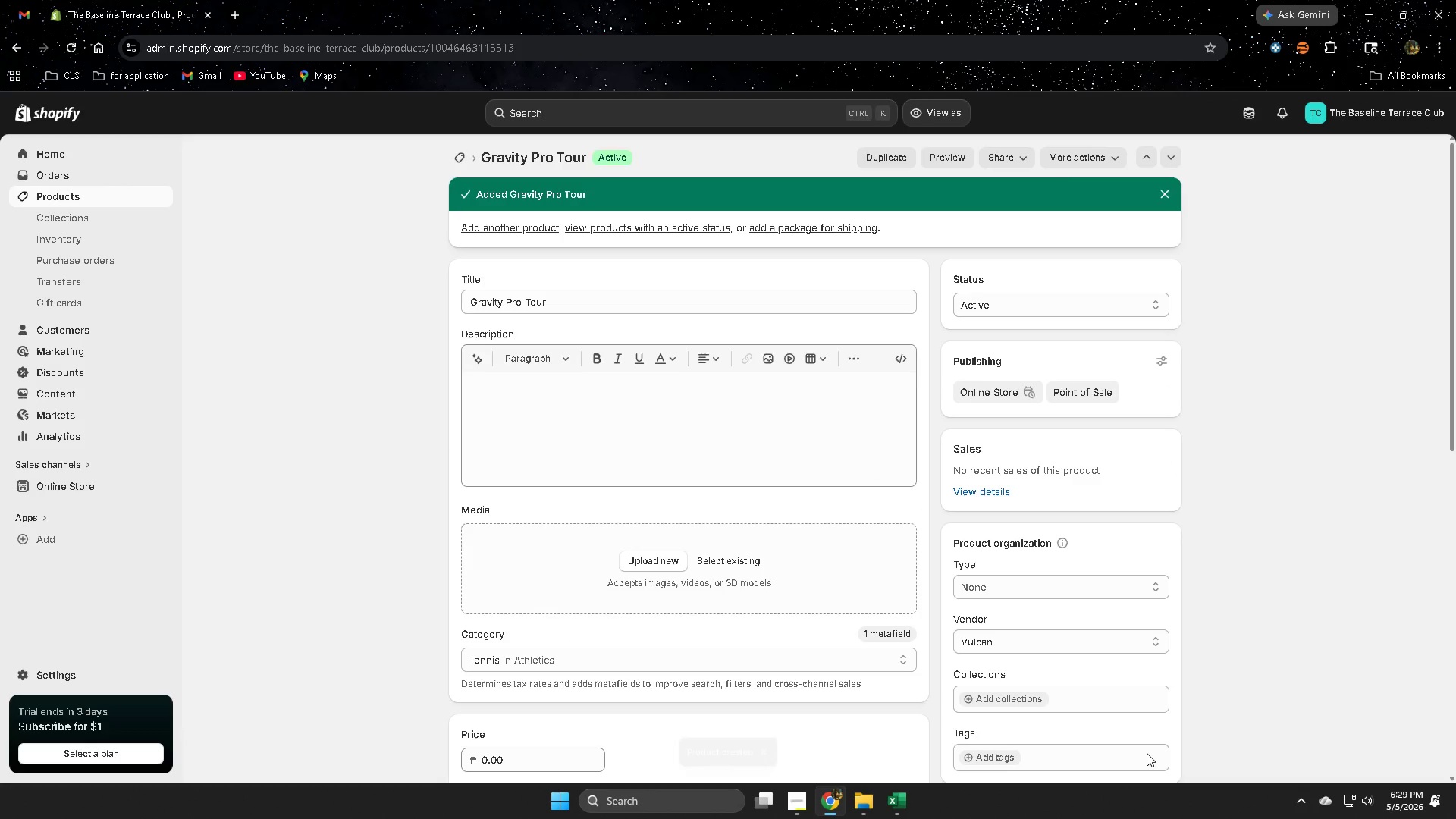 
scroll: coordinate [587, 450], scroll_direction: down, amount: 1.0
 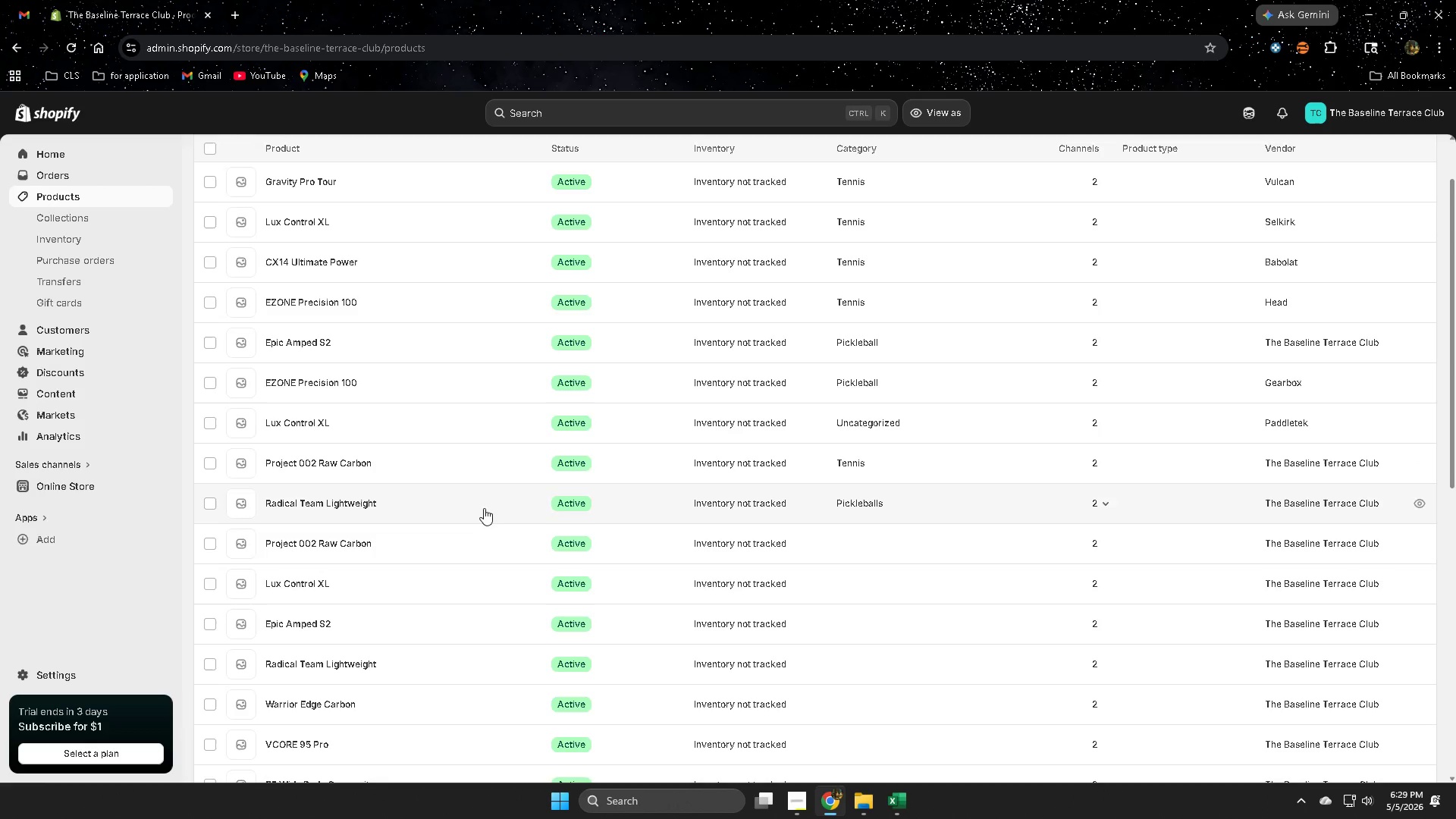 
left_click([443, 554])
 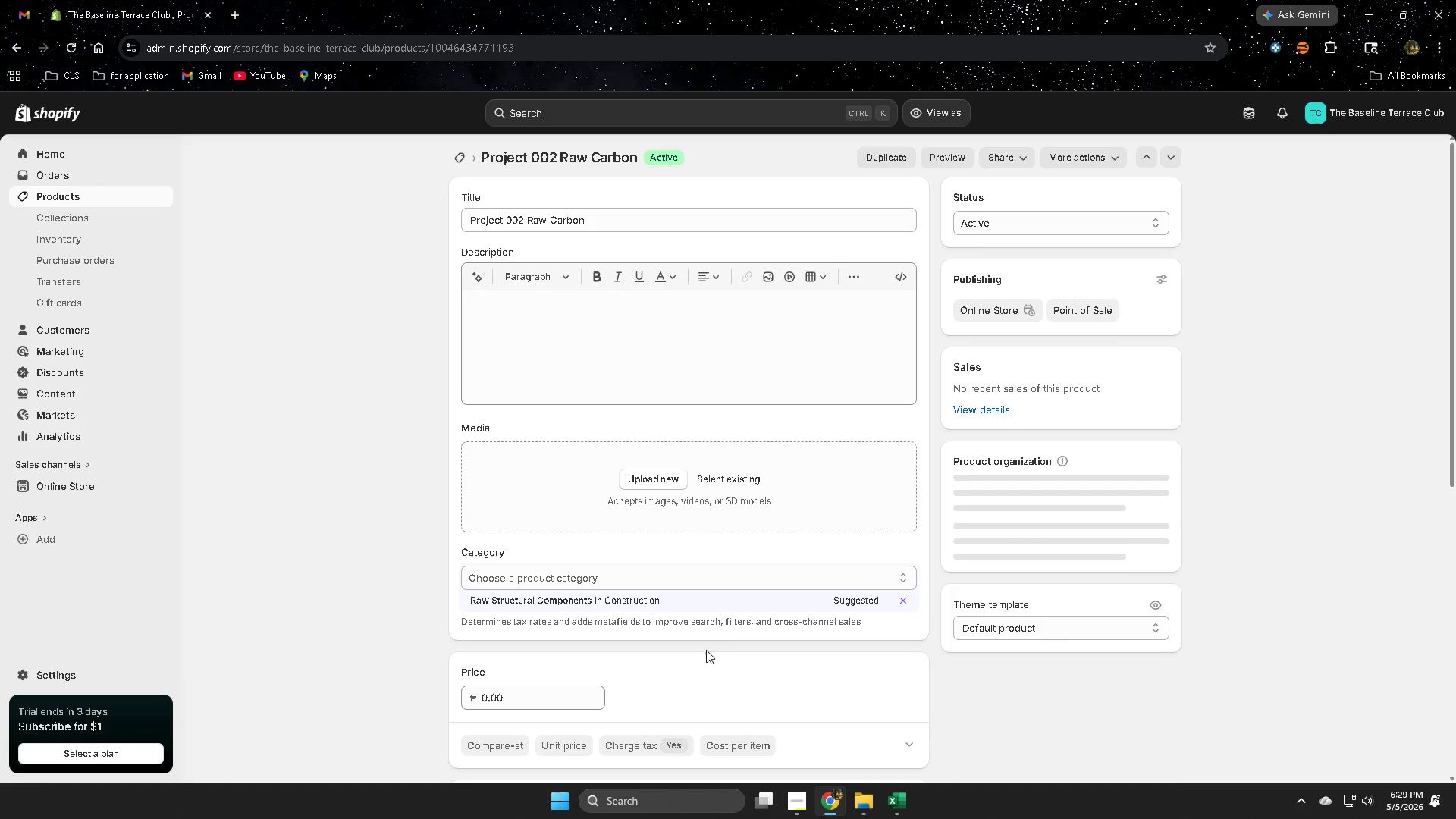 
scroll: coordinate [705, 648], scroll_direction: up, amount: 4.0
 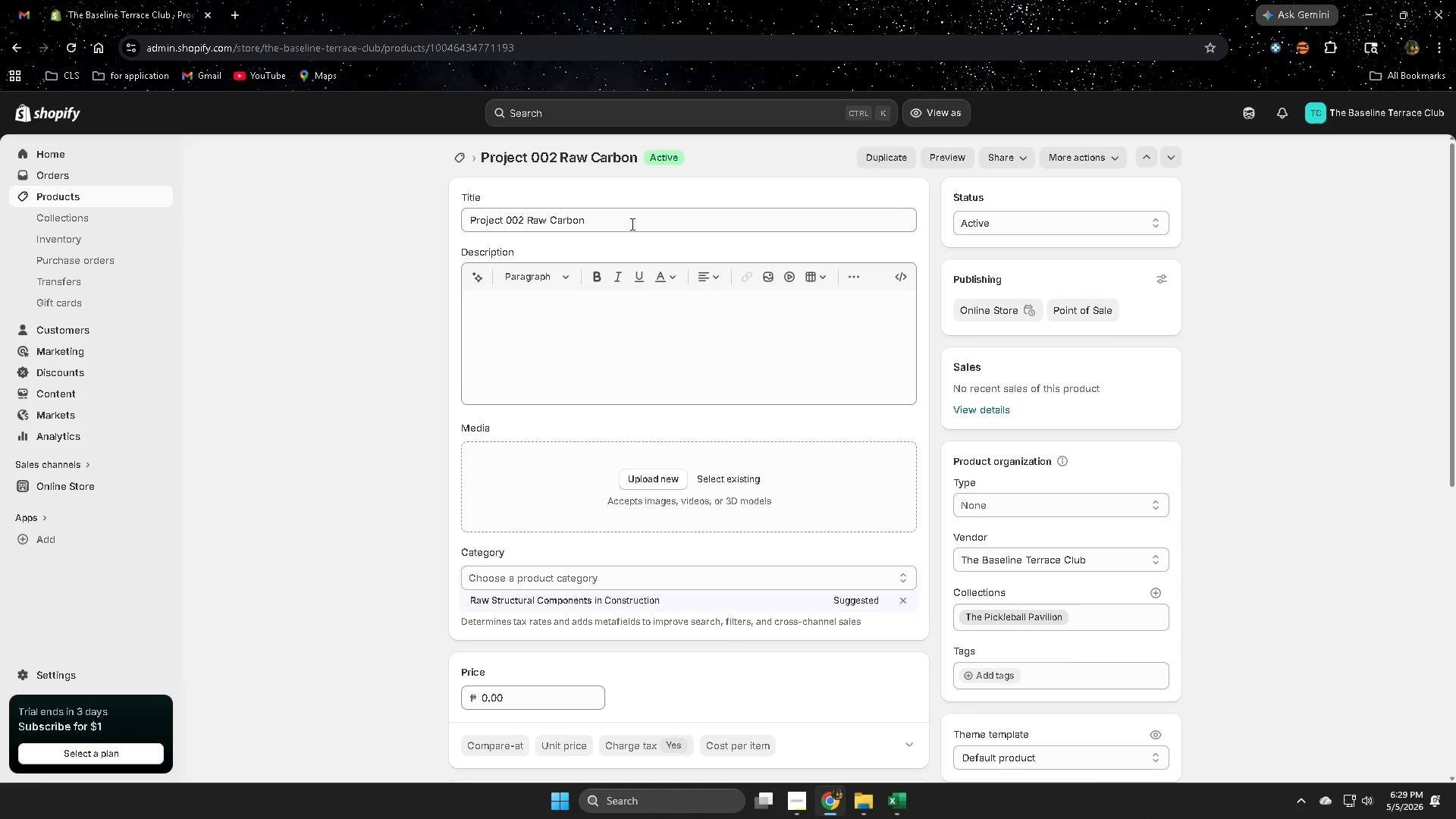 
double_click([631, 224])
 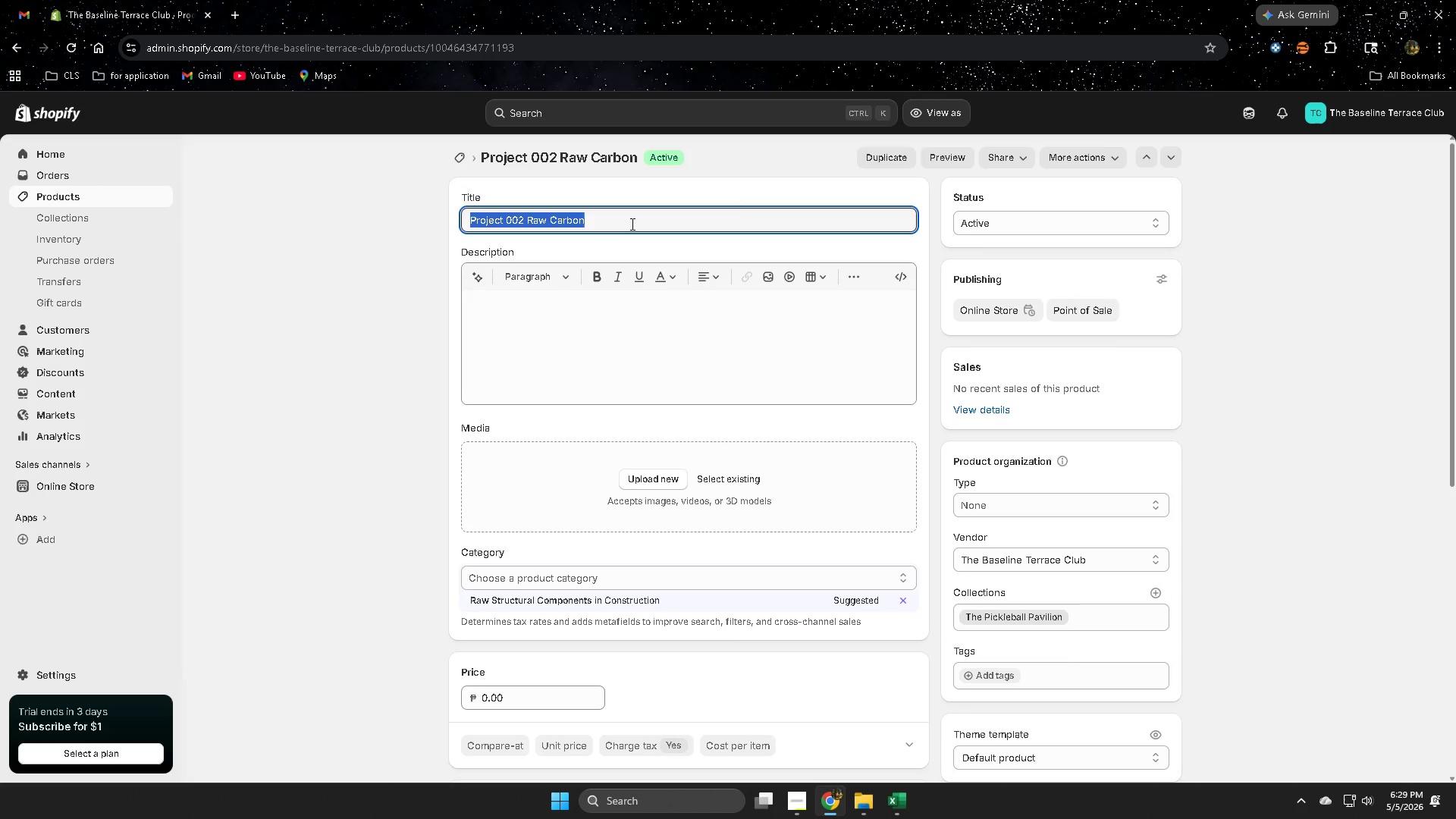 
triple_click([631, 224])
 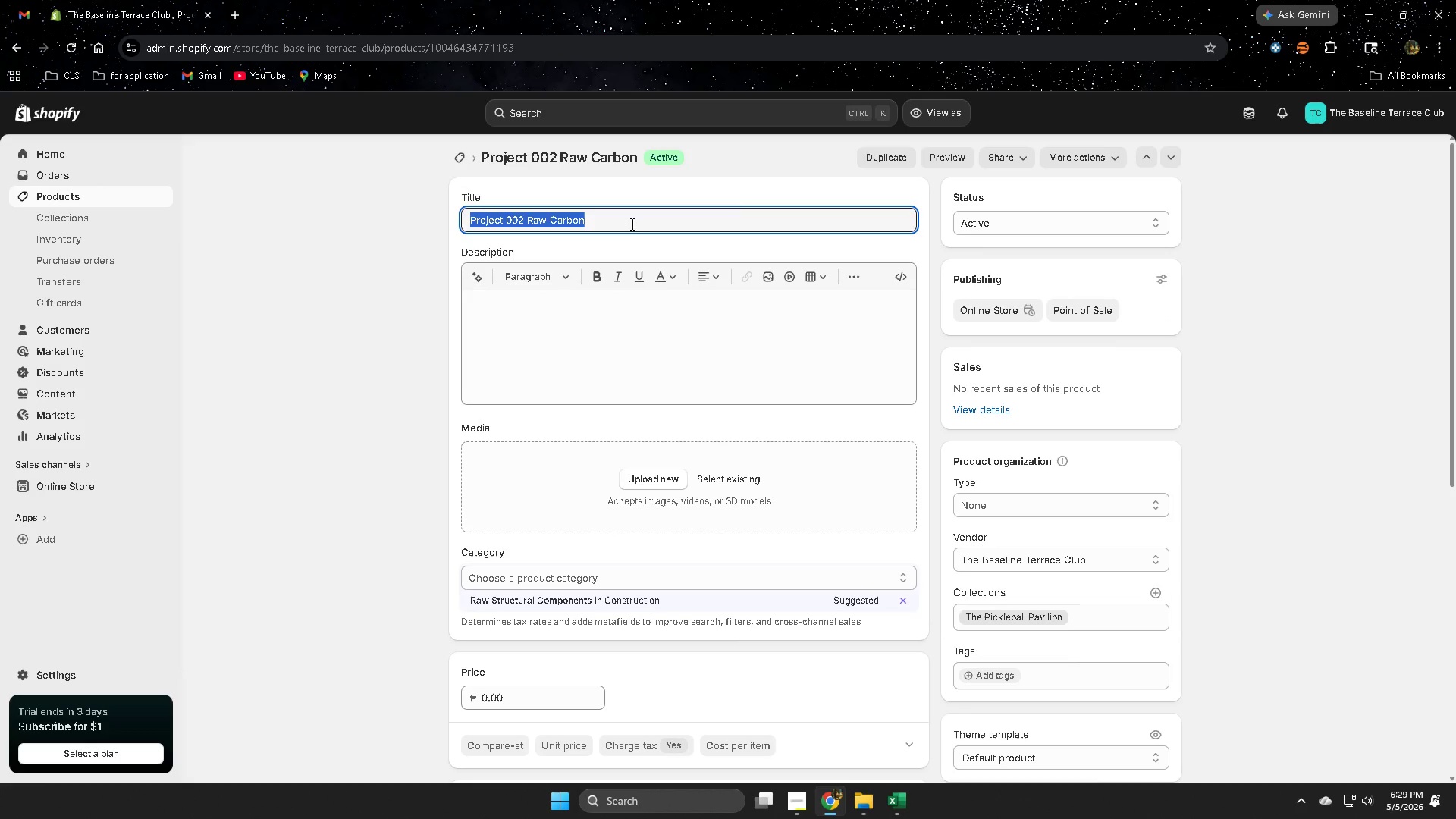 
key(Control+ControlLeft)
 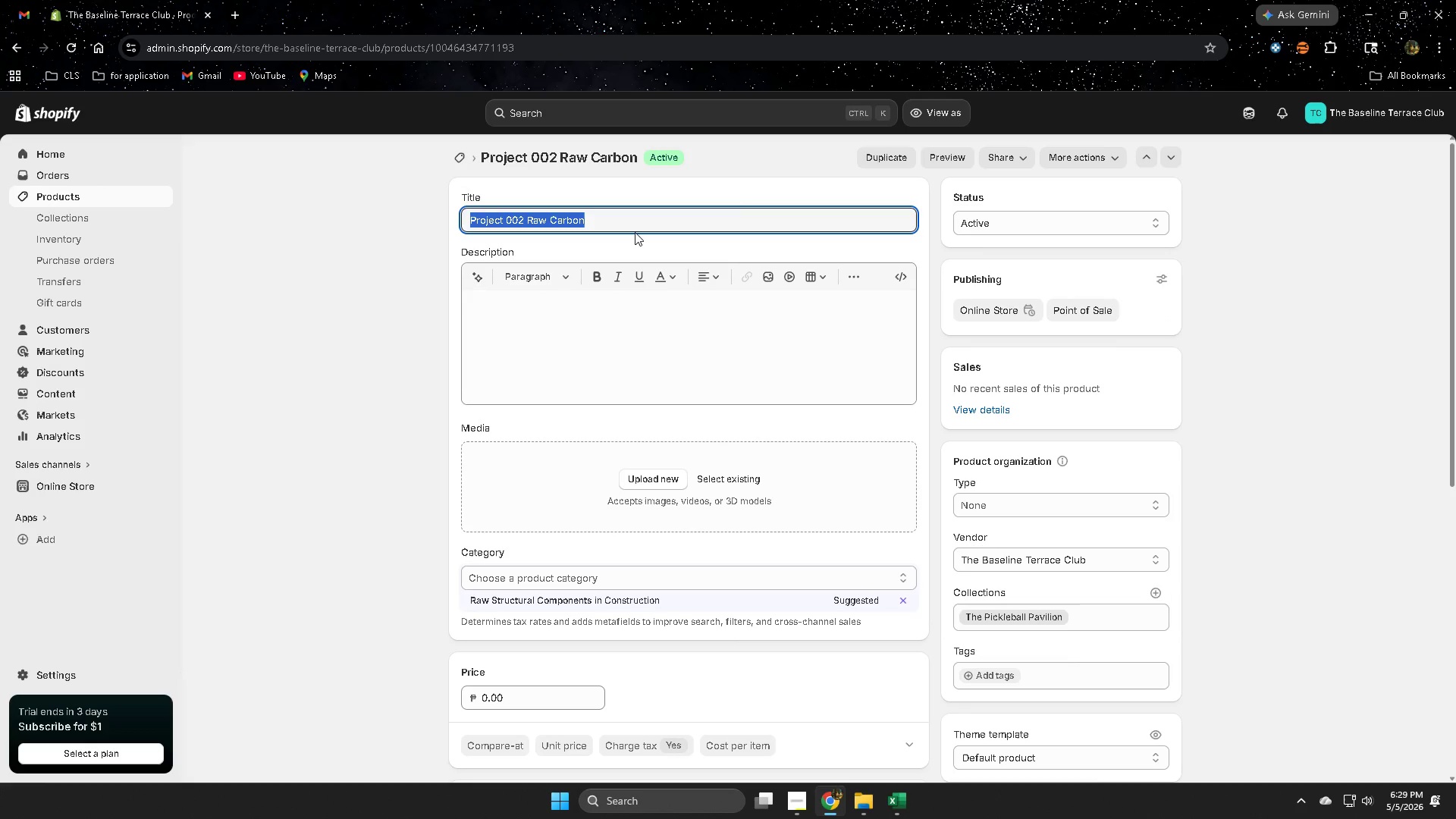 
key(Control+C)
 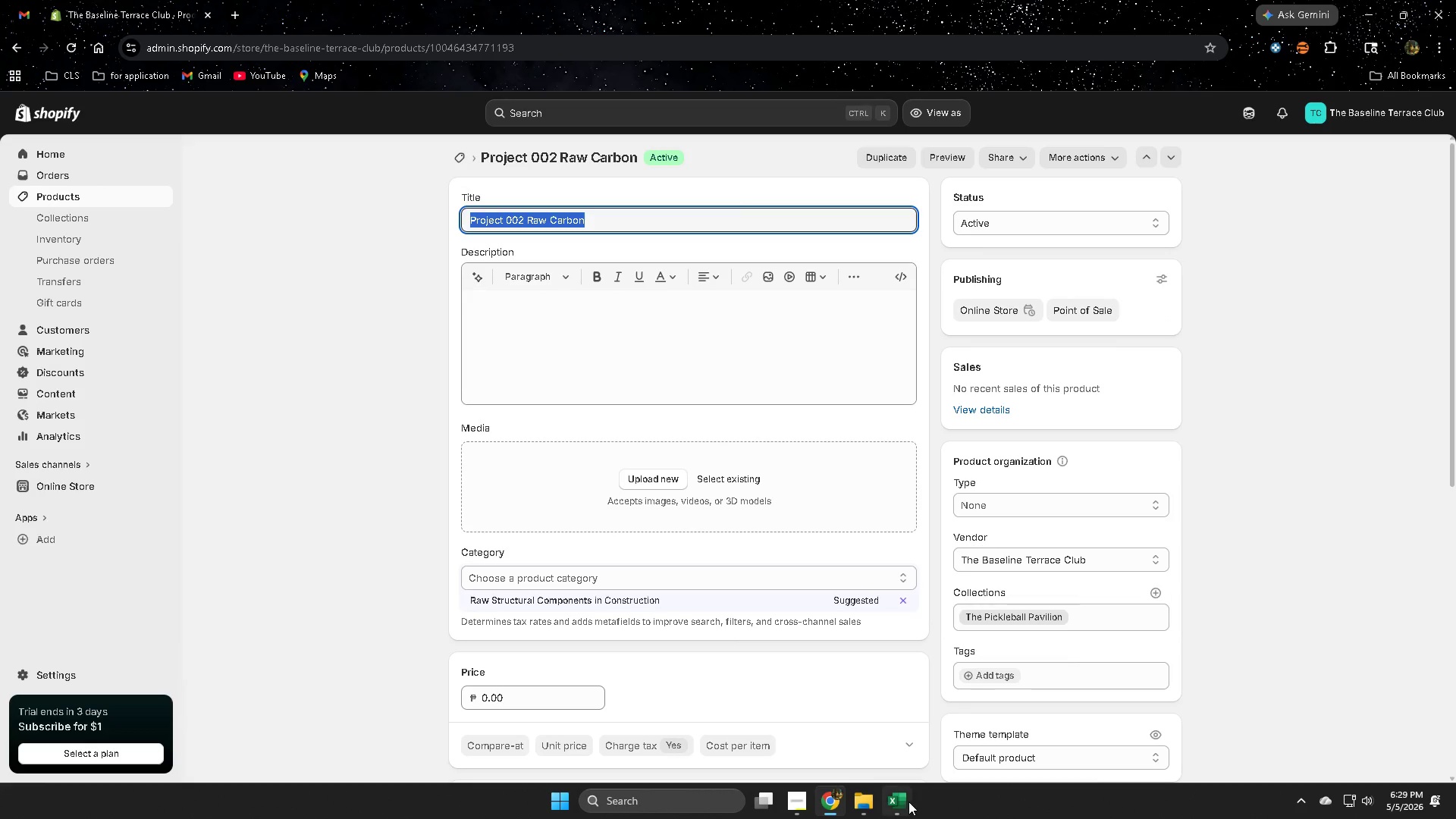 
scroll: coordinate [340, 607], scroll_direction: none, amount: 0.0
 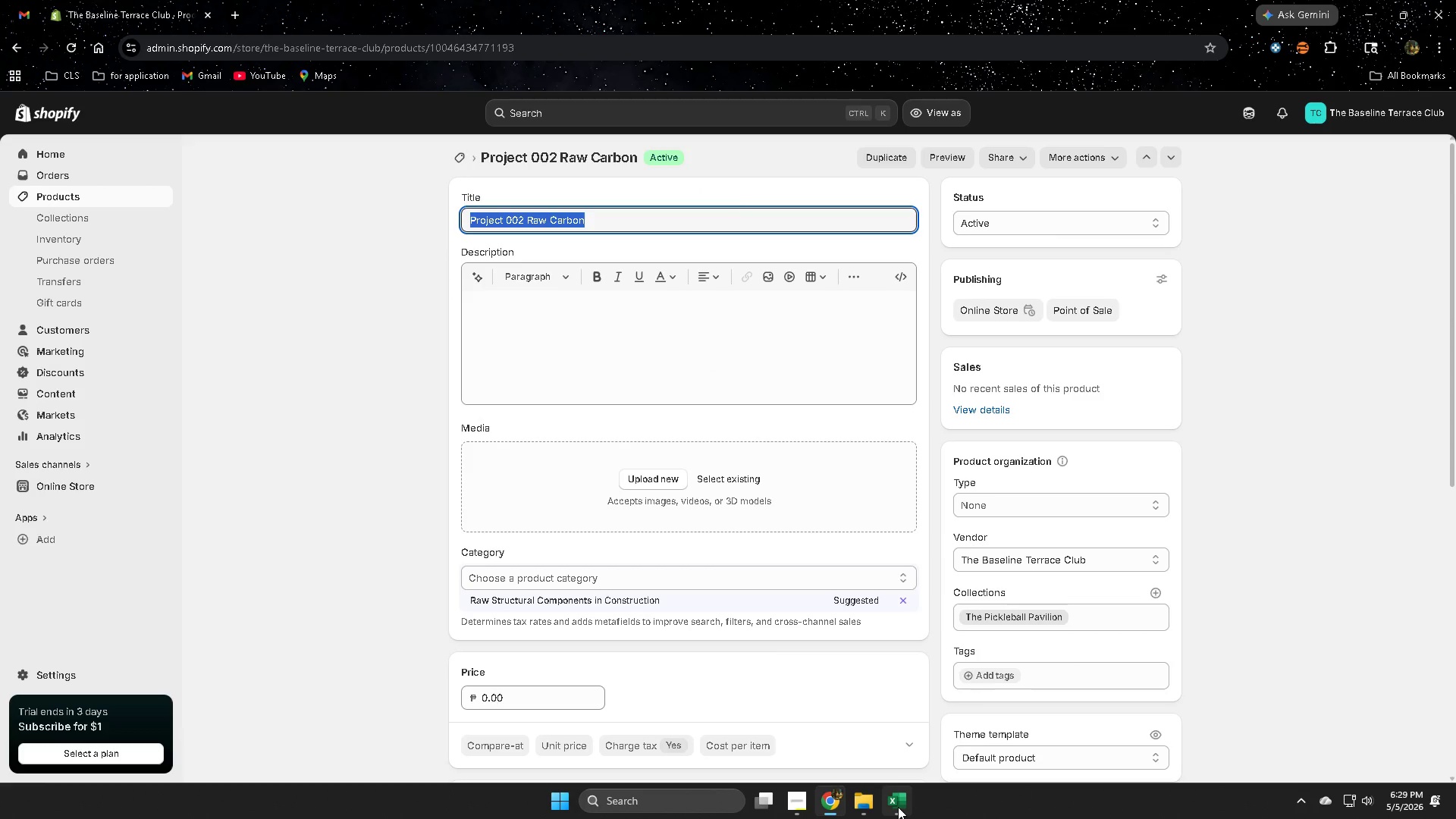 
left_click([898, 807])
 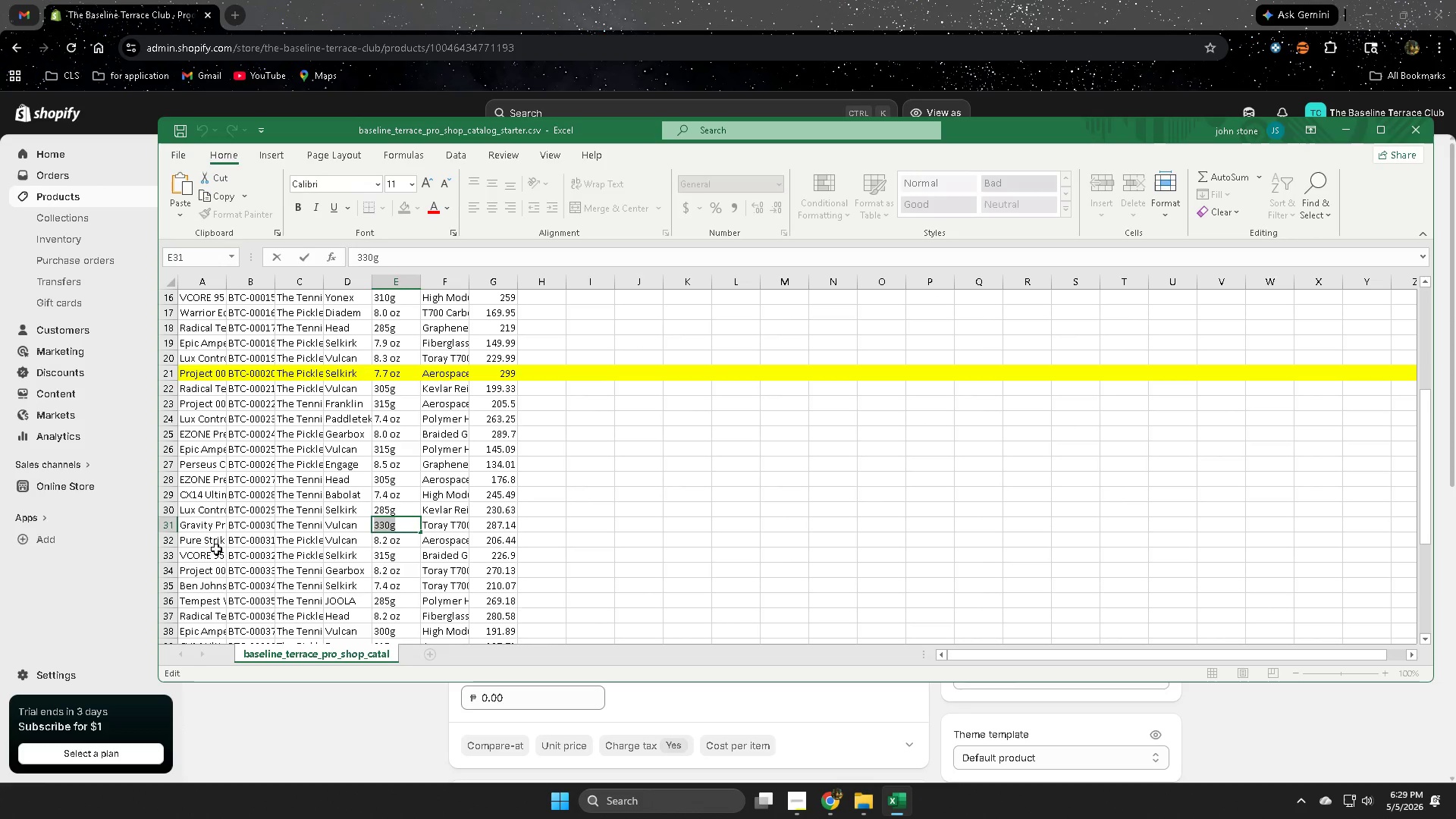 
wait(5.64)
 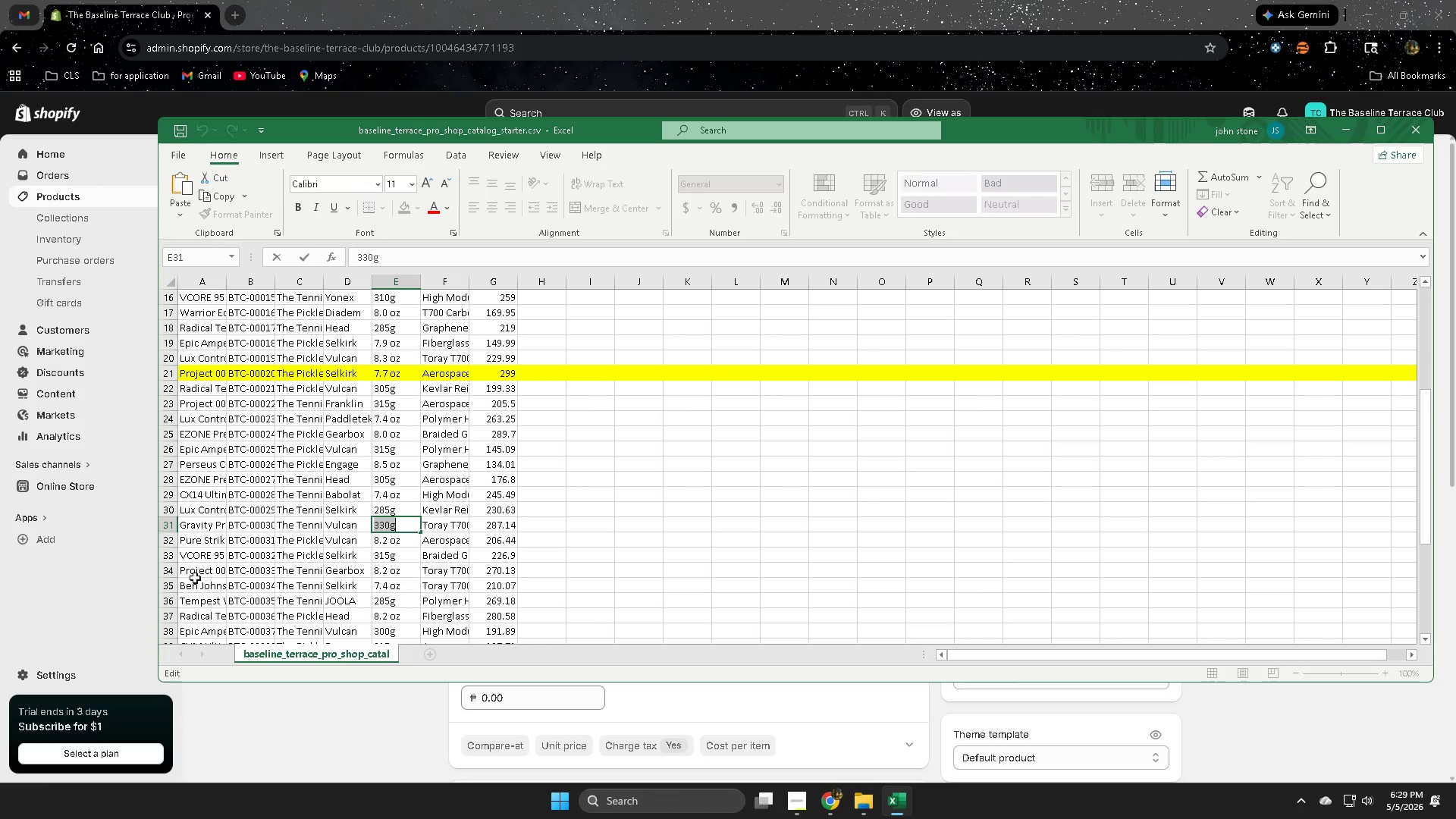 
double_click([251, 544])
 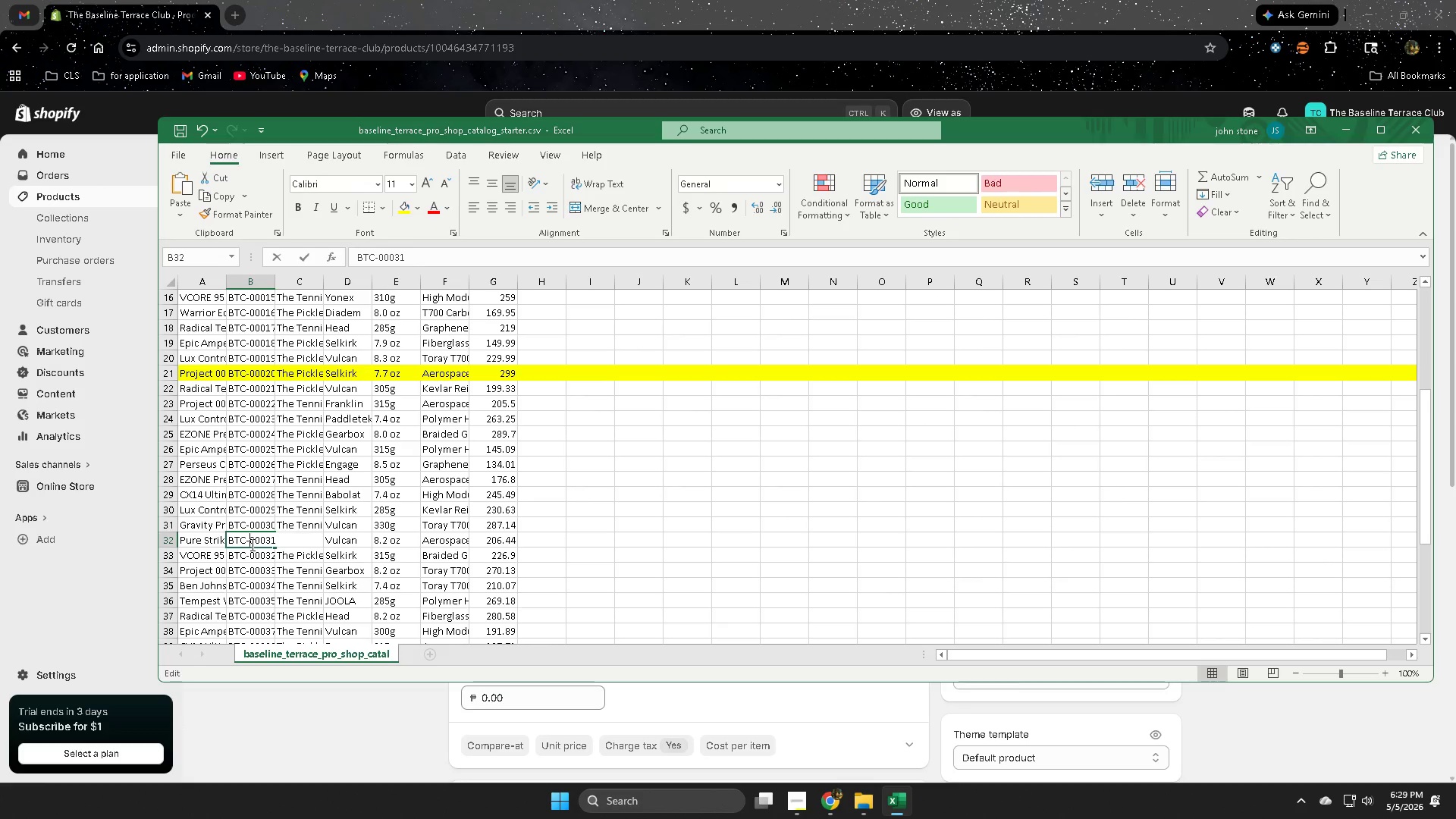 
triple_click([251, 544])
 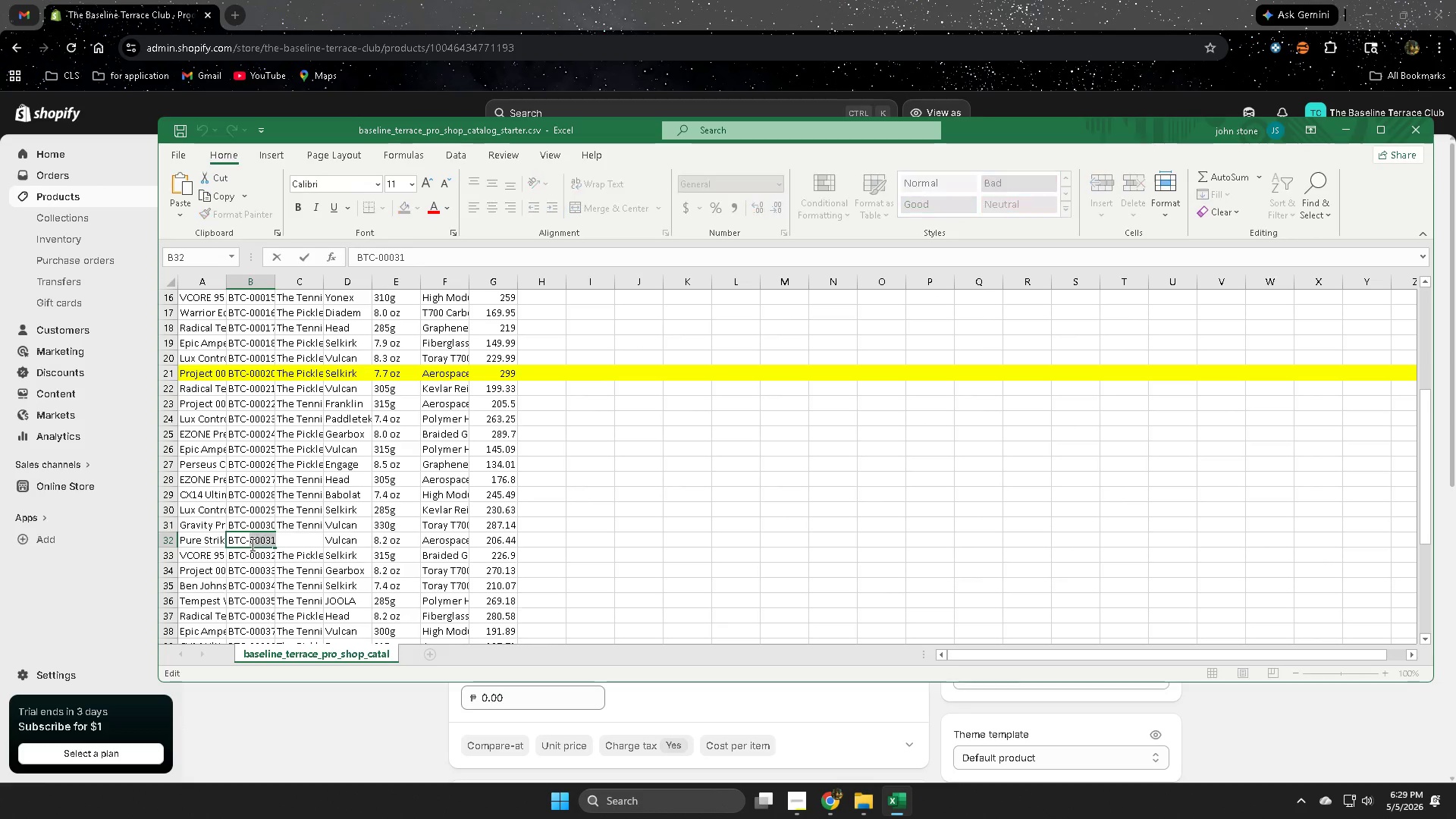 
triple_click([251, 544])
 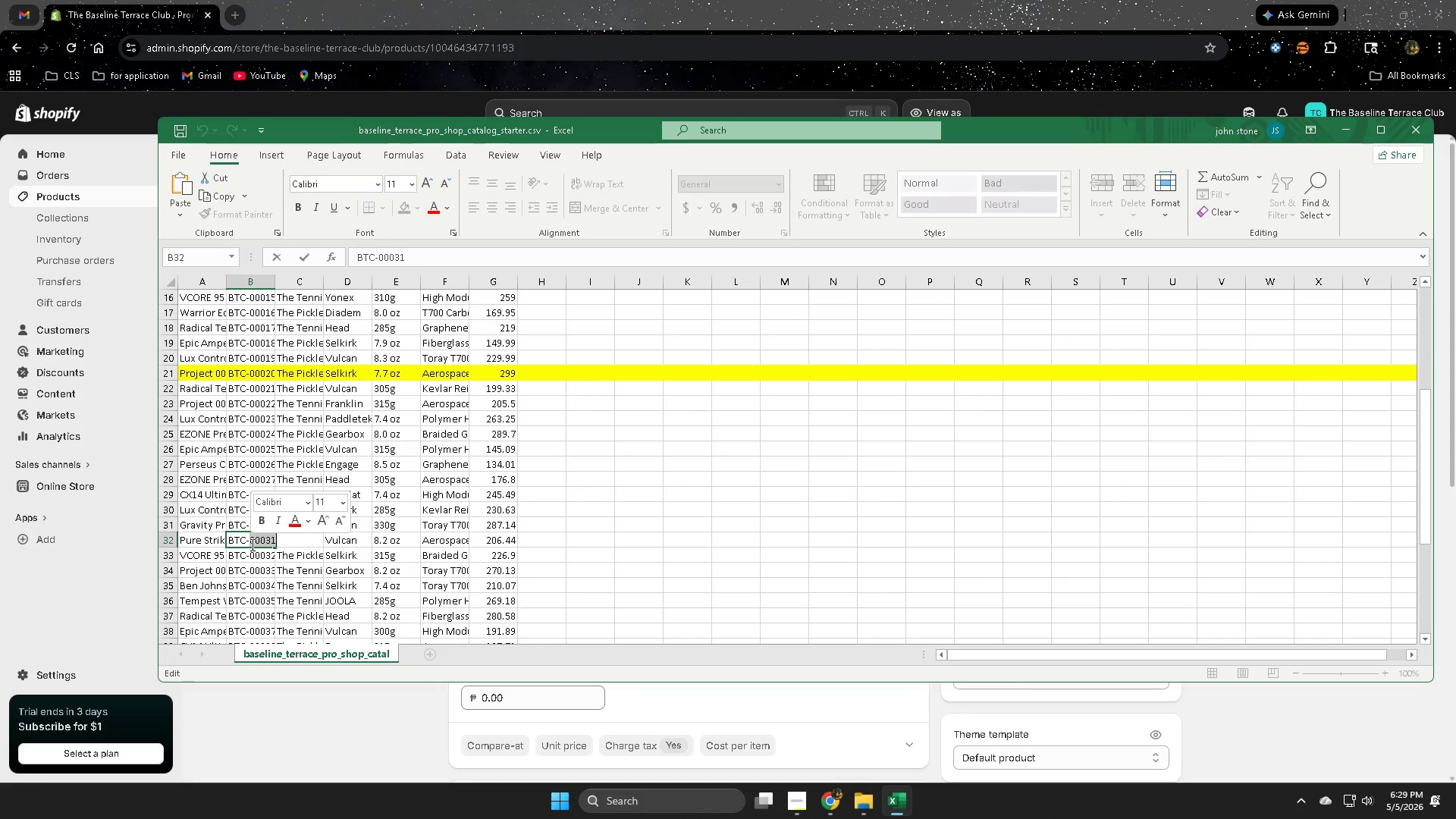 
triple_click([251, 544])
 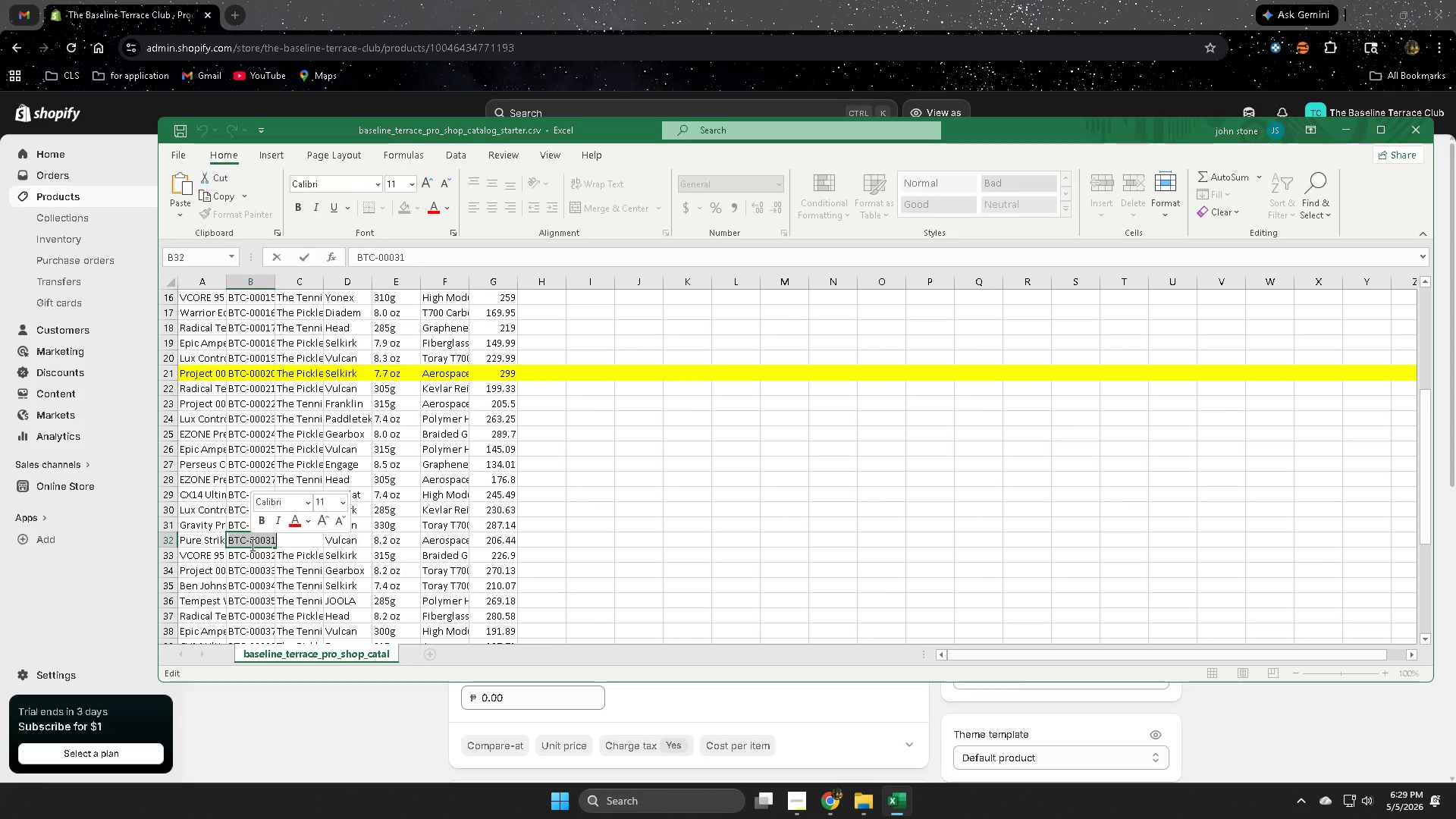 
key(Control+ControlLeft)
 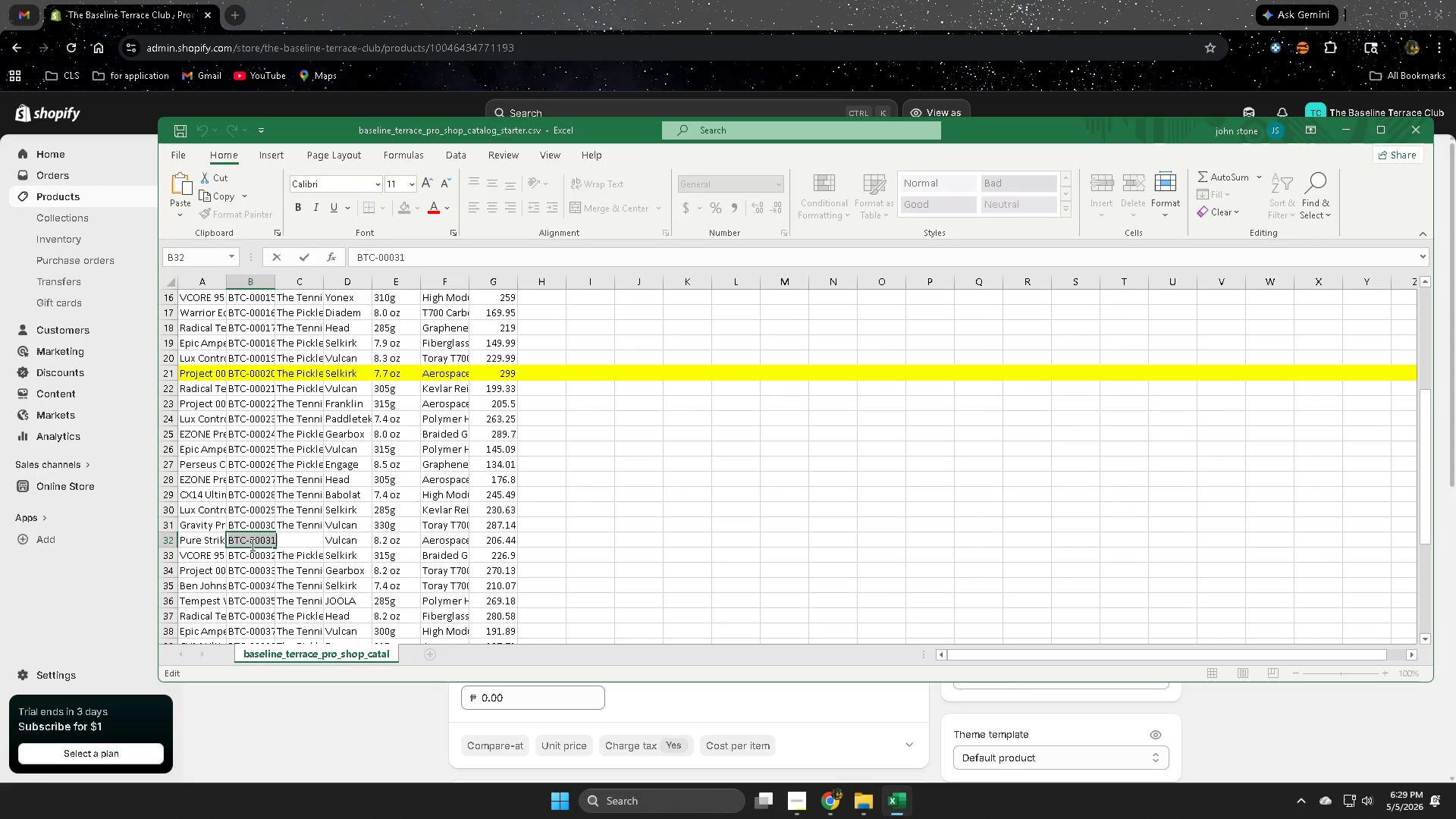 
key(Control+C)
 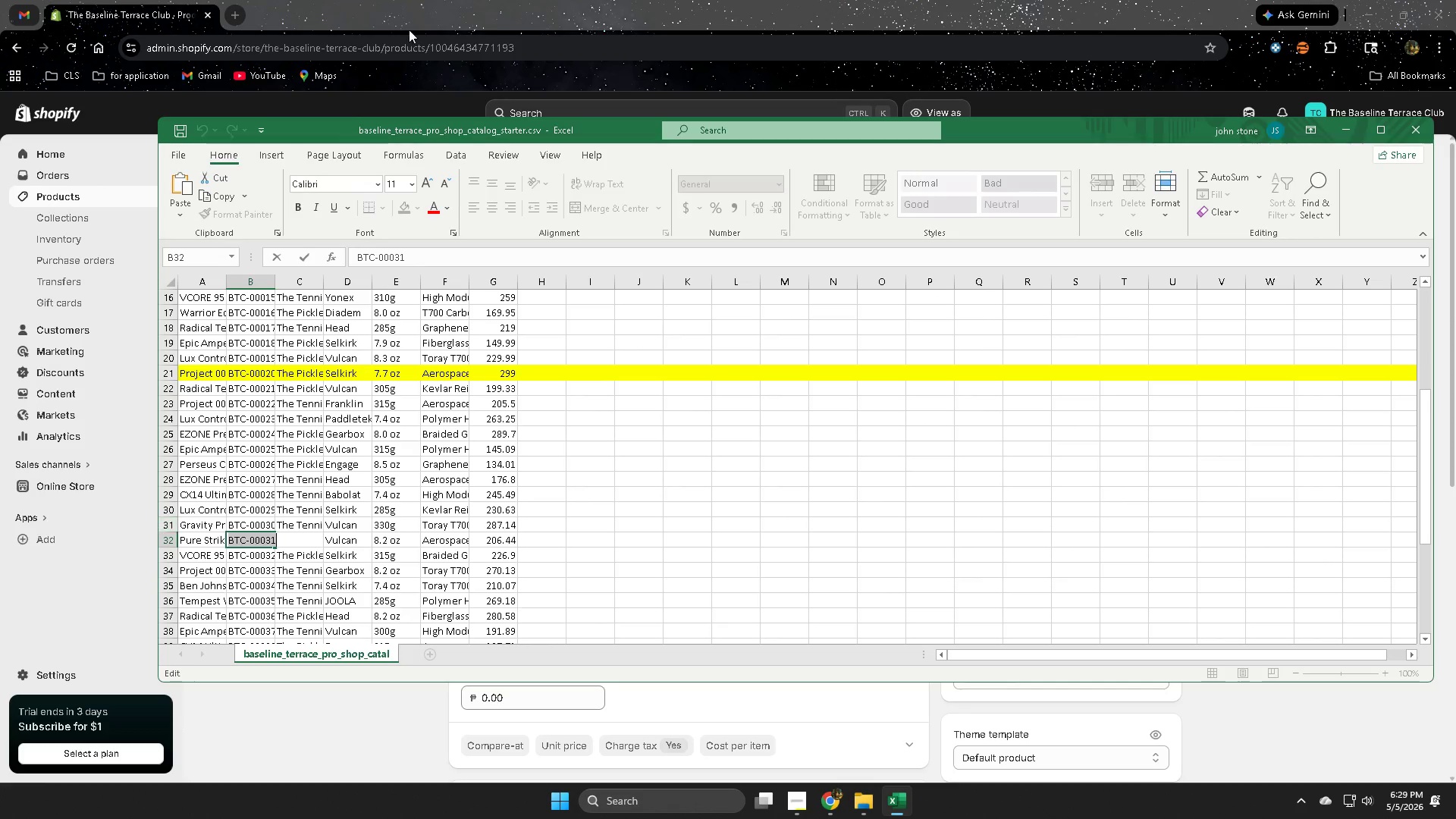 
left_click([549, 0])
 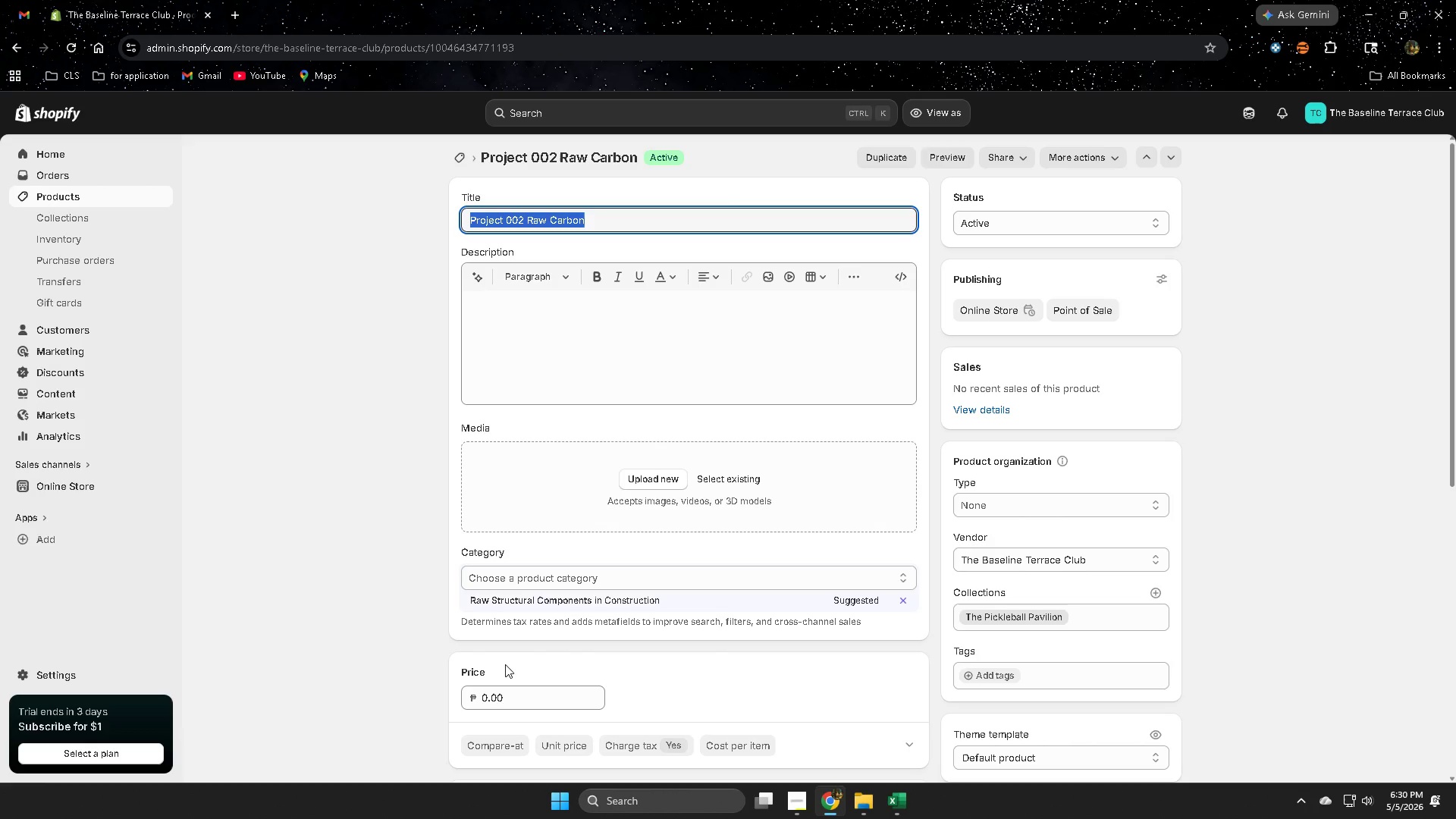 
scroll: coordinate [385, 589], scroll_direction: down, amount: 3.0
 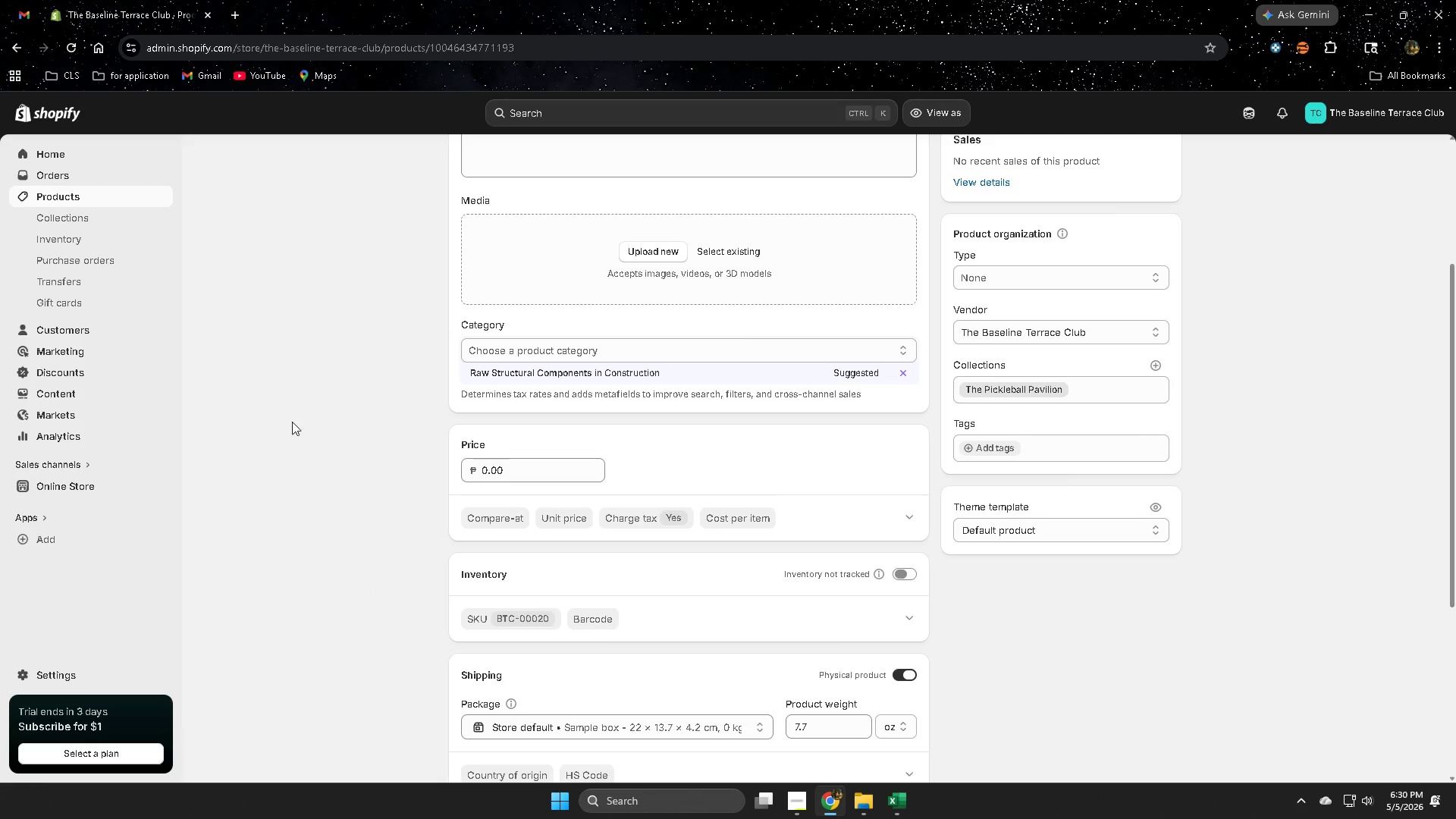 
left_click([126, 203])
 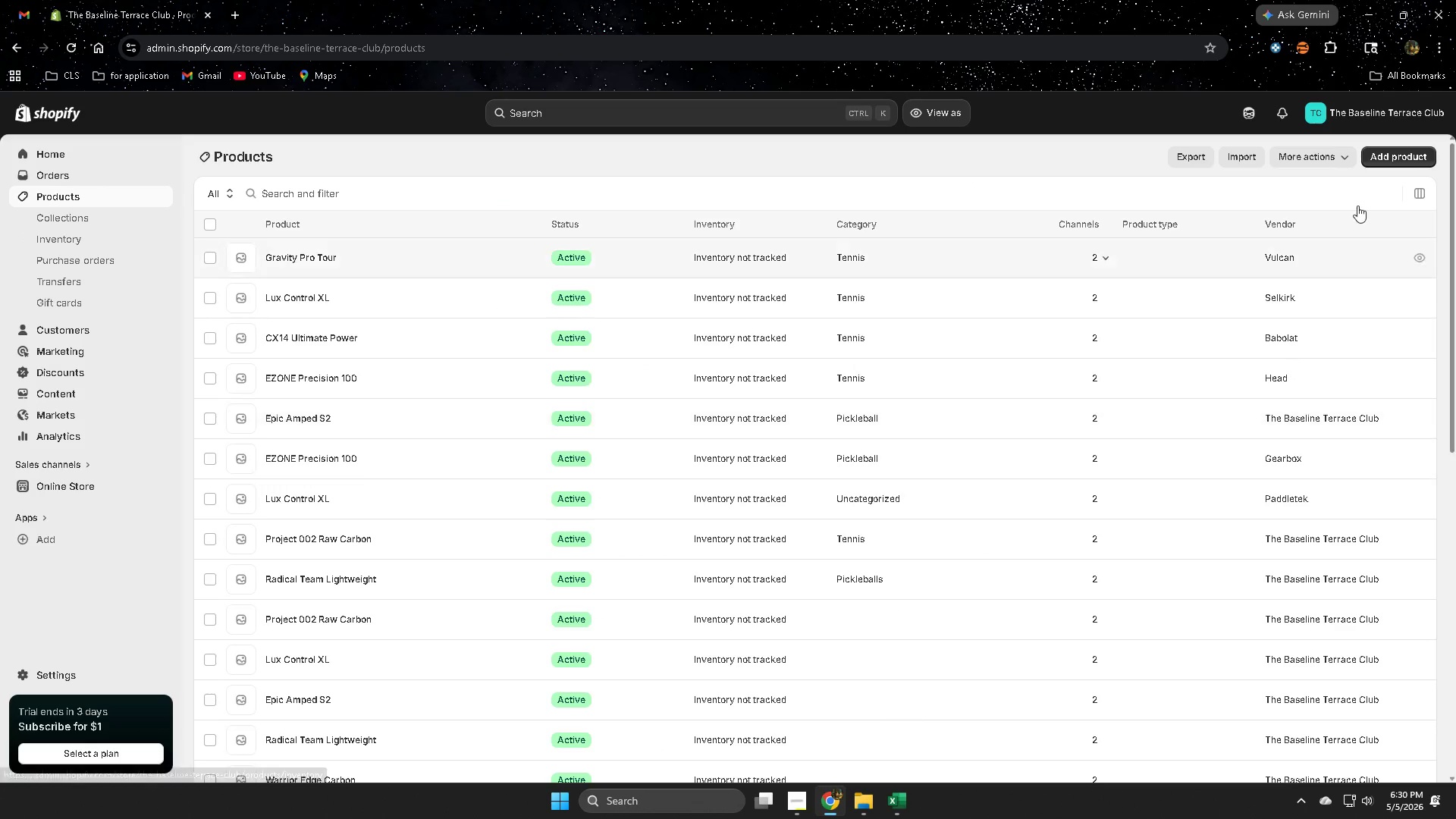 
left_click([1392, 153])
 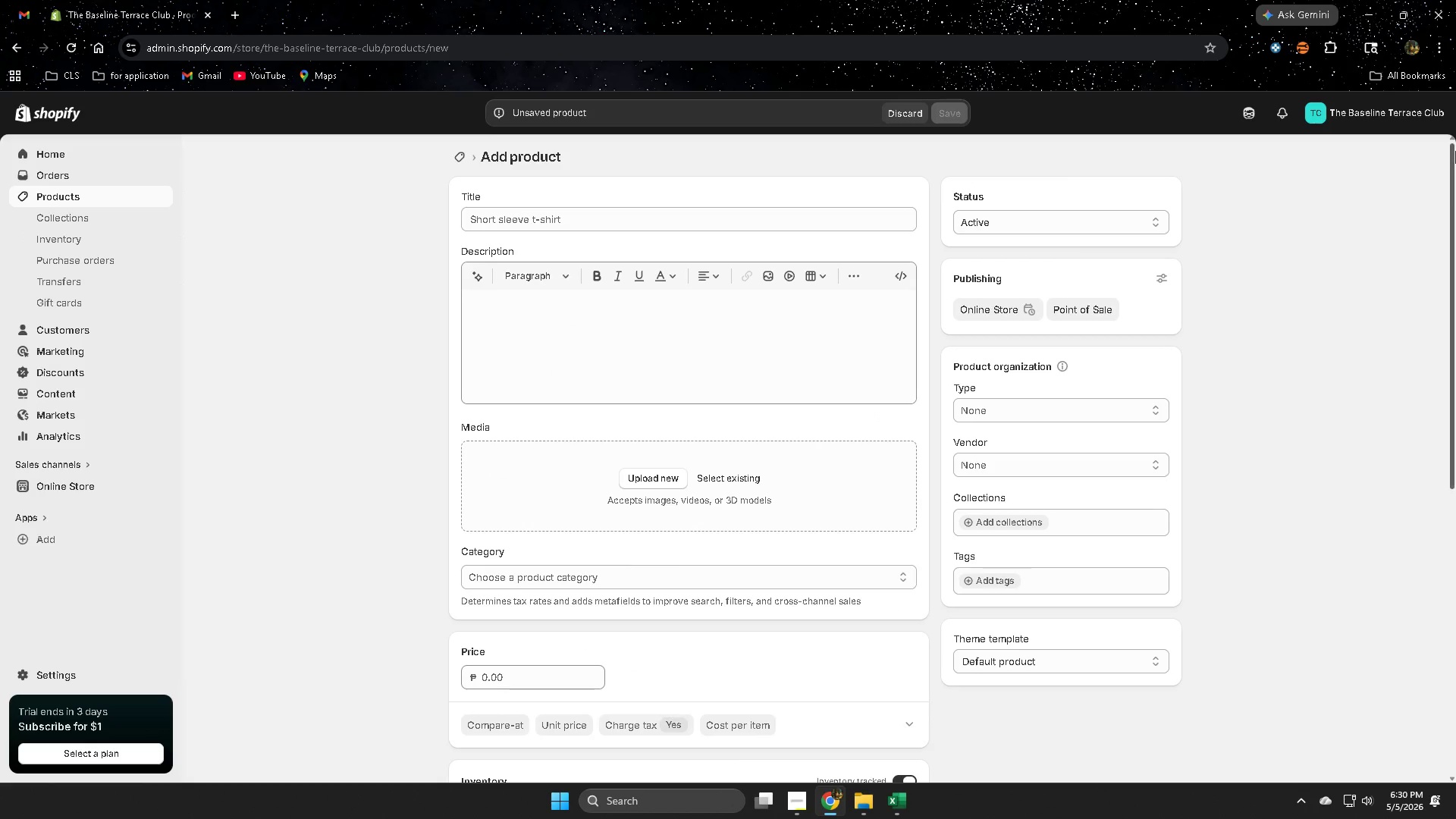 
scroll: coordinate [400, 337], scroll_direction: down, amount: 2.0
 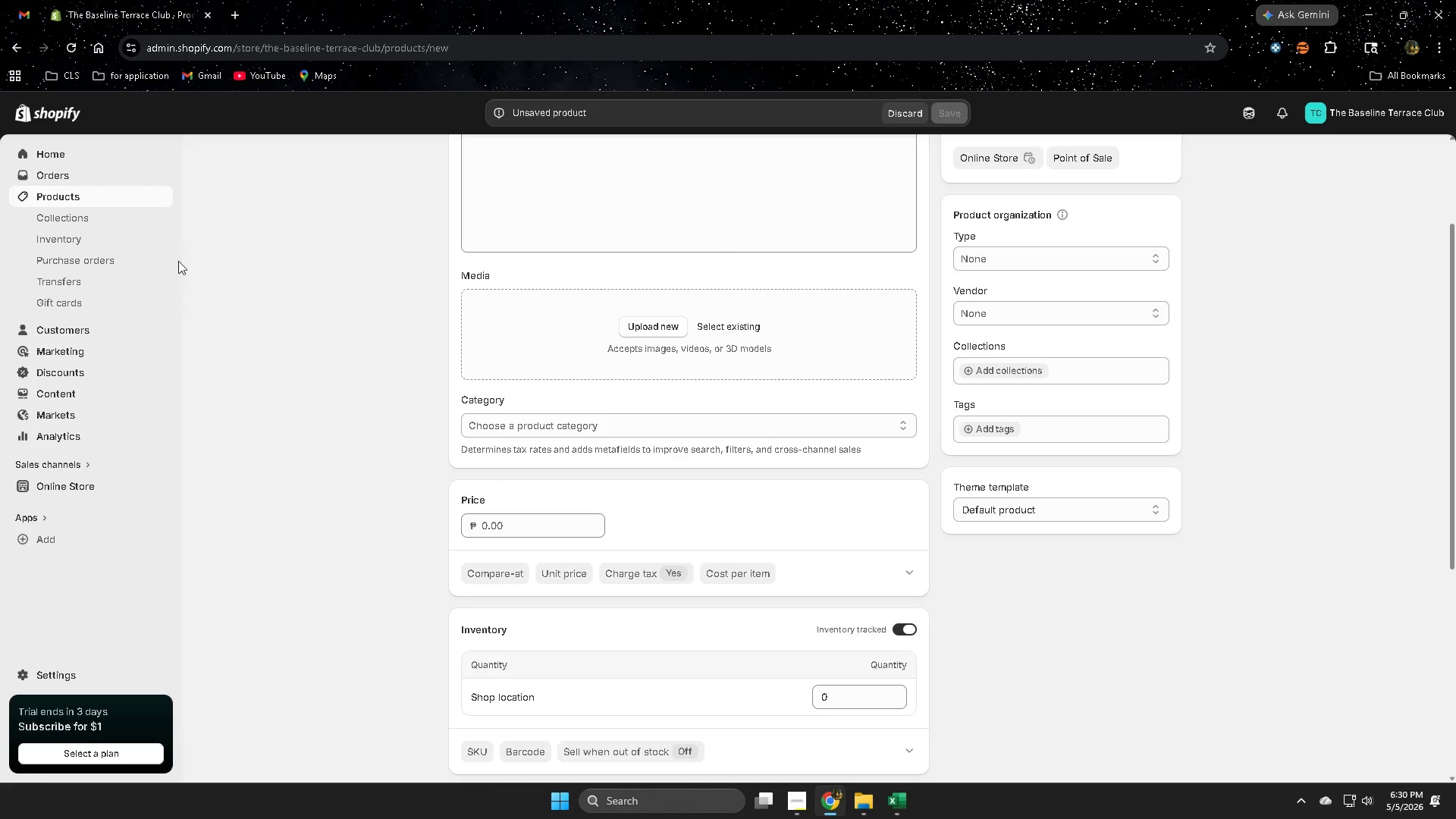 
left_click([75, 198])
 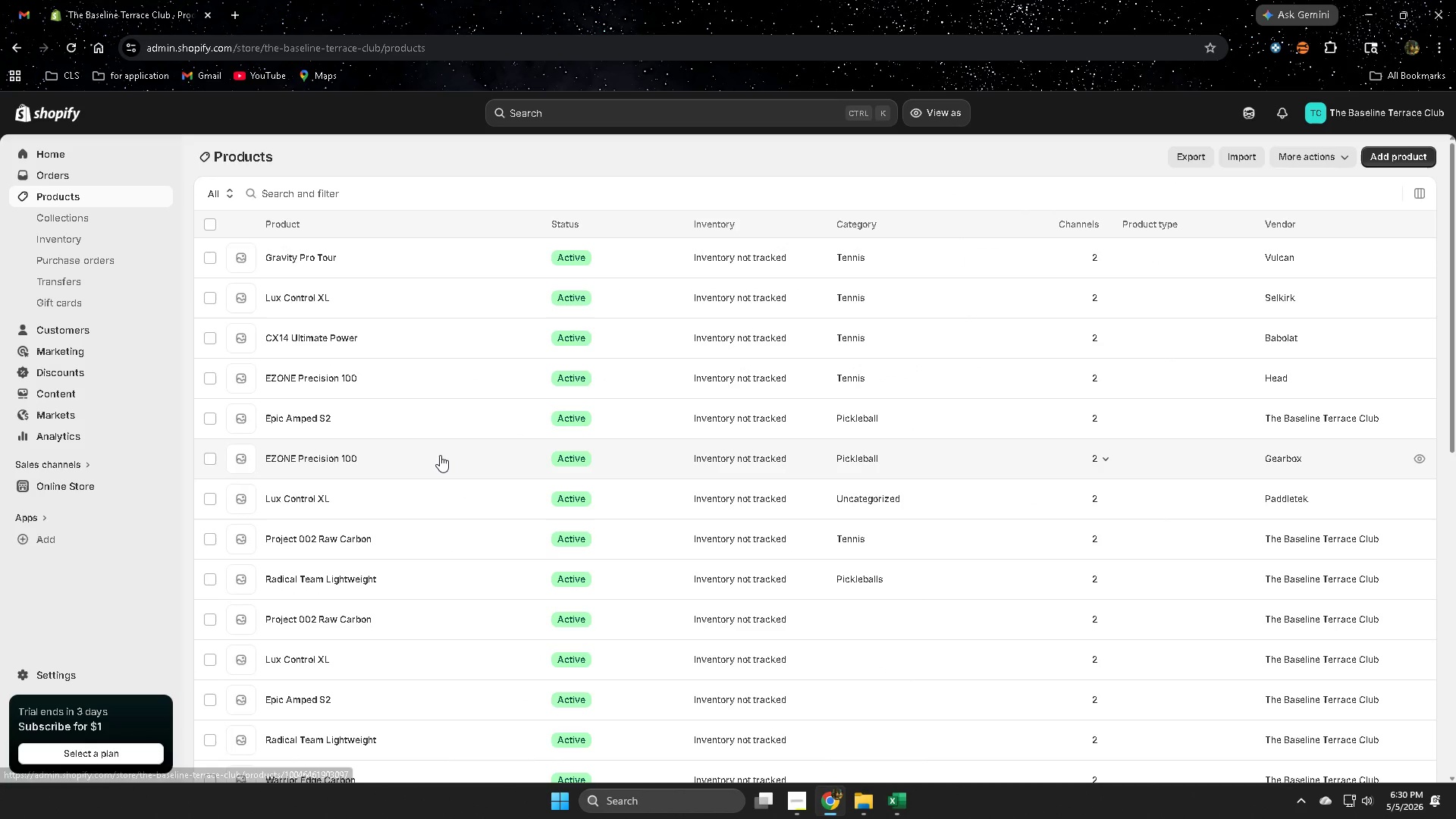 
scroll: coordinate [440, 455], scroll_direction: up, amount: 1.0
 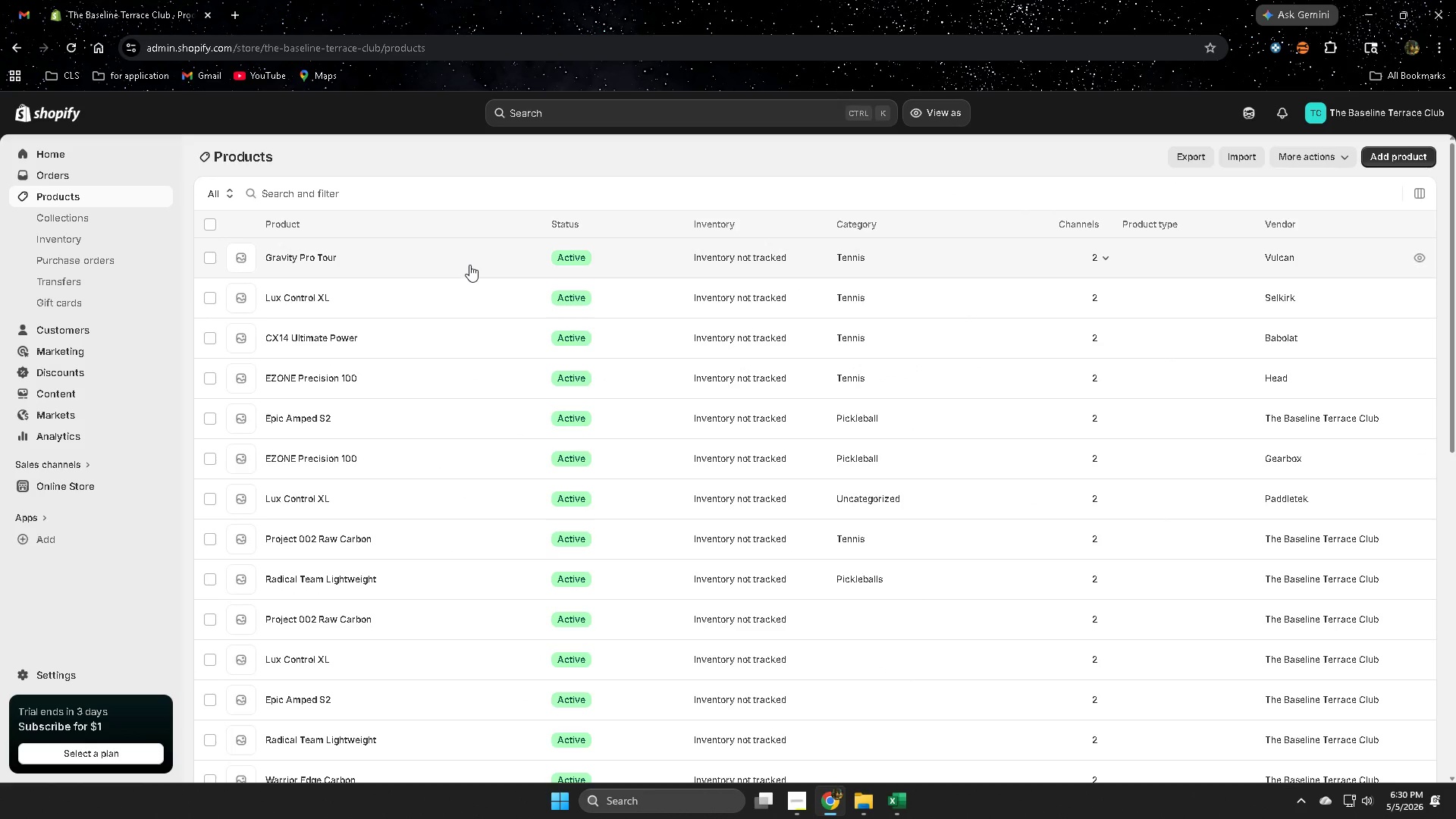 
left_click([469, 265])
 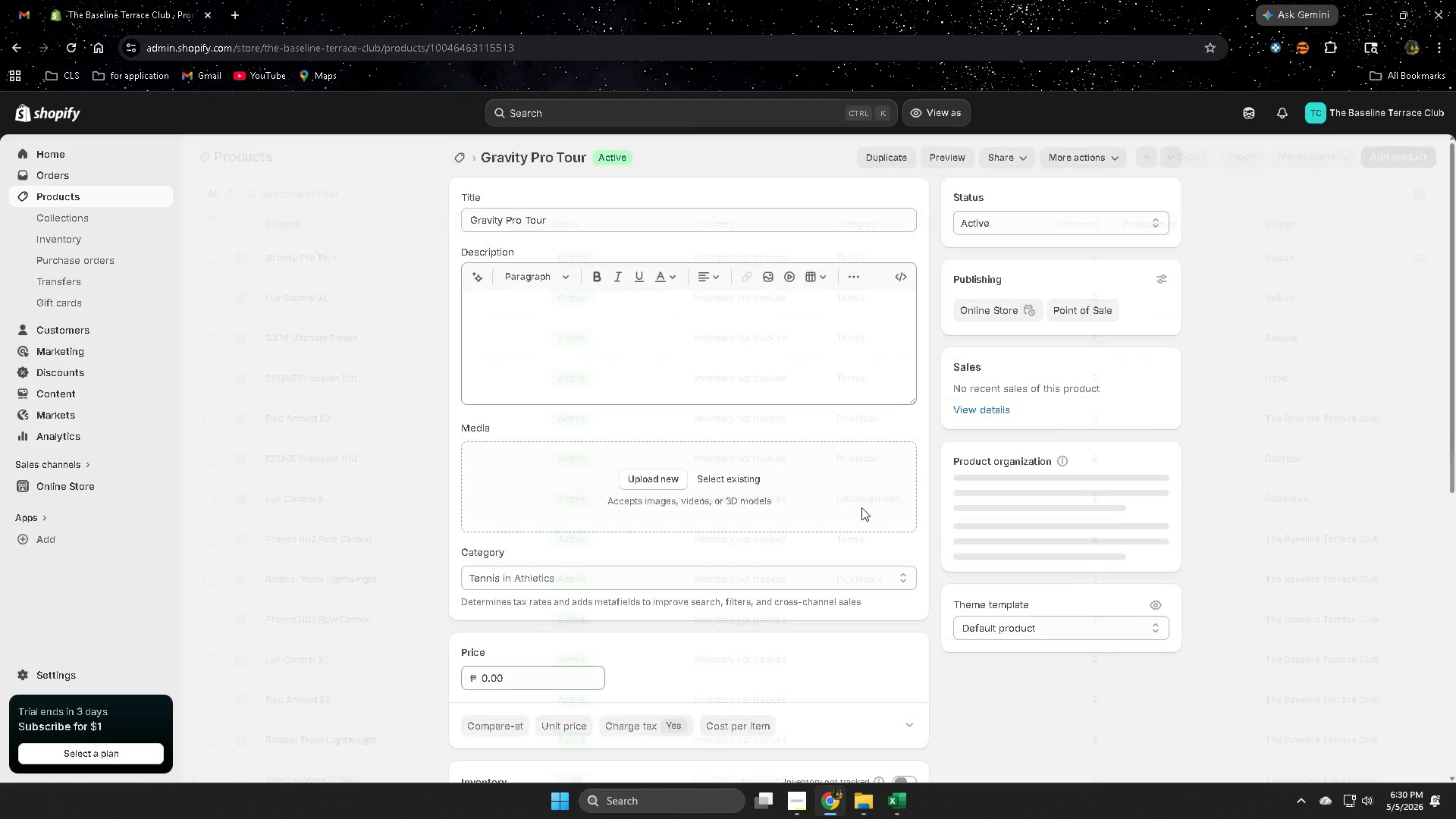 
scroll: coordinate [869, 671], scroll_direction: down, amount: 5.0
 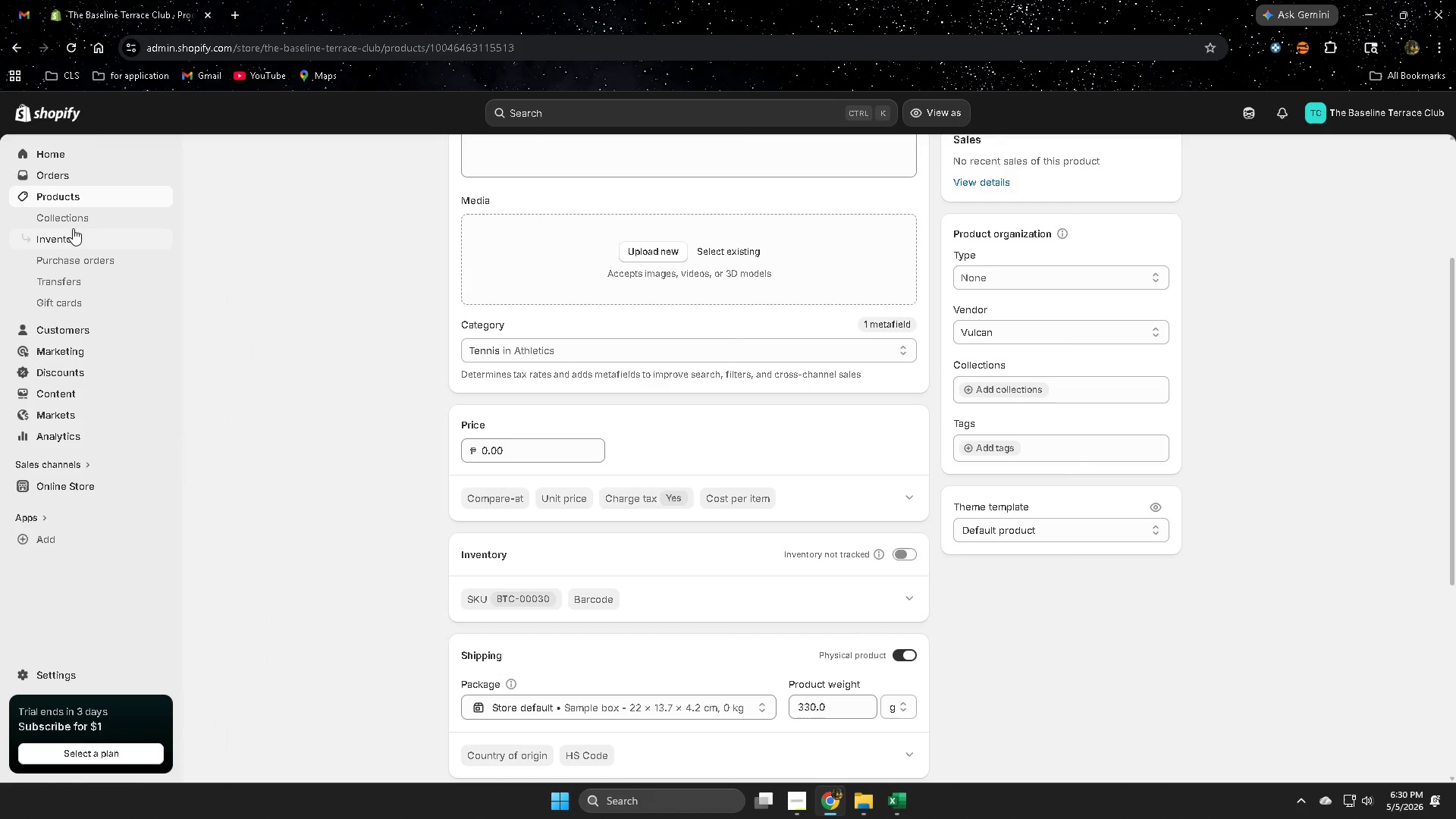 
left_click([75, 194])
 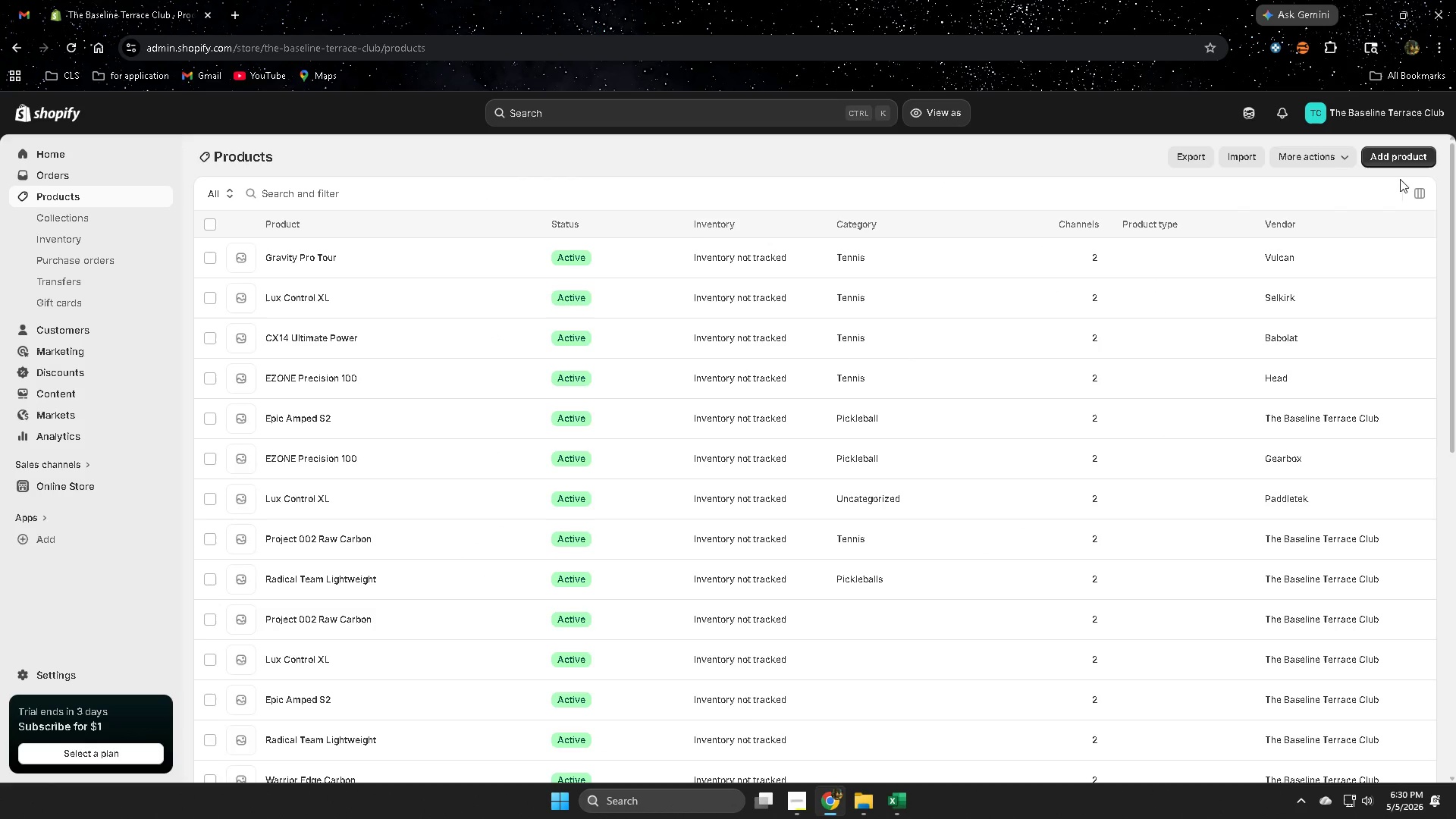 
left_click([1404, 151])
 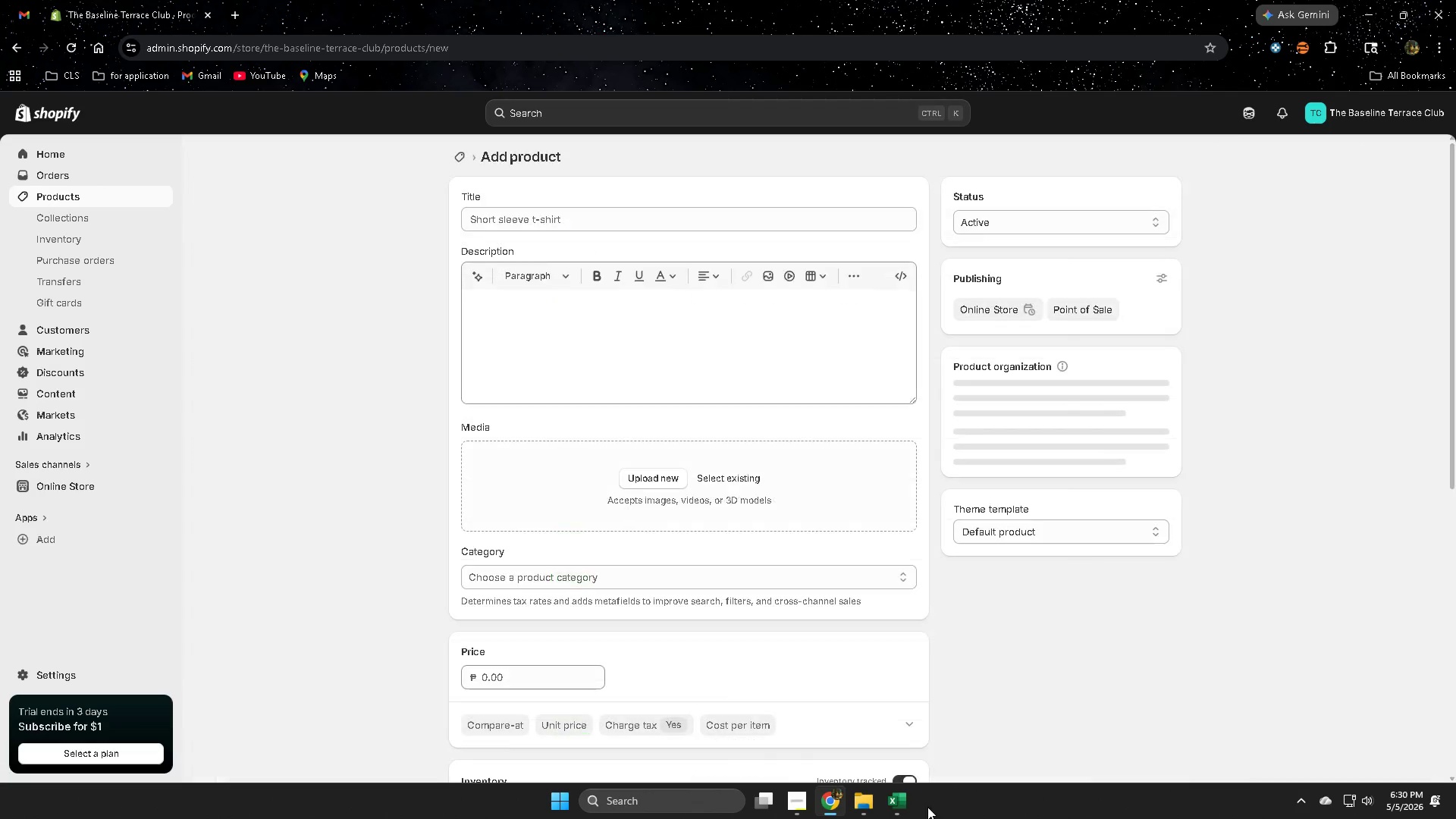 
left_click([907, 808])
 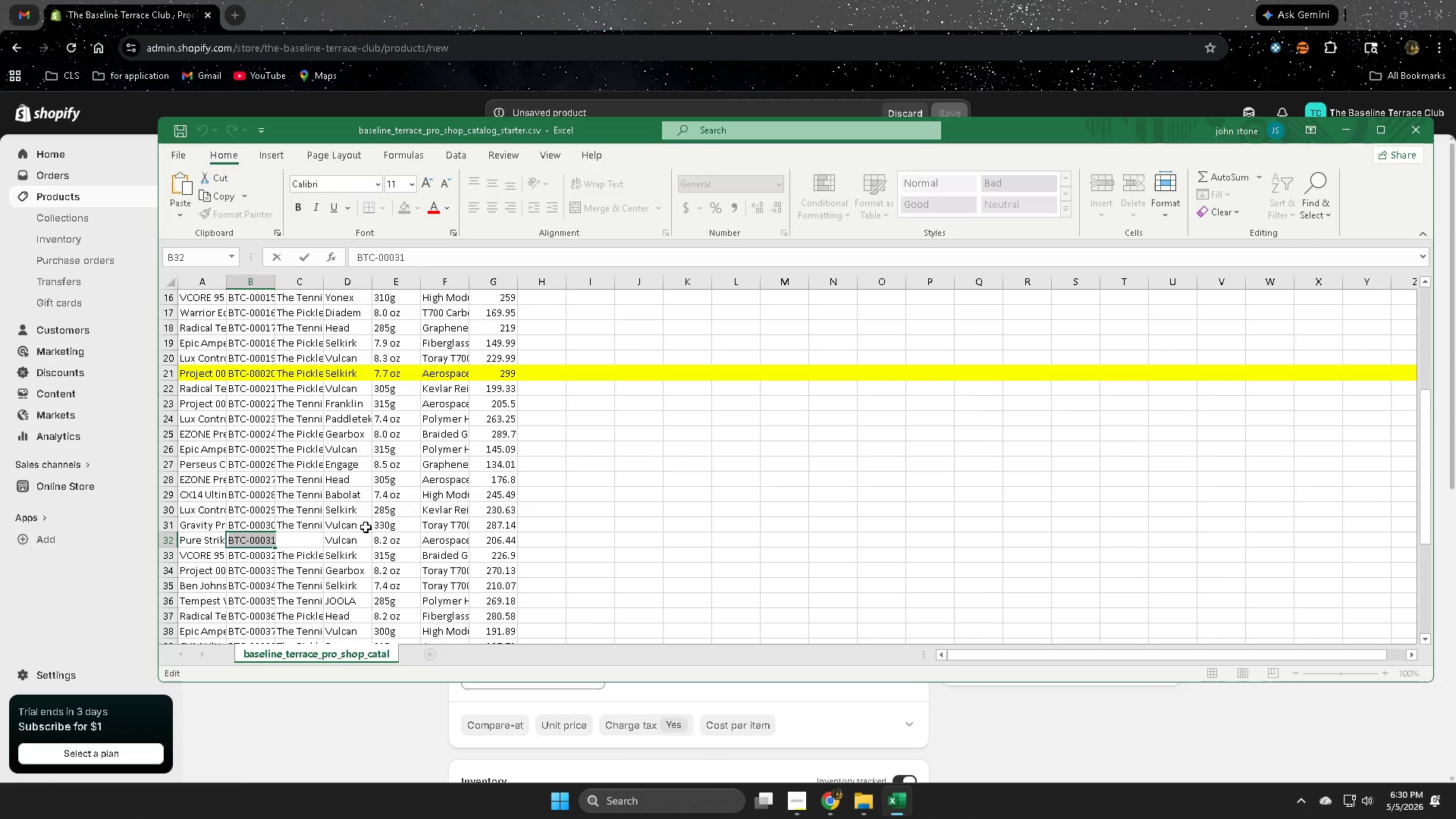 
left_click([745, 0])
 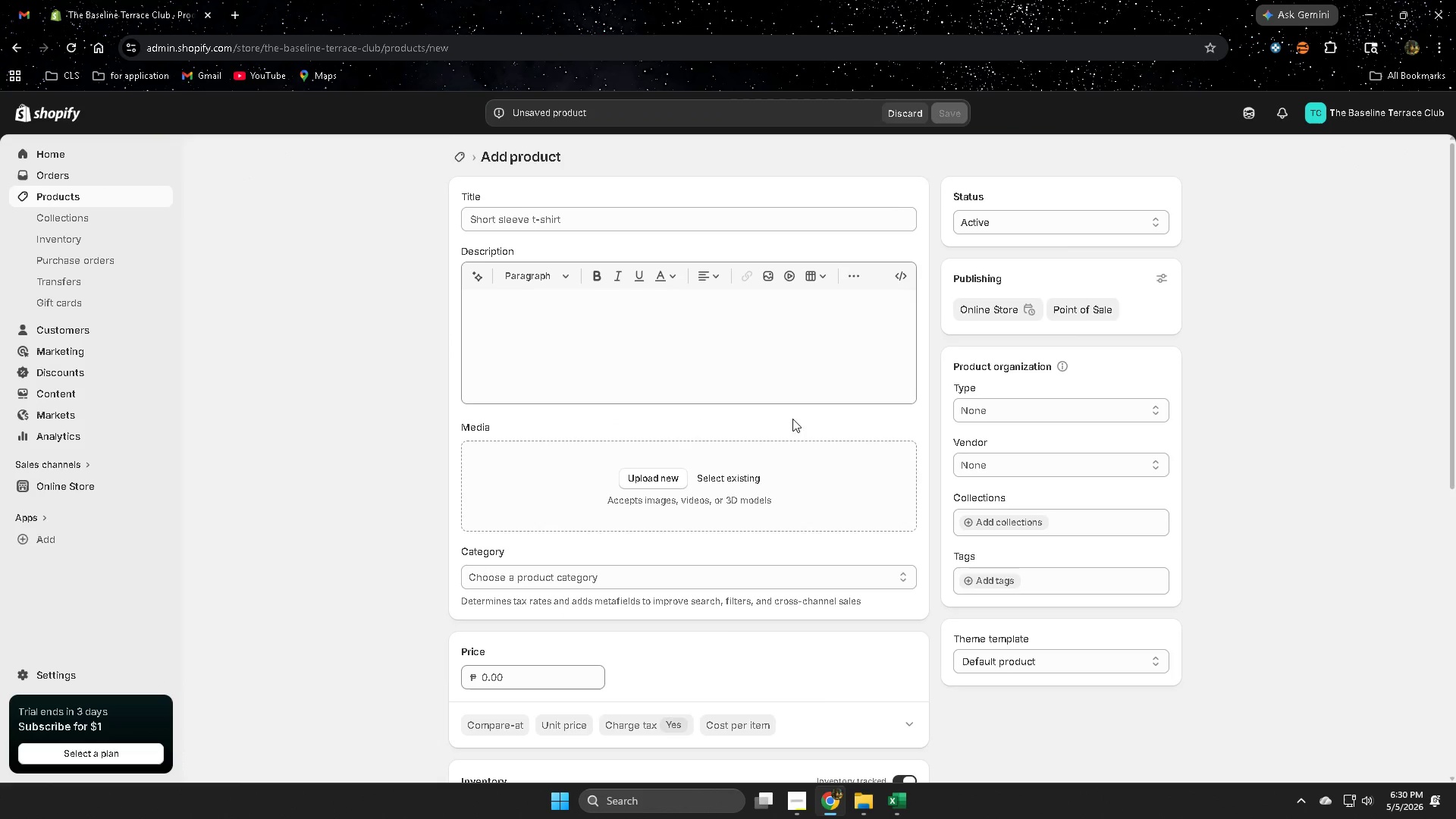 
scroll: coordinate [917, 598], scroll_direction: down, amount: 5.0
 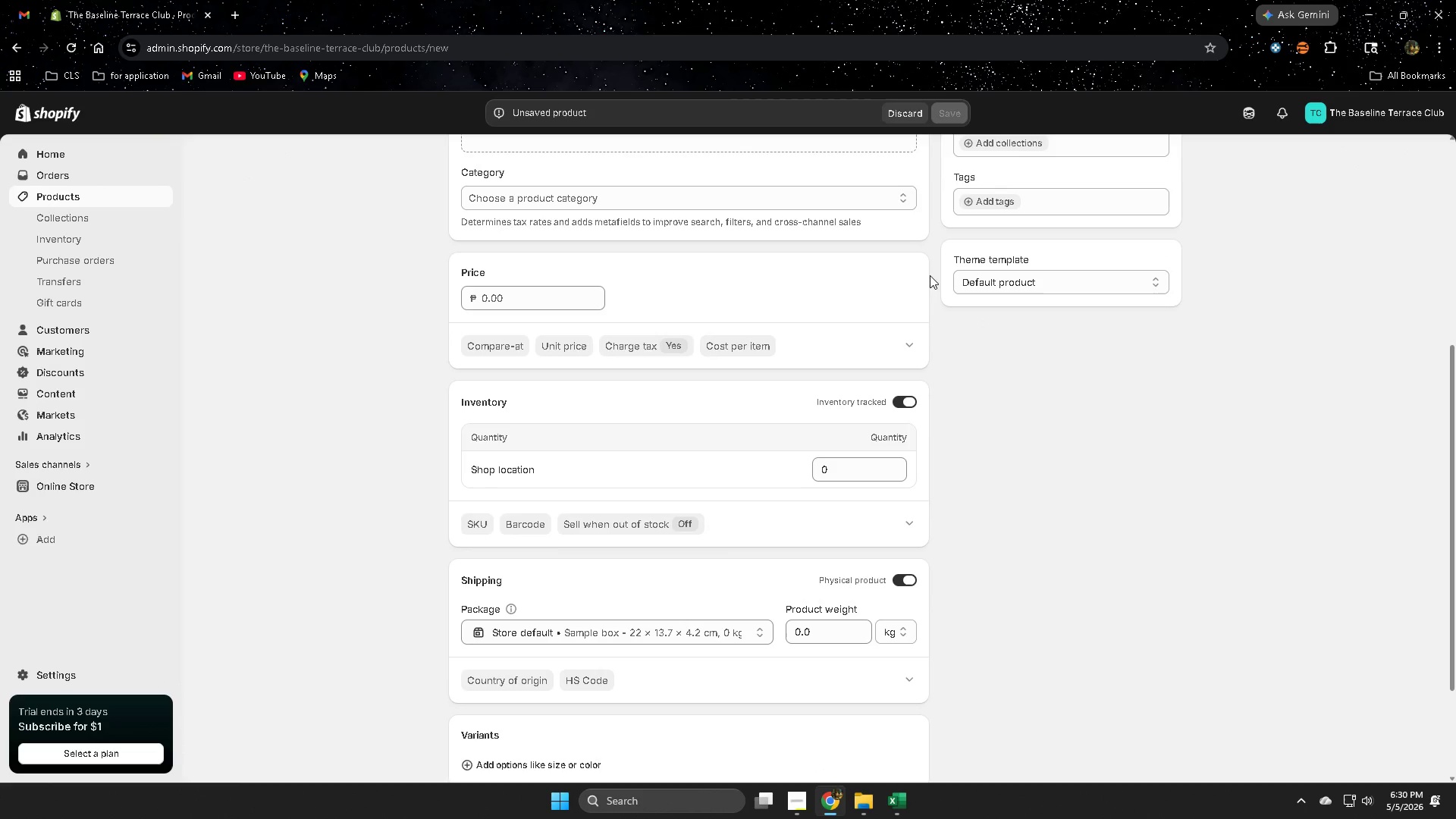 
left_click([906, 398])
 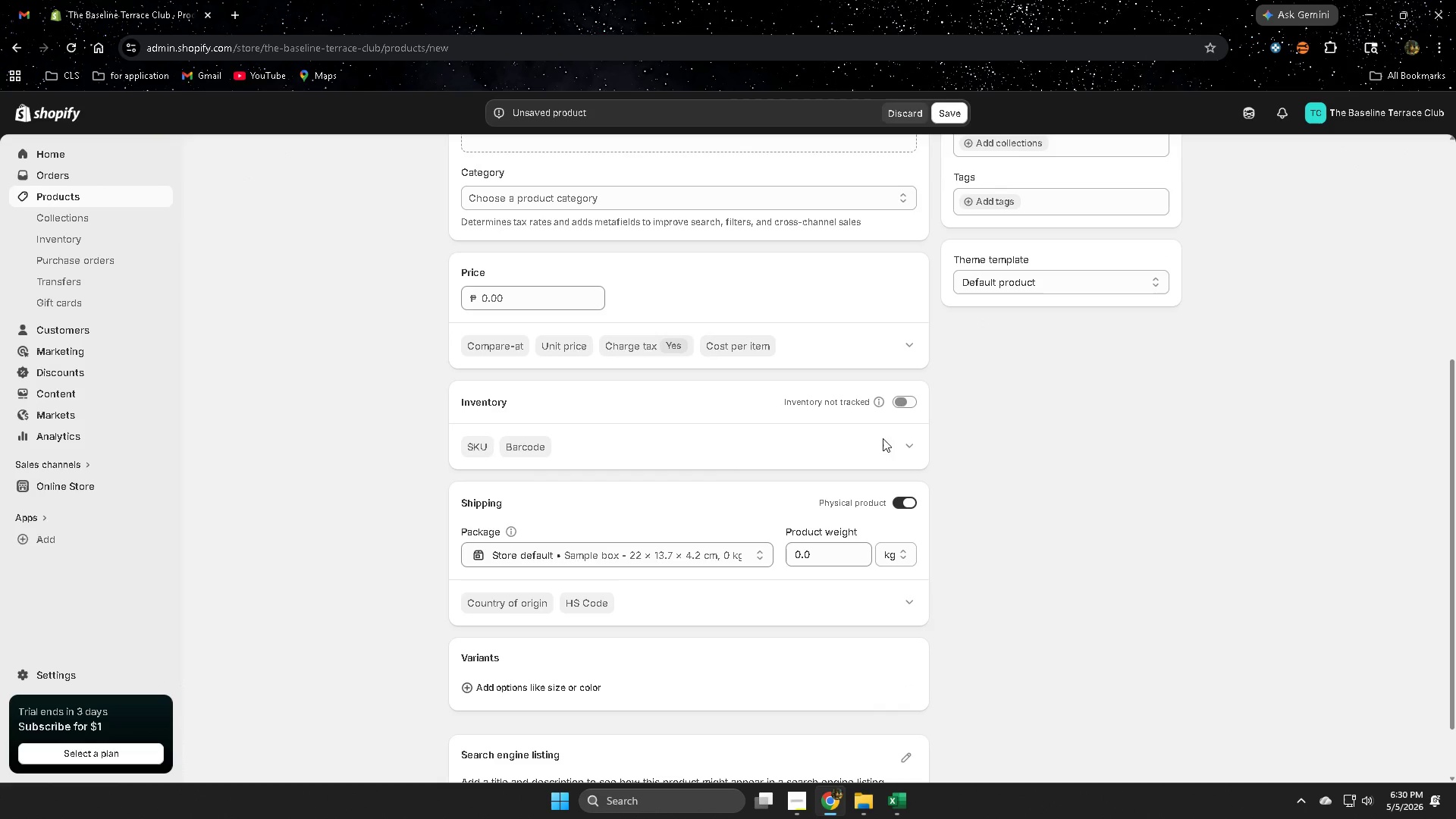 
left_click([902, 447])
 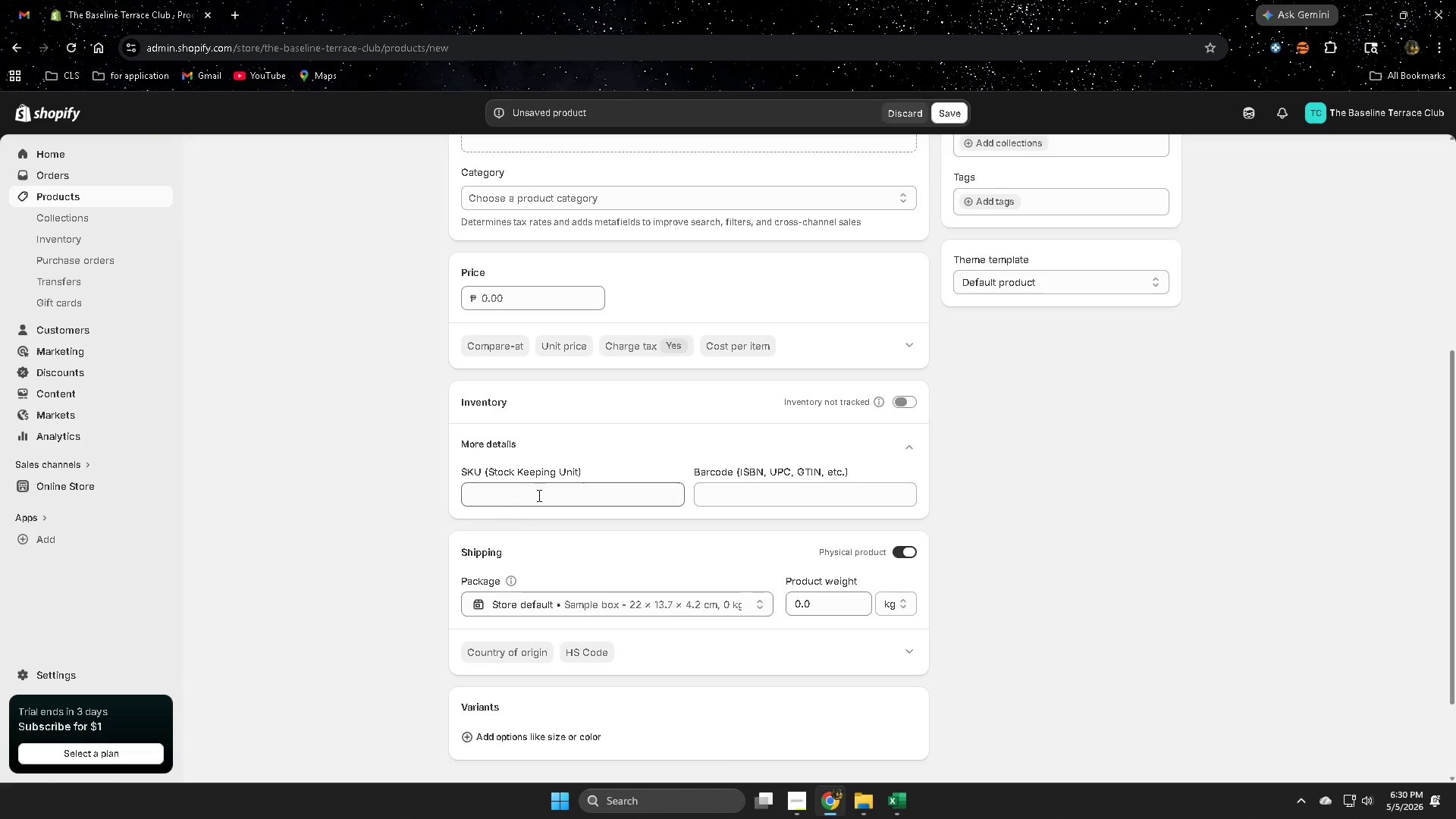 
left_click([538, 495])
 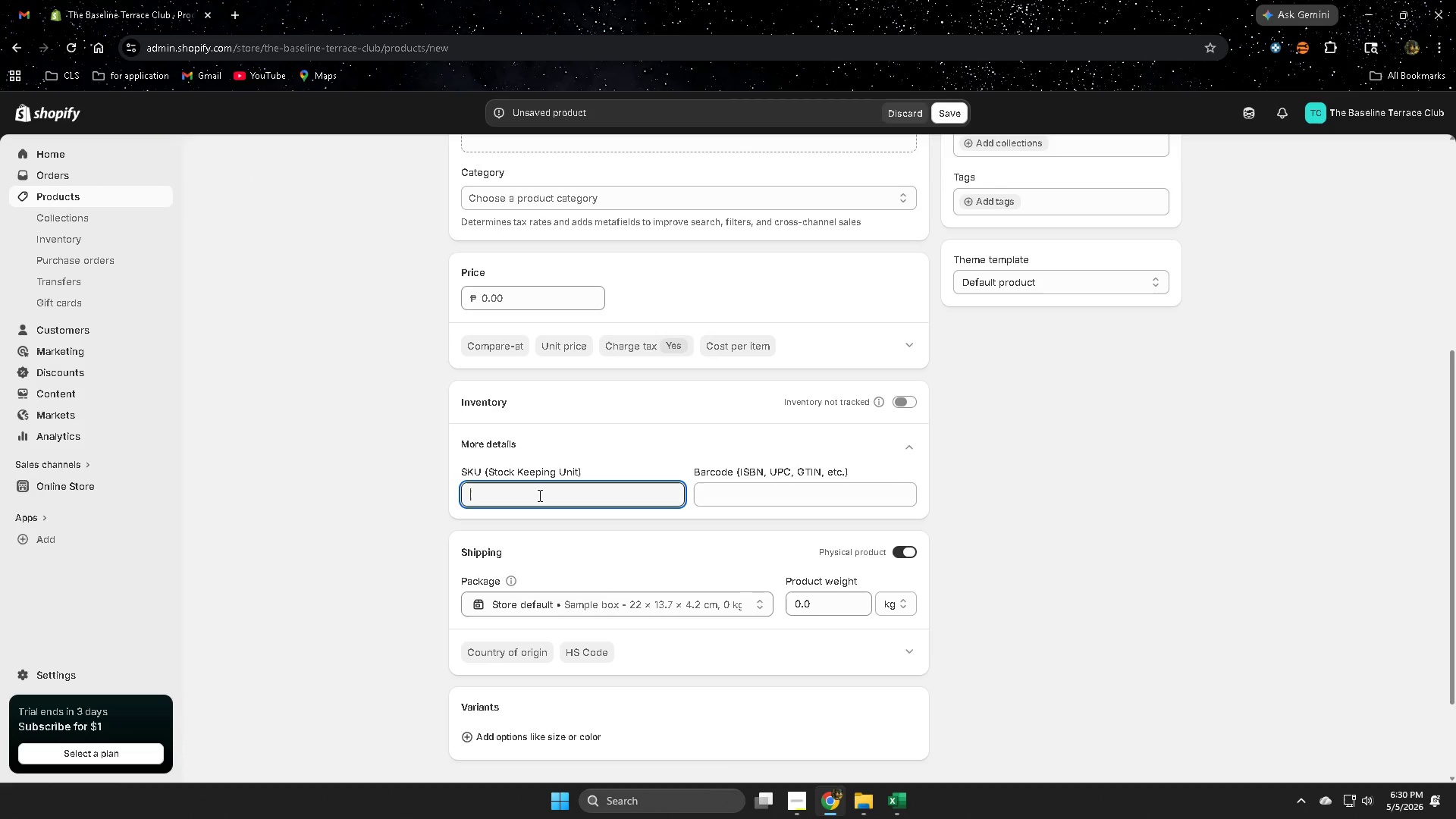 
key(Control+ControlLeft)
 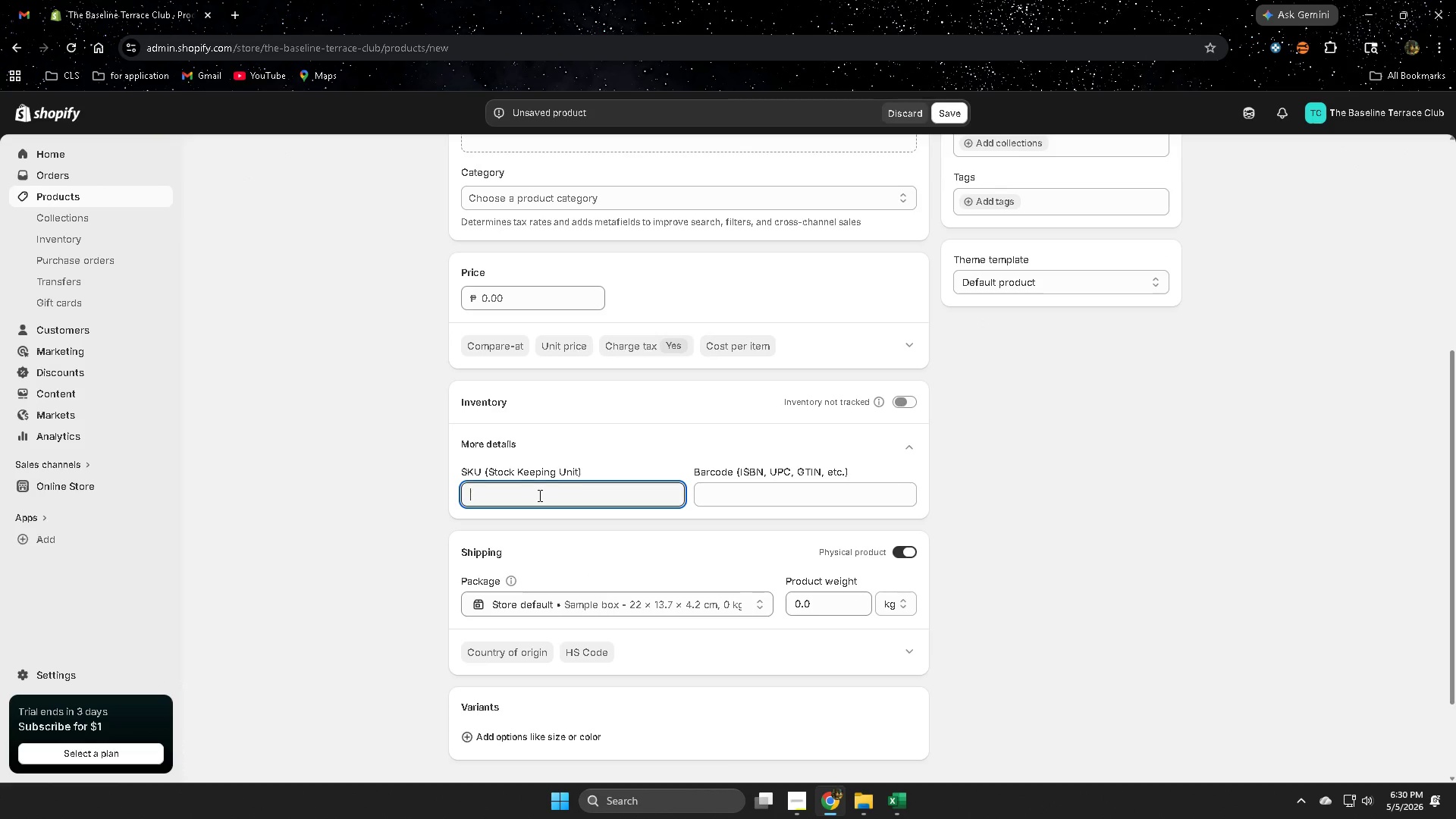 
key(Control+ControlLeft)
 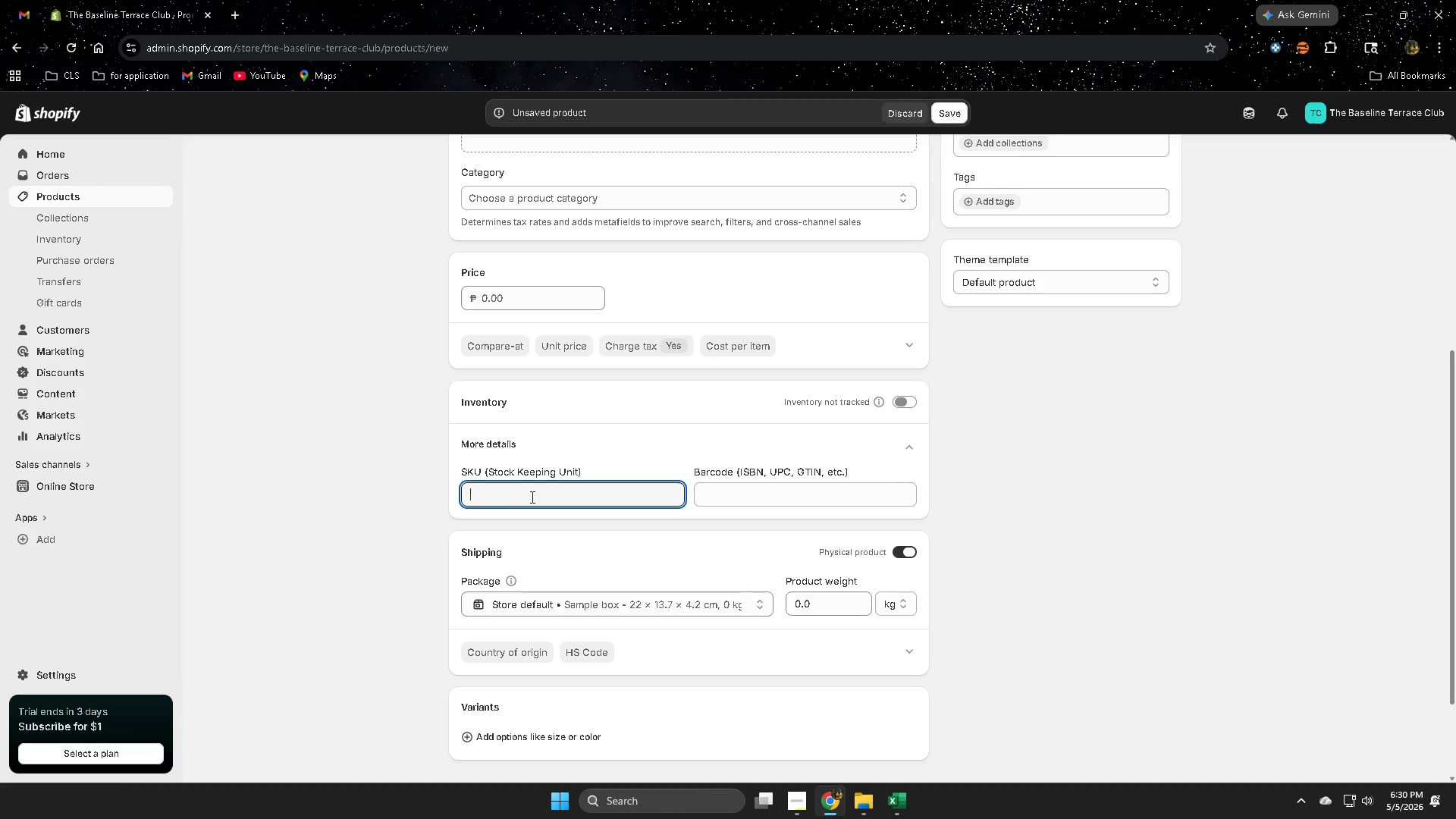 
key(Control+V)
 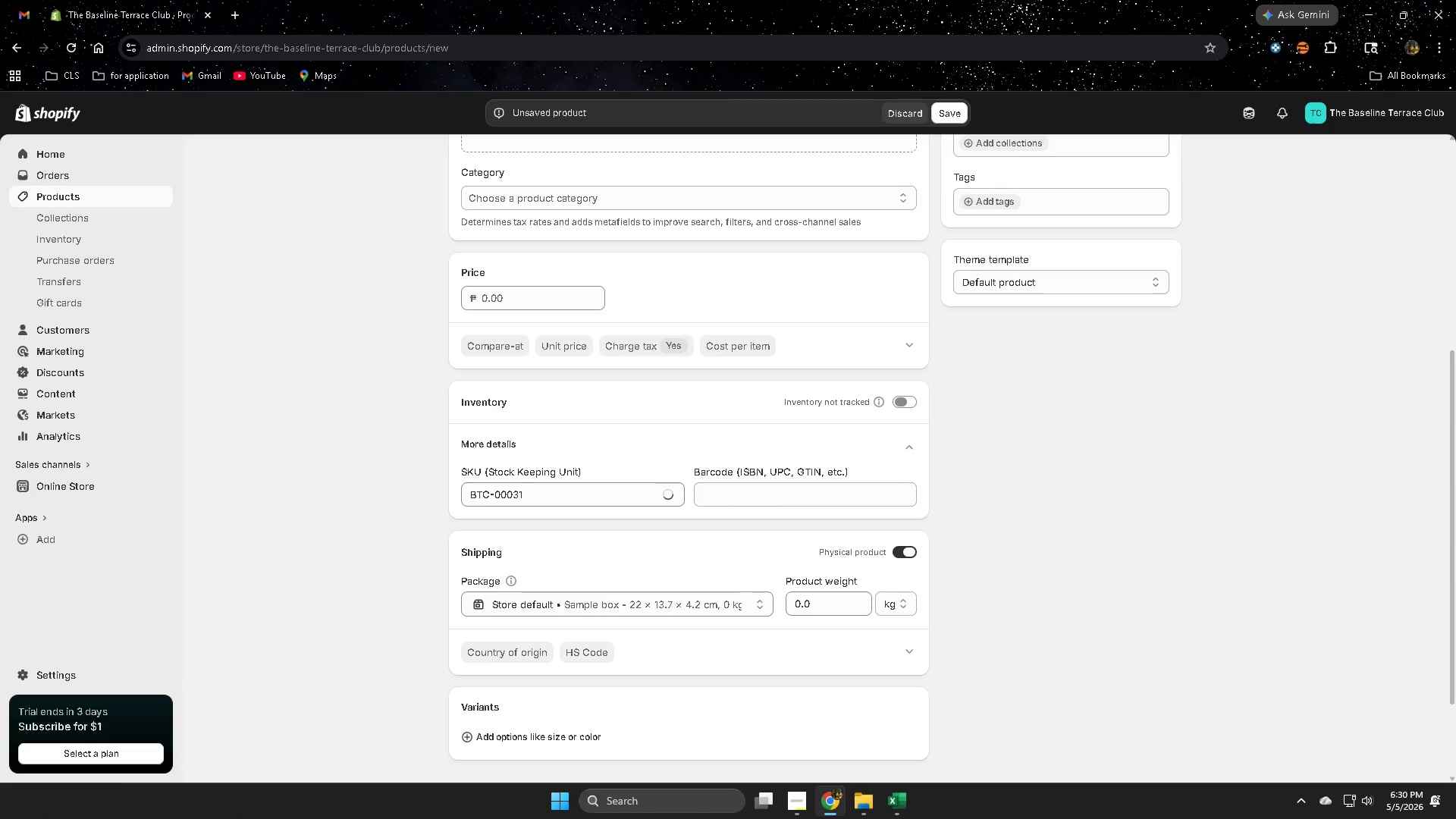 
left_click([884, 802])
 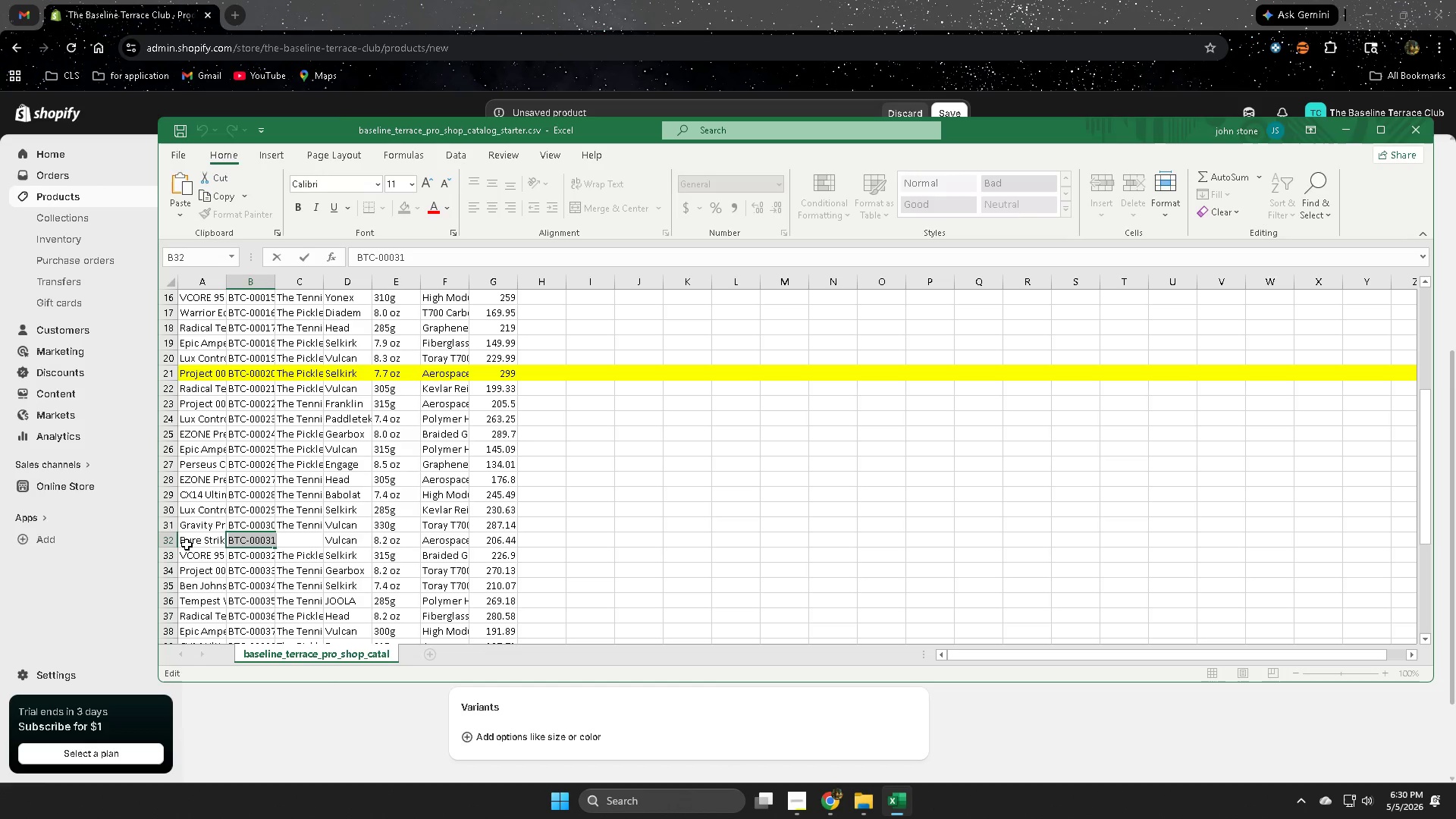 
left_click([170, 543])
 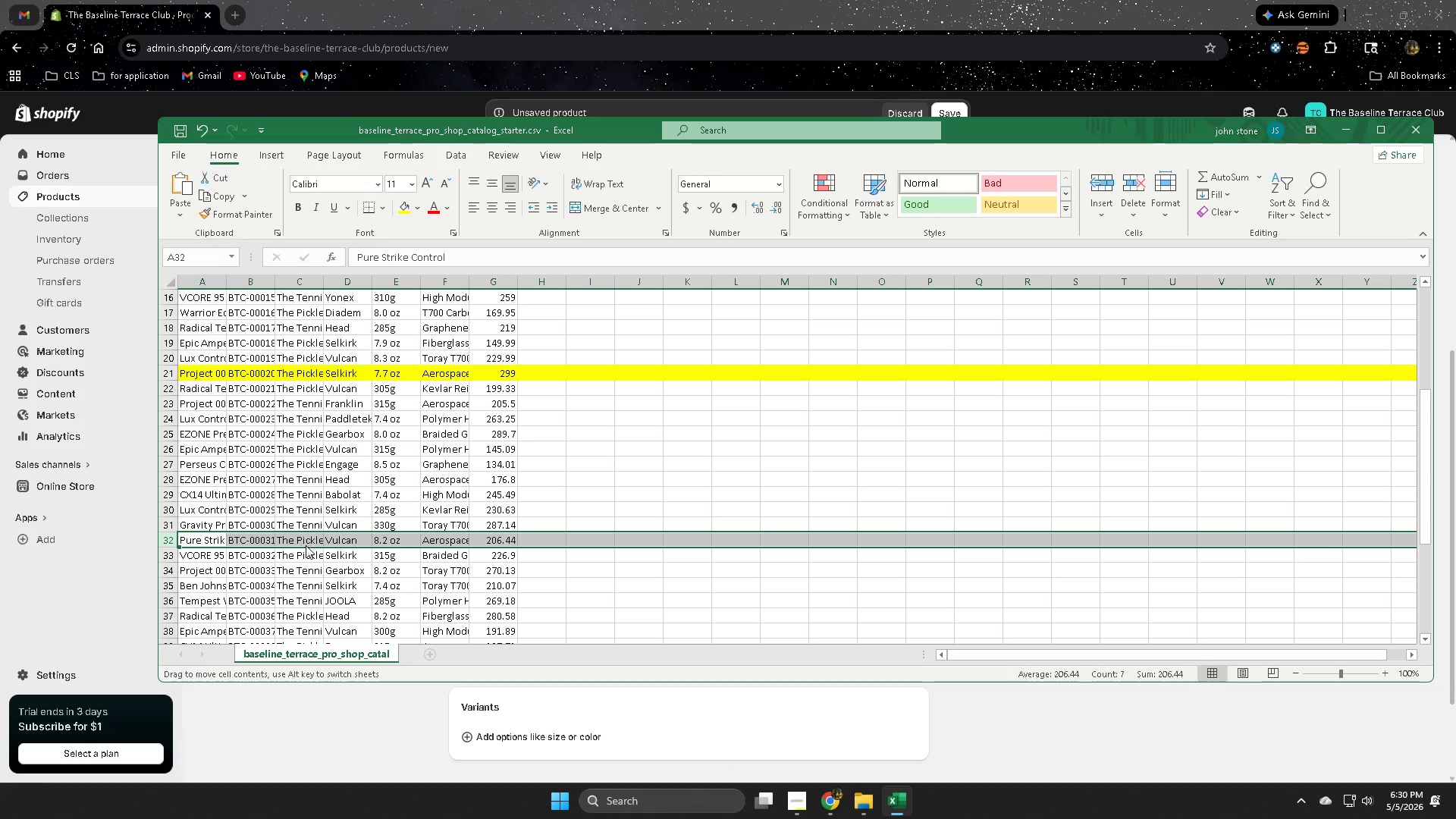 
double_click([306, 545])
 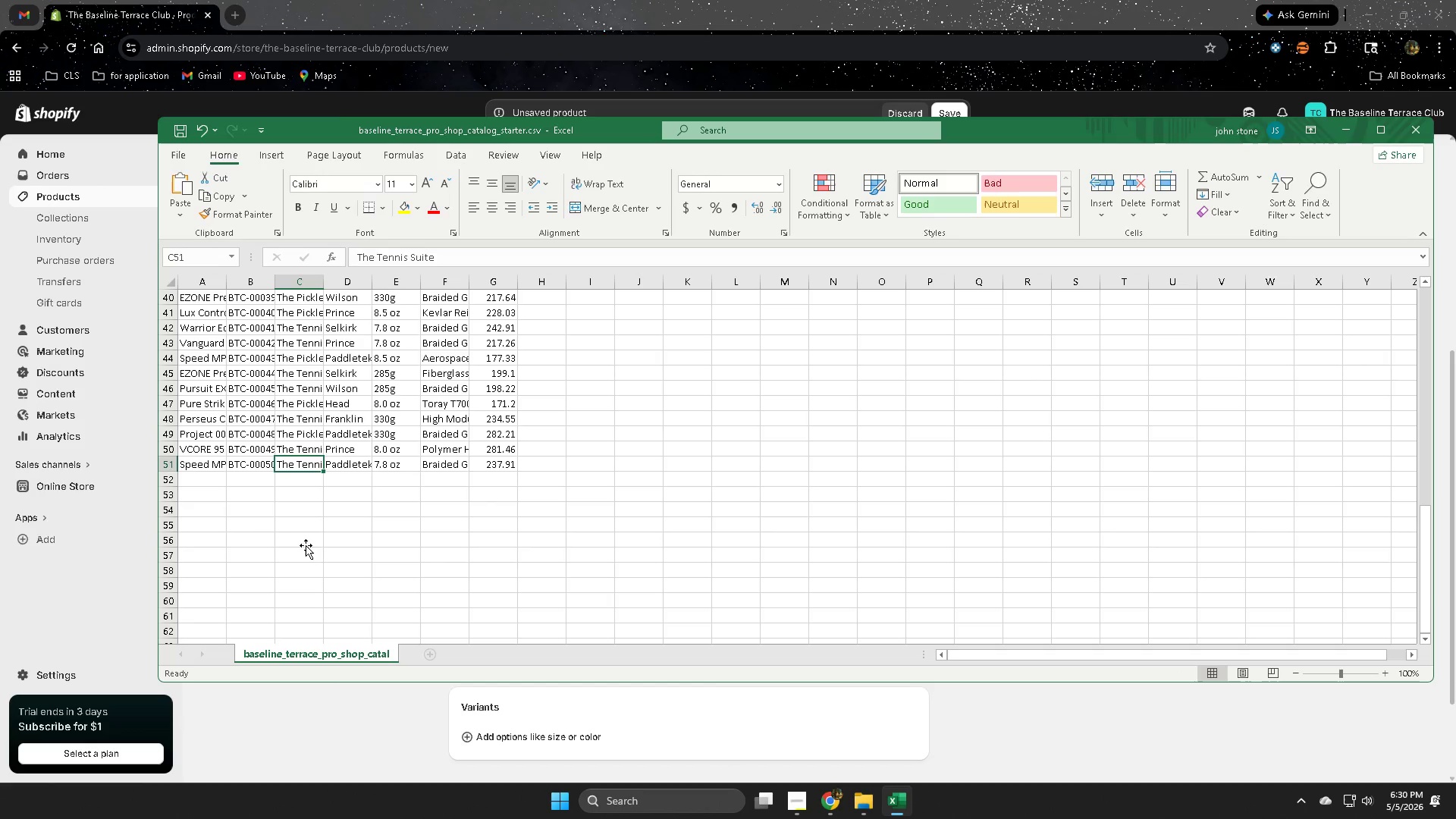 
triple_click([306, 545])
 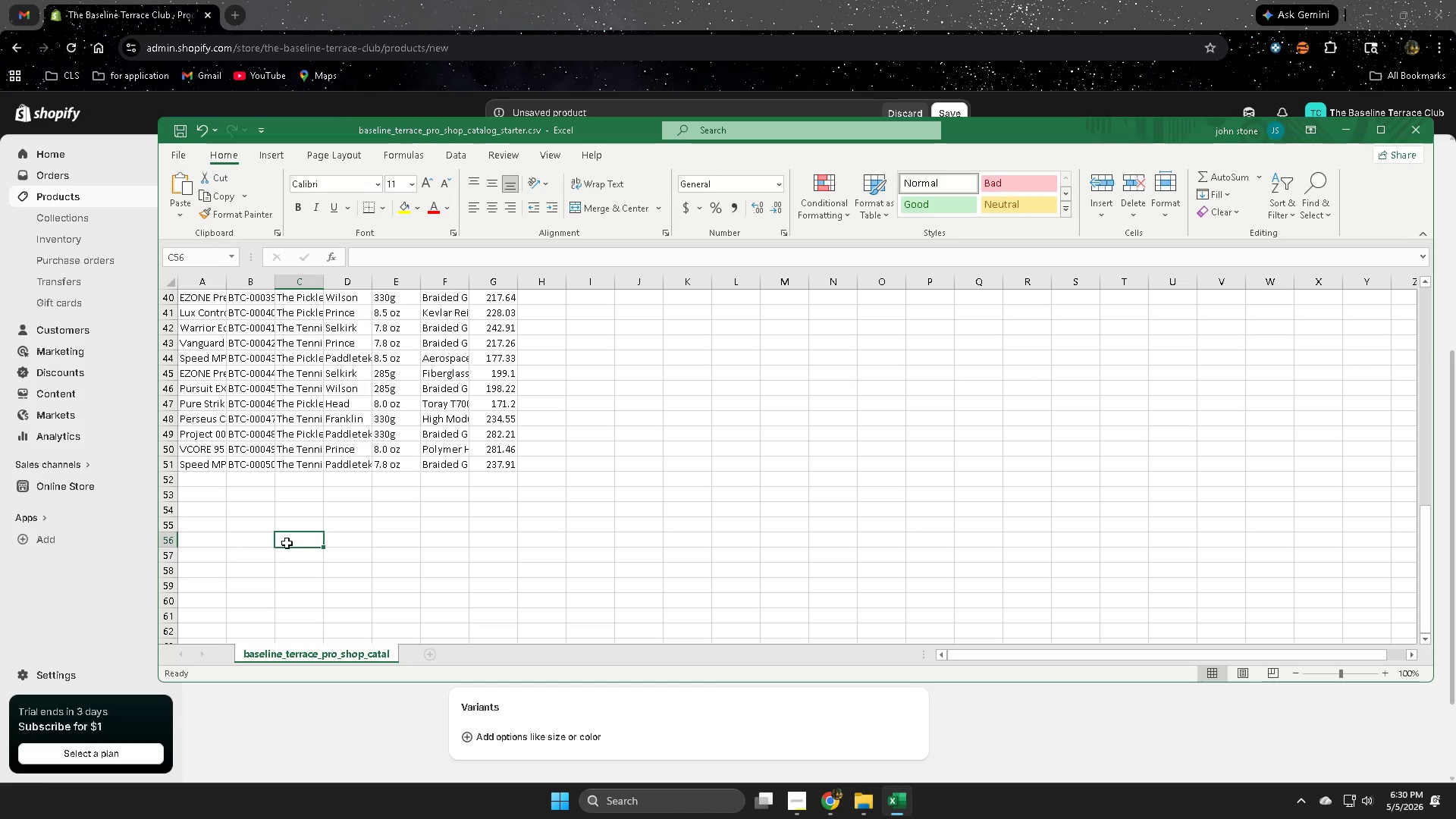 
scroll: coordinate [297, 546], scroll_direction: up, amount: 5.0
 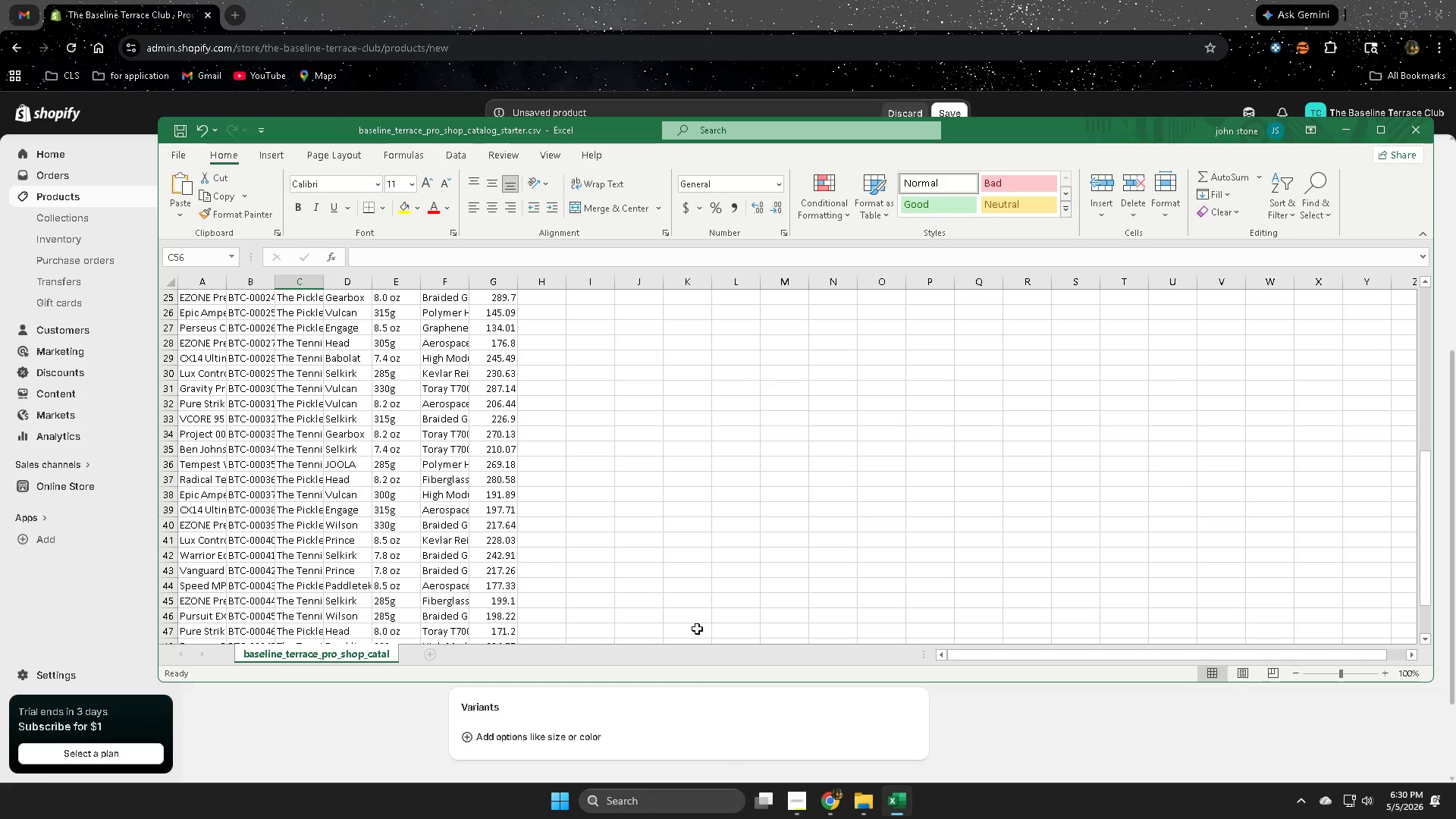 
left_click([631, 0])
 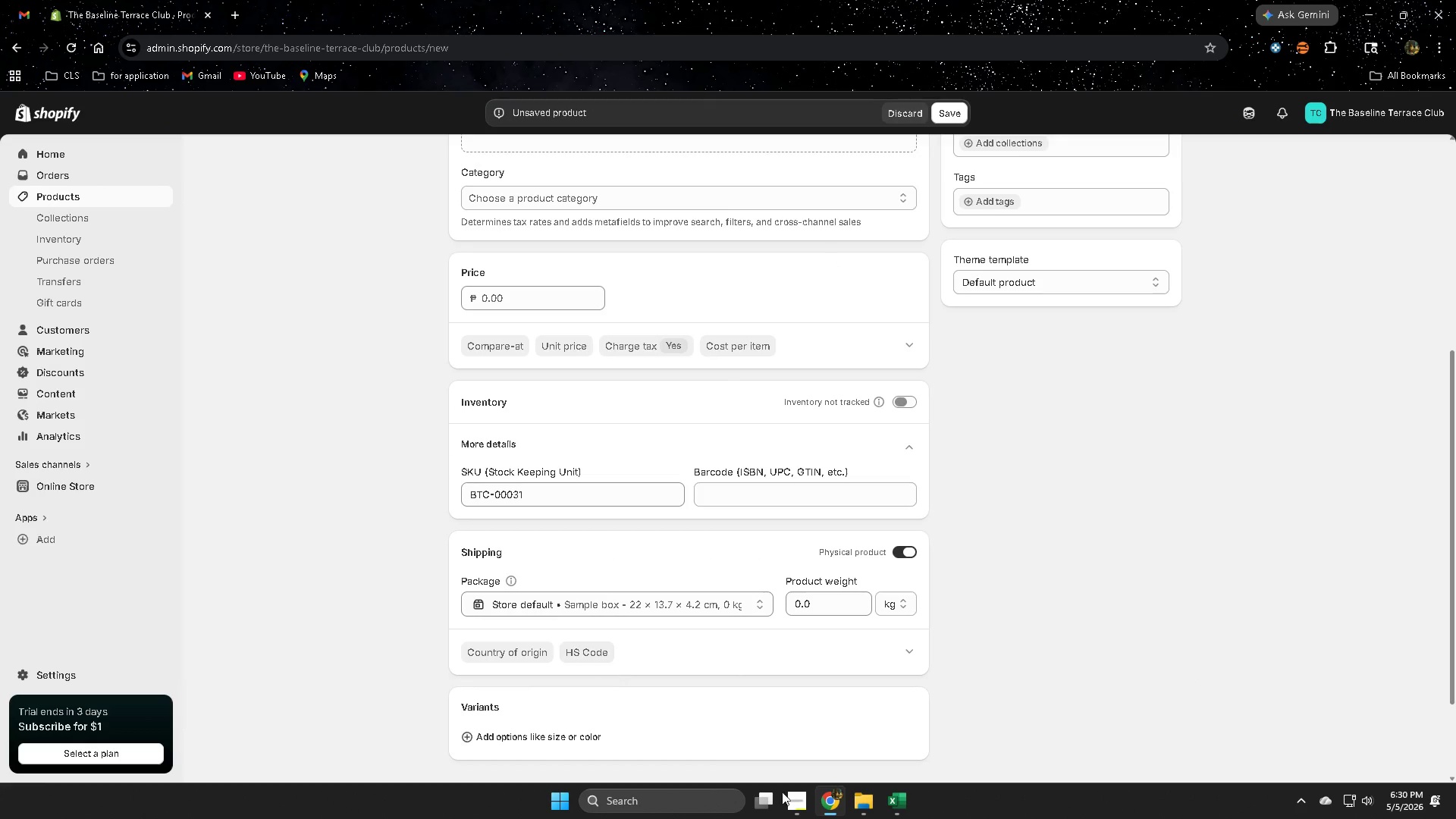 
left_click([900, 805])
 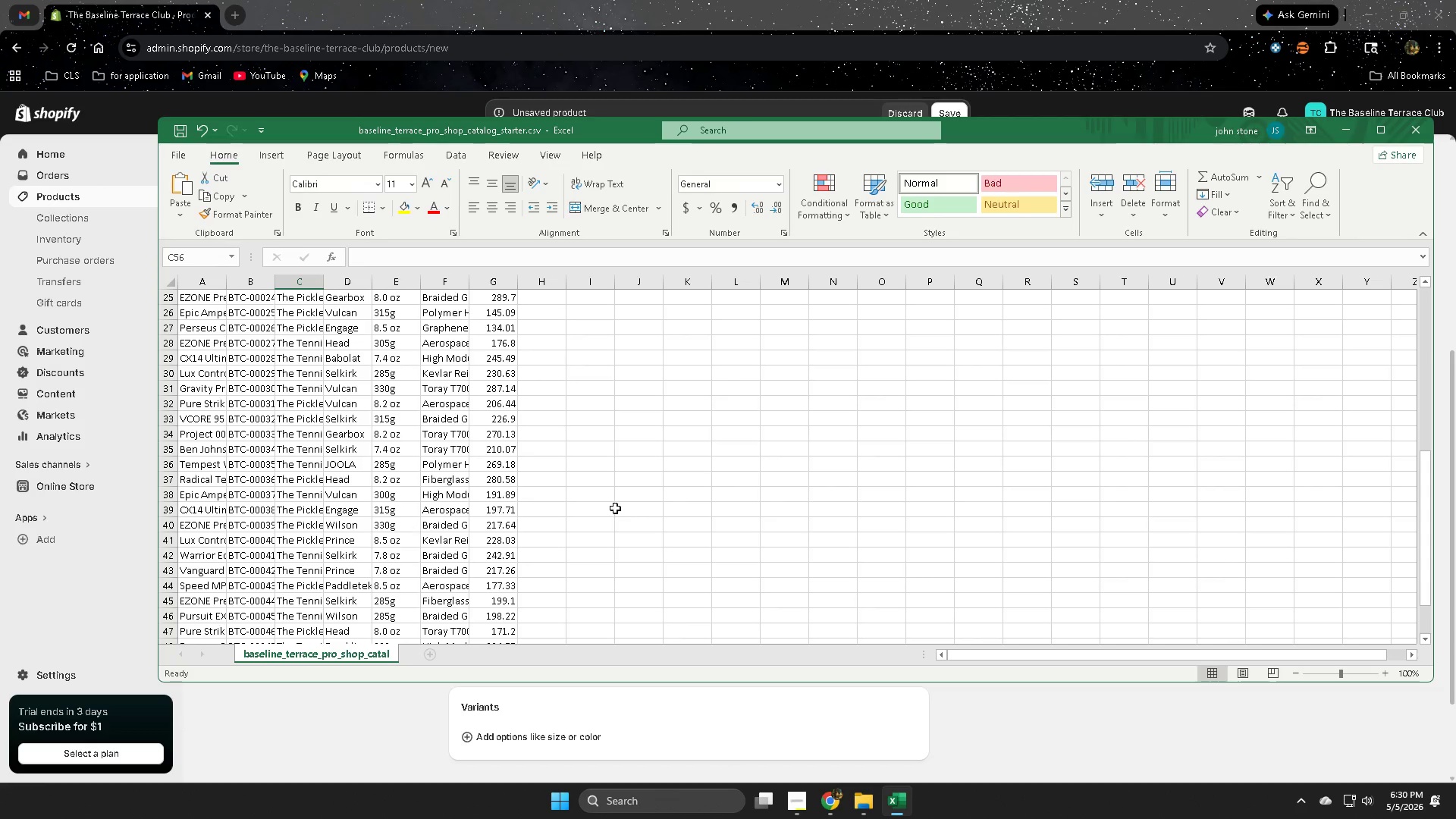 
left_click([738, 440])
 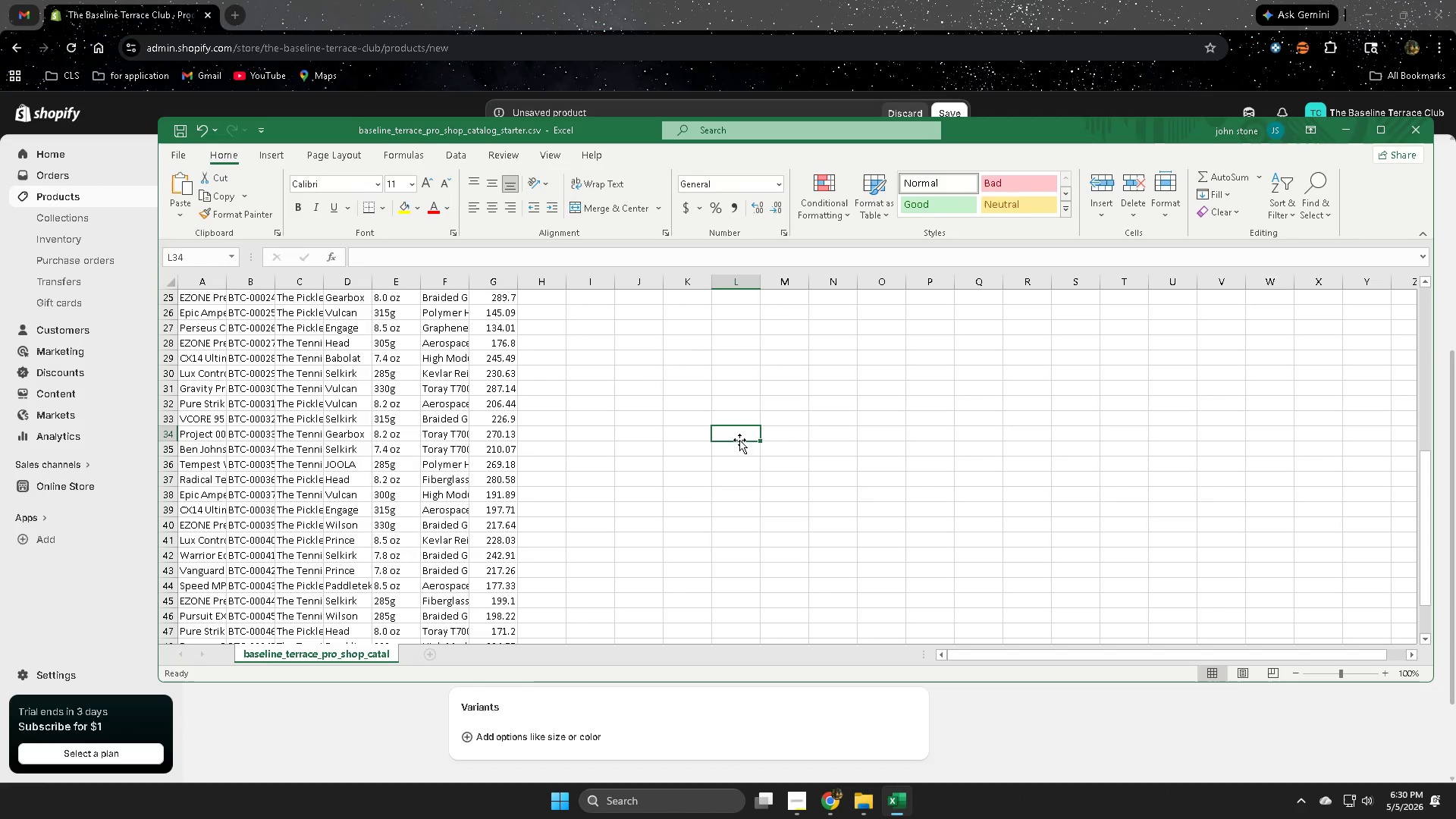 
key(Control+F)
 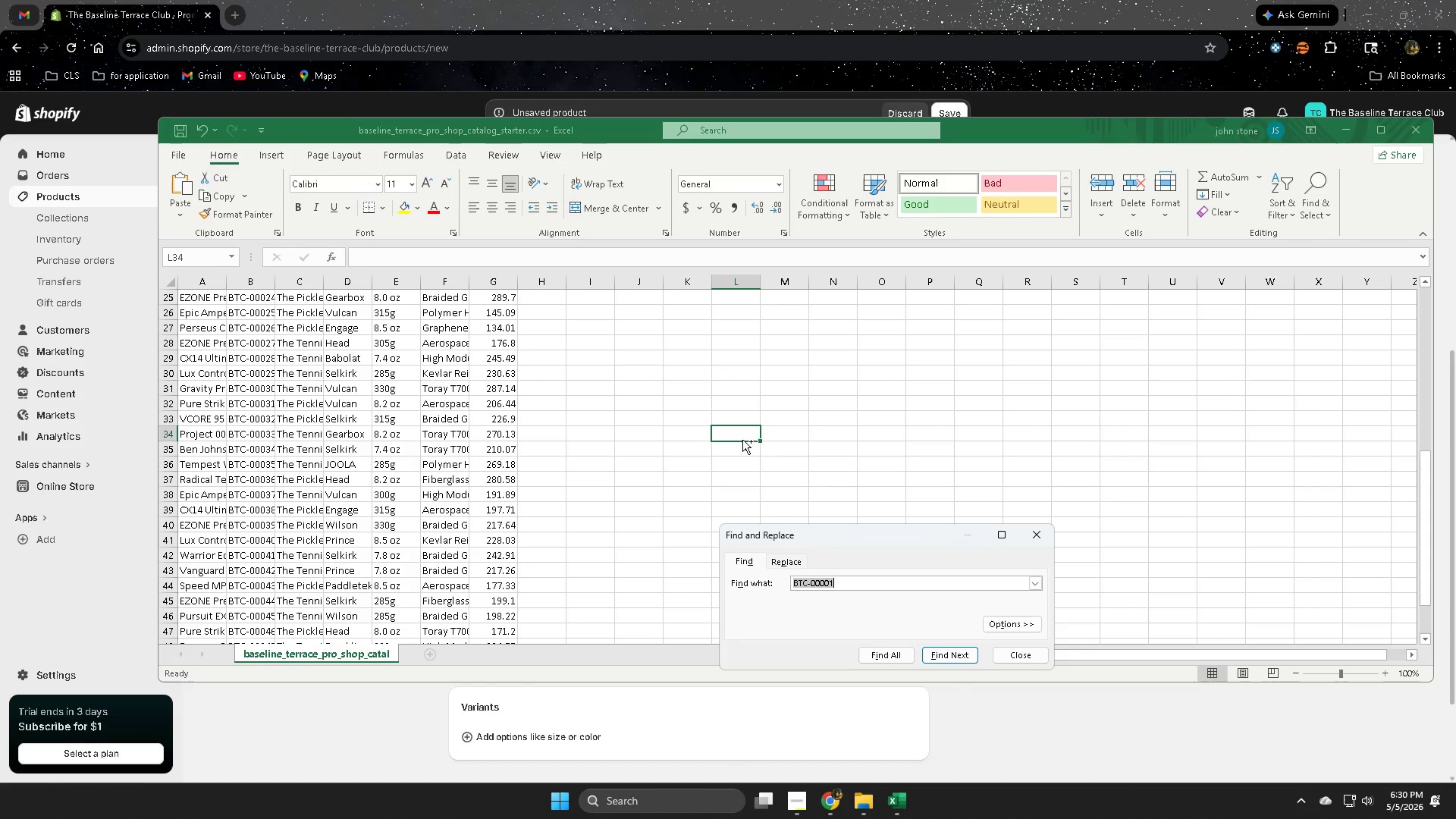 
key(Control+V)
 